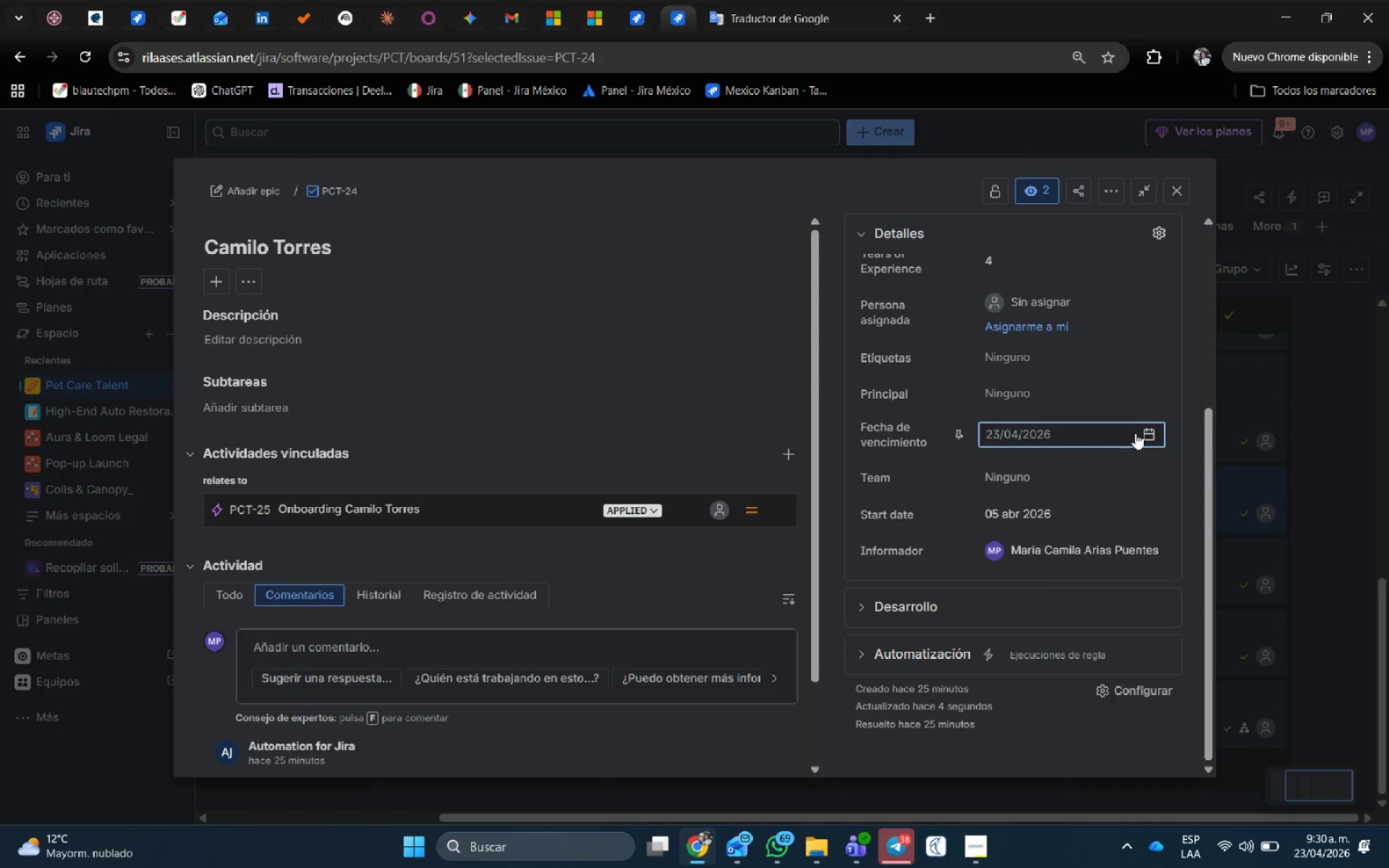 
left_click([1145, 435])
 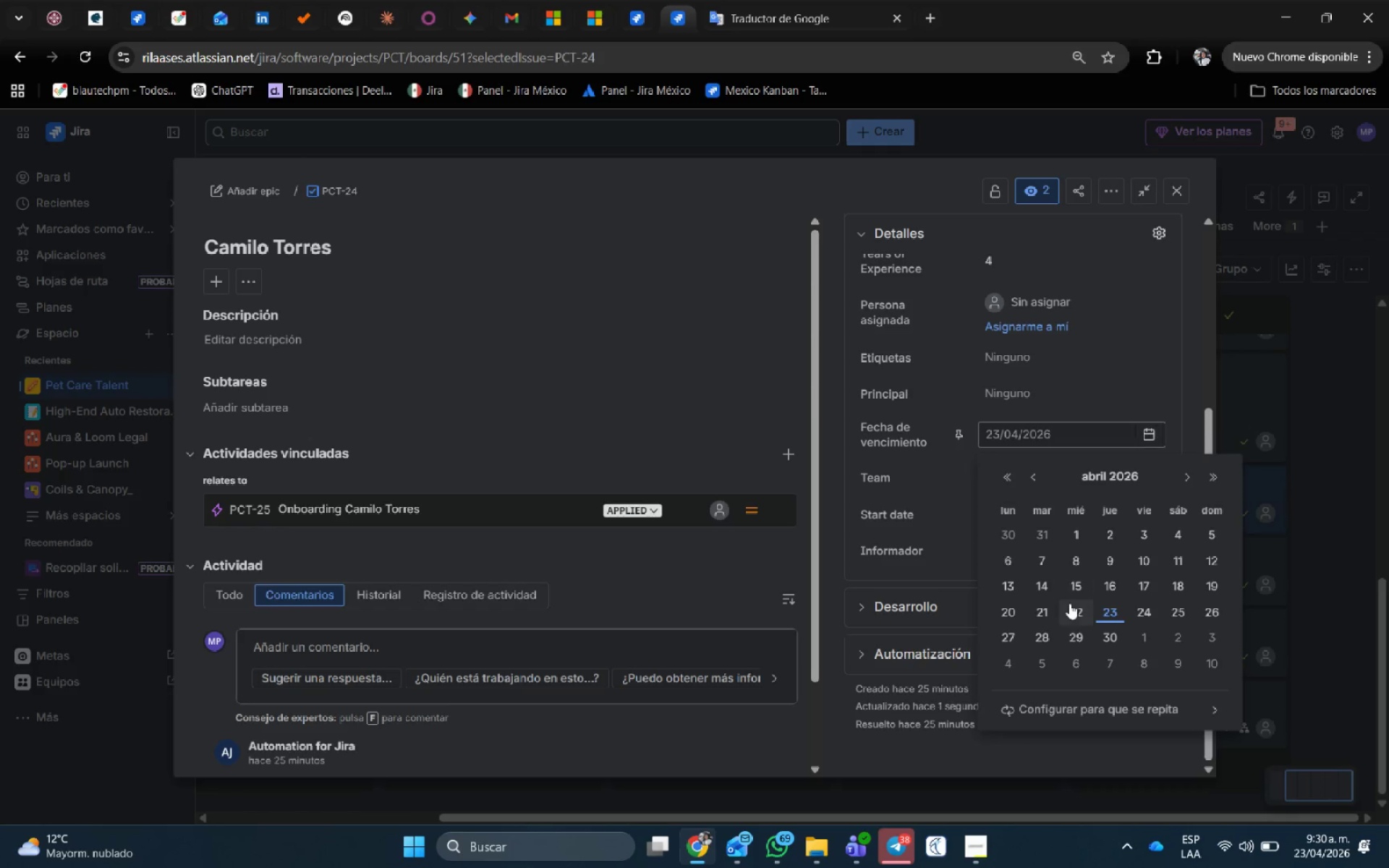 
left_click([1048, 610])
 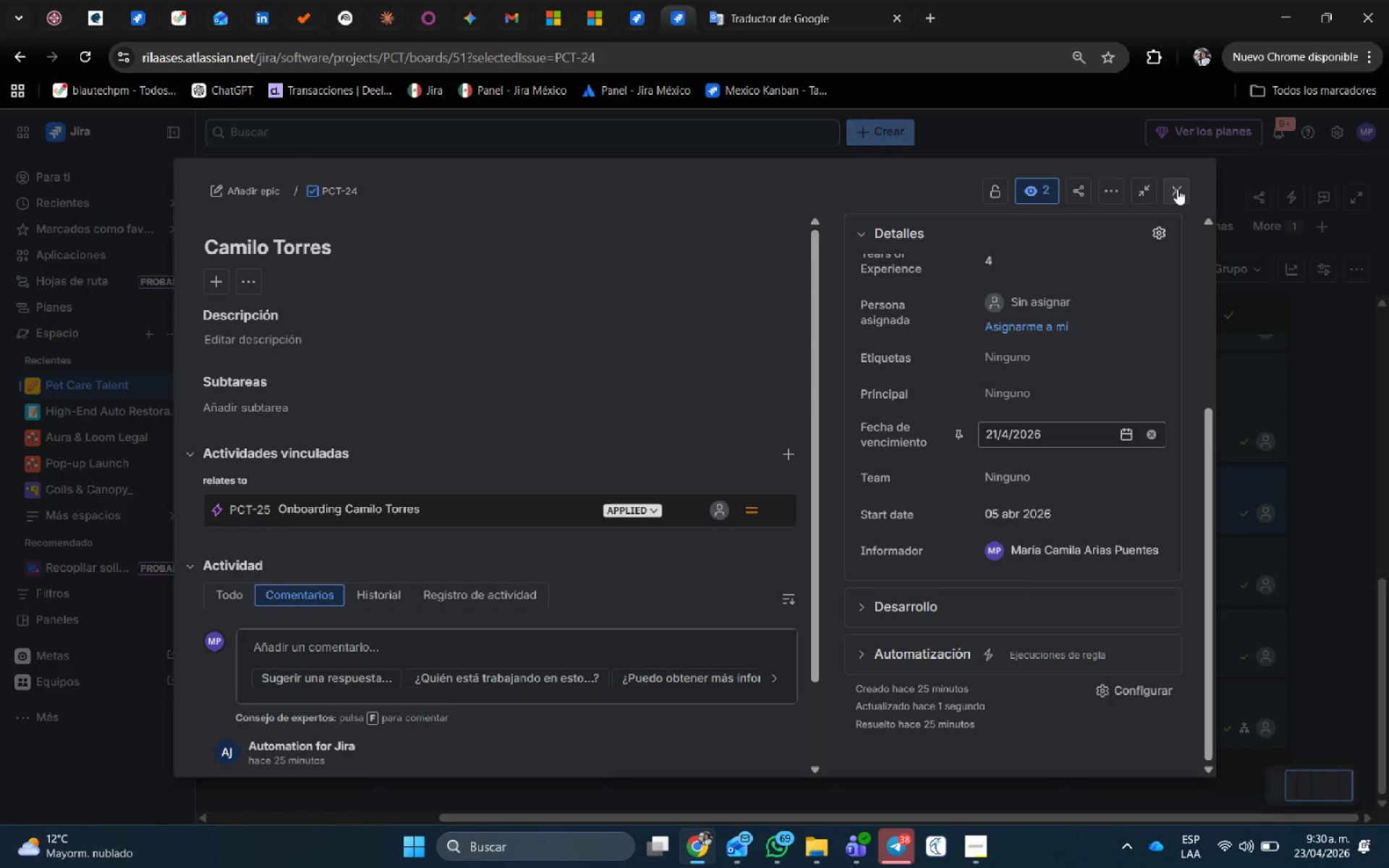 
left_click([1177, 189])
 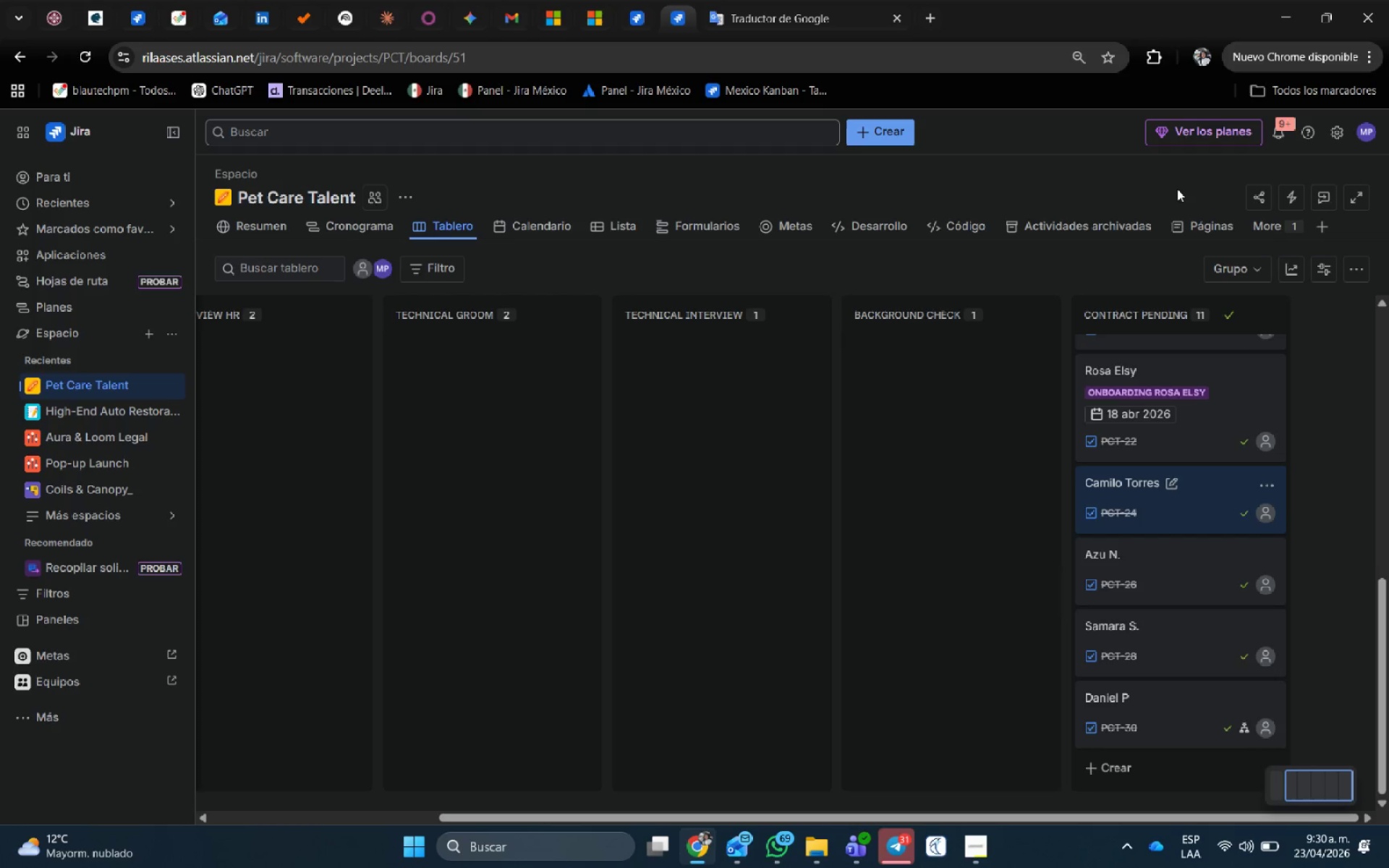 
wait(14.51)
 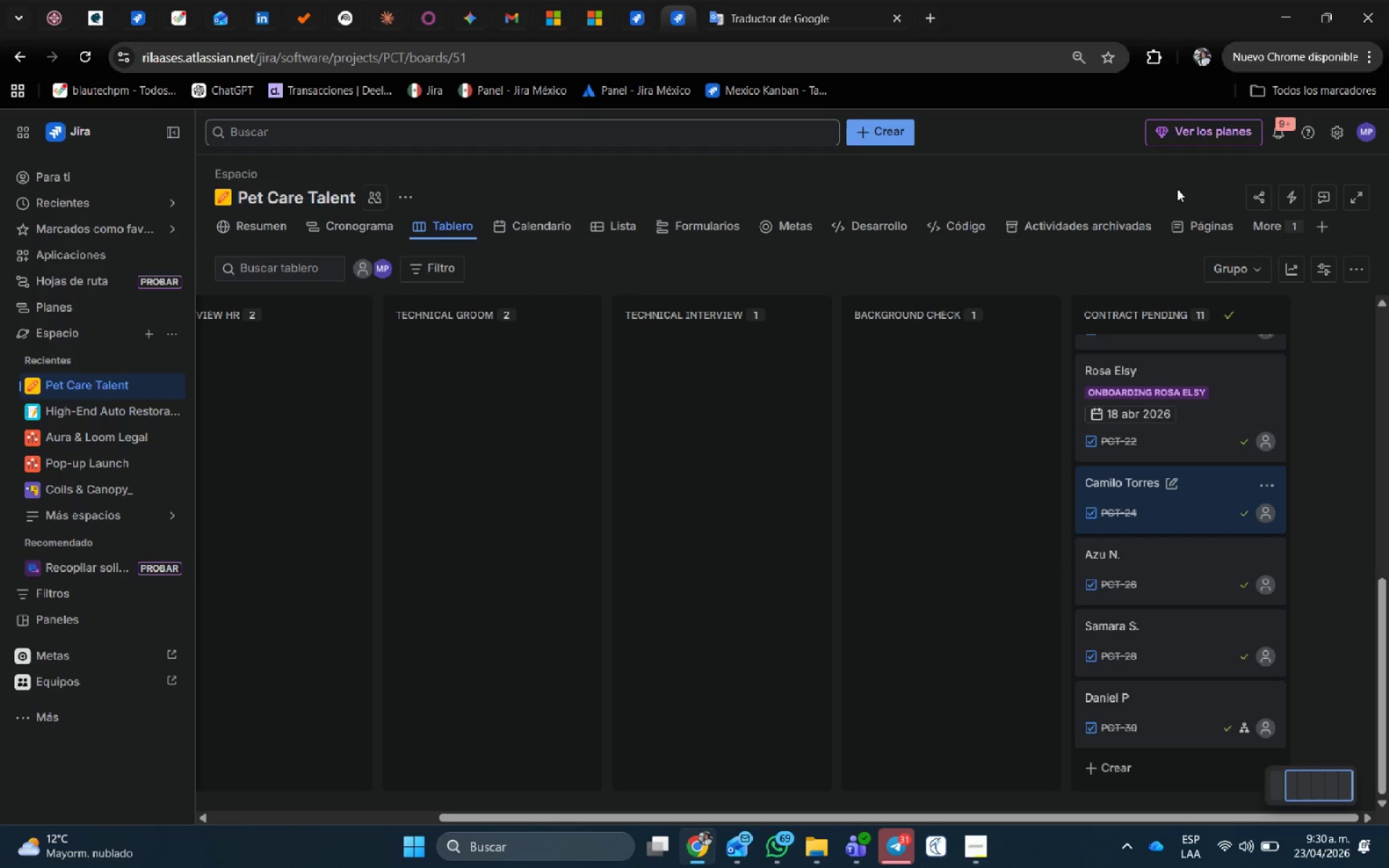 
left_click([1358, 613])
 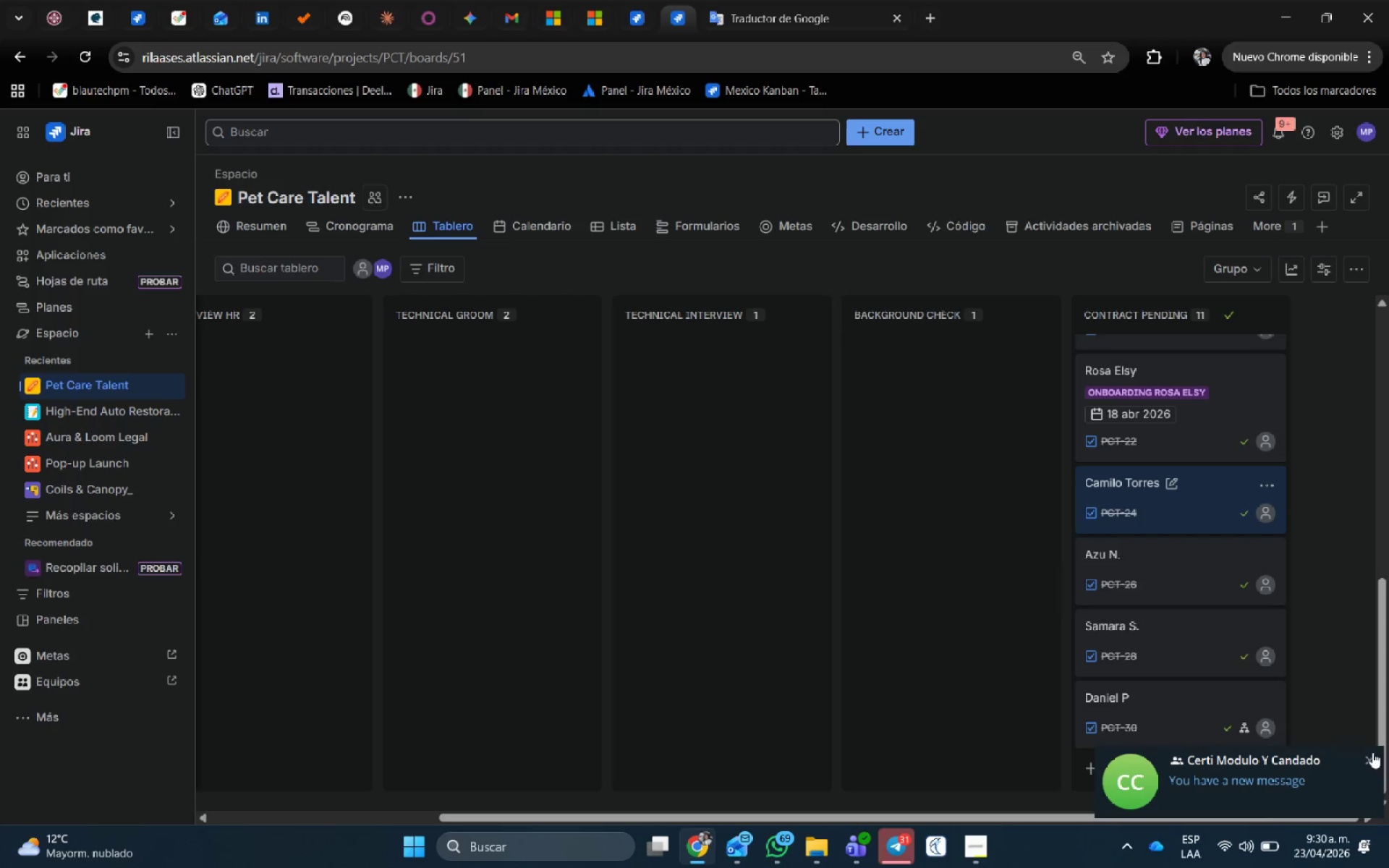 
left_click([1372, 752])
 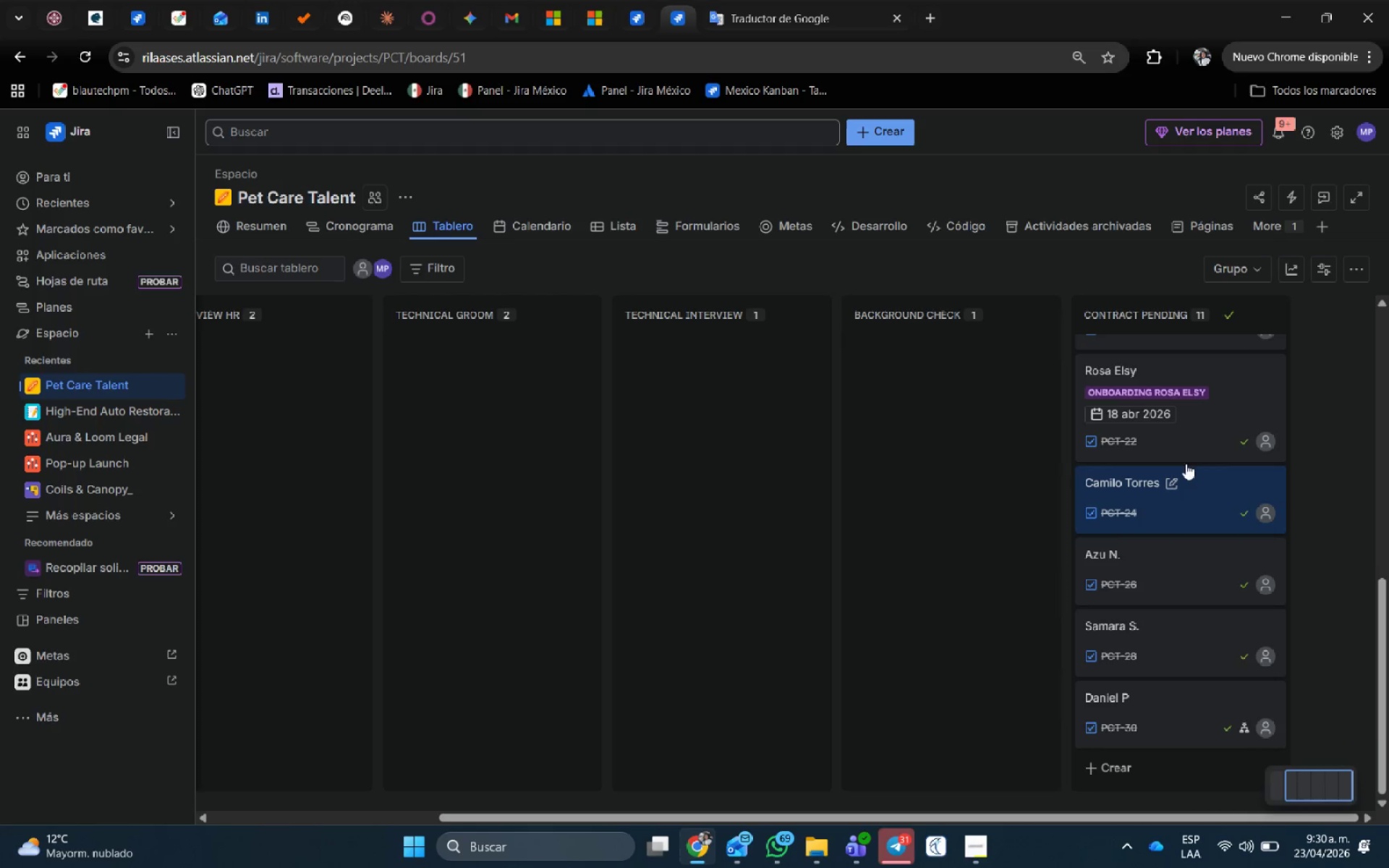 
scroll: coordinate [1189, 418], scroll_direction: down, amount: 1.0
 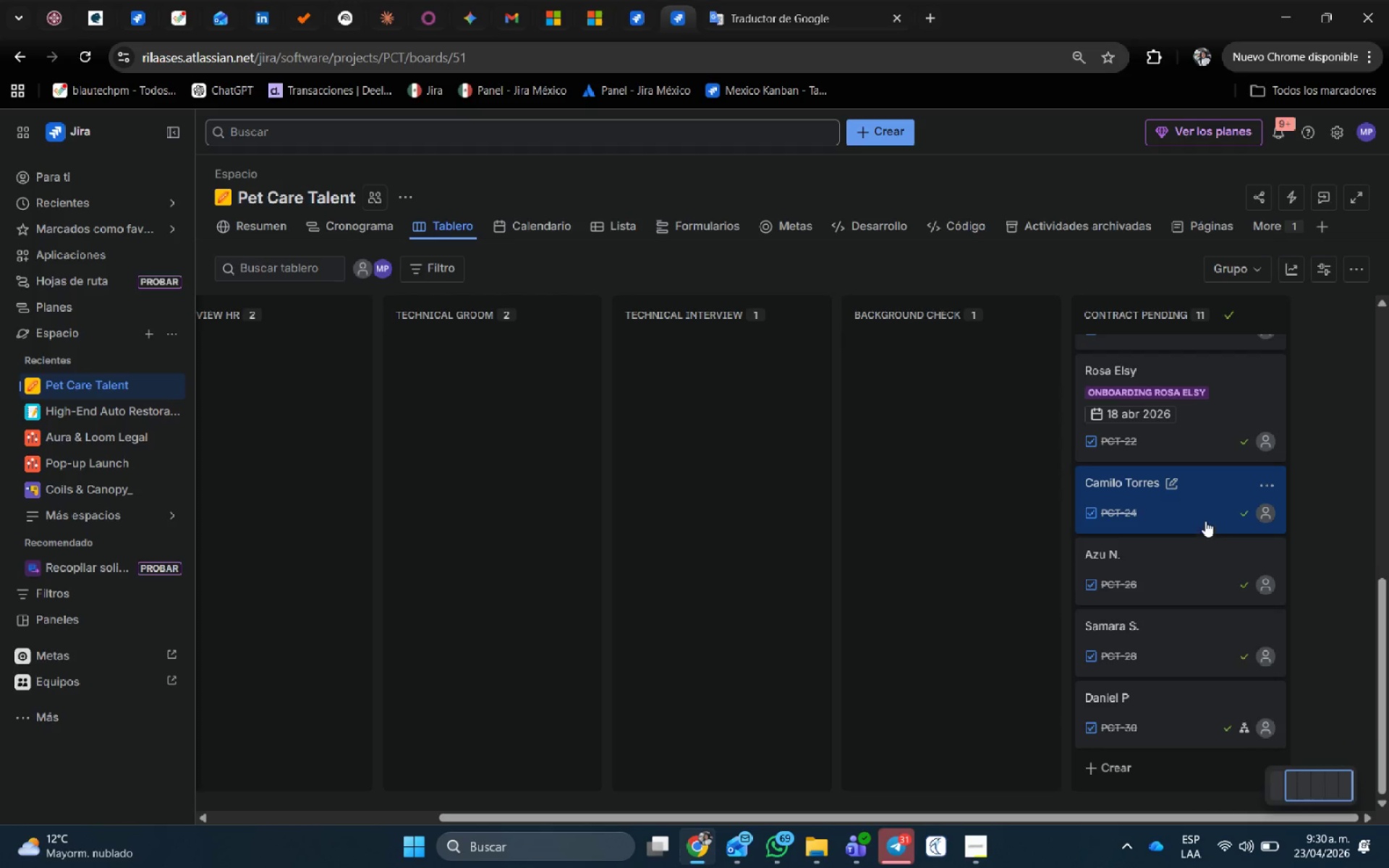 
left_click([1205, 521])
 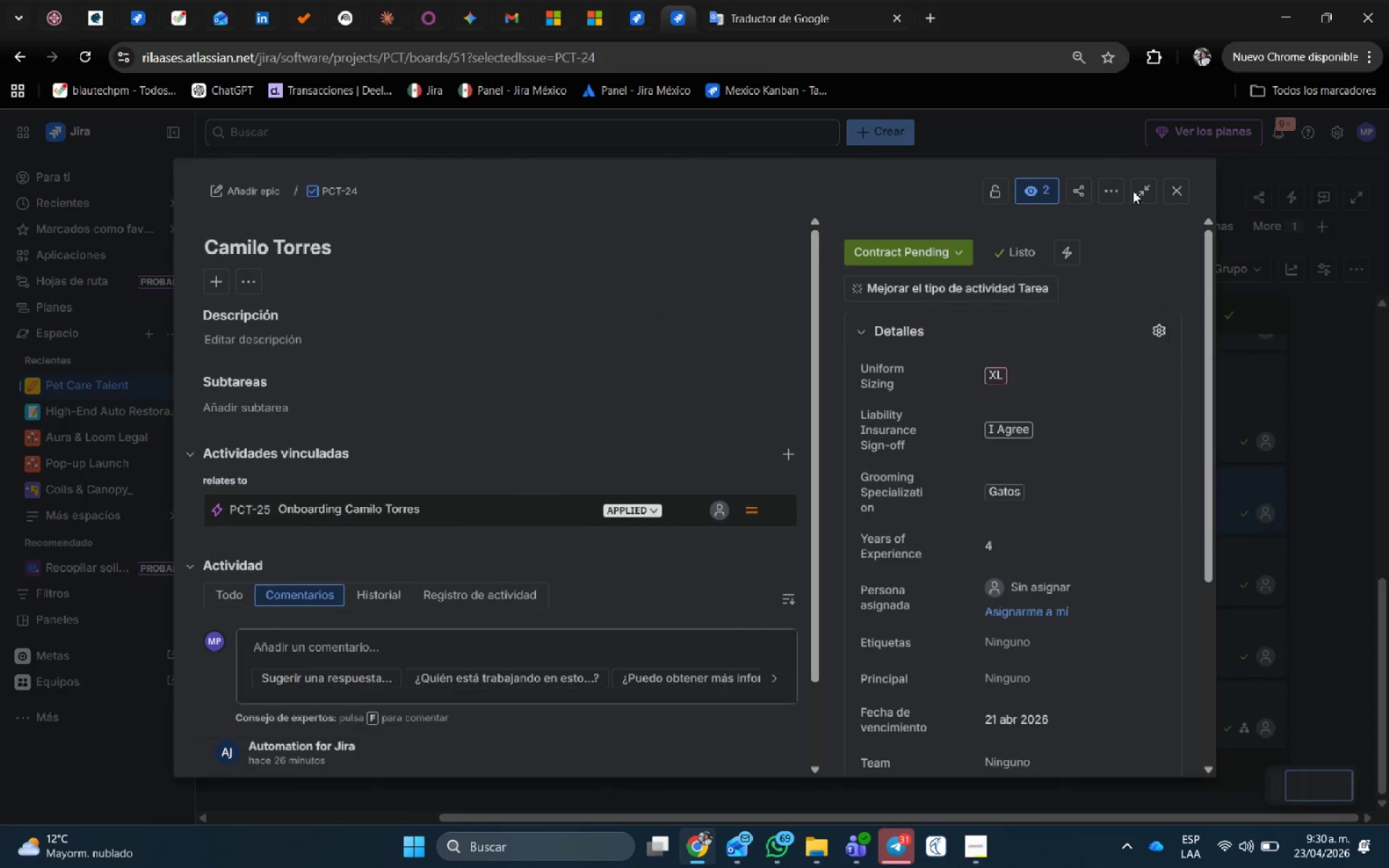 
left_click([1178, 190])
 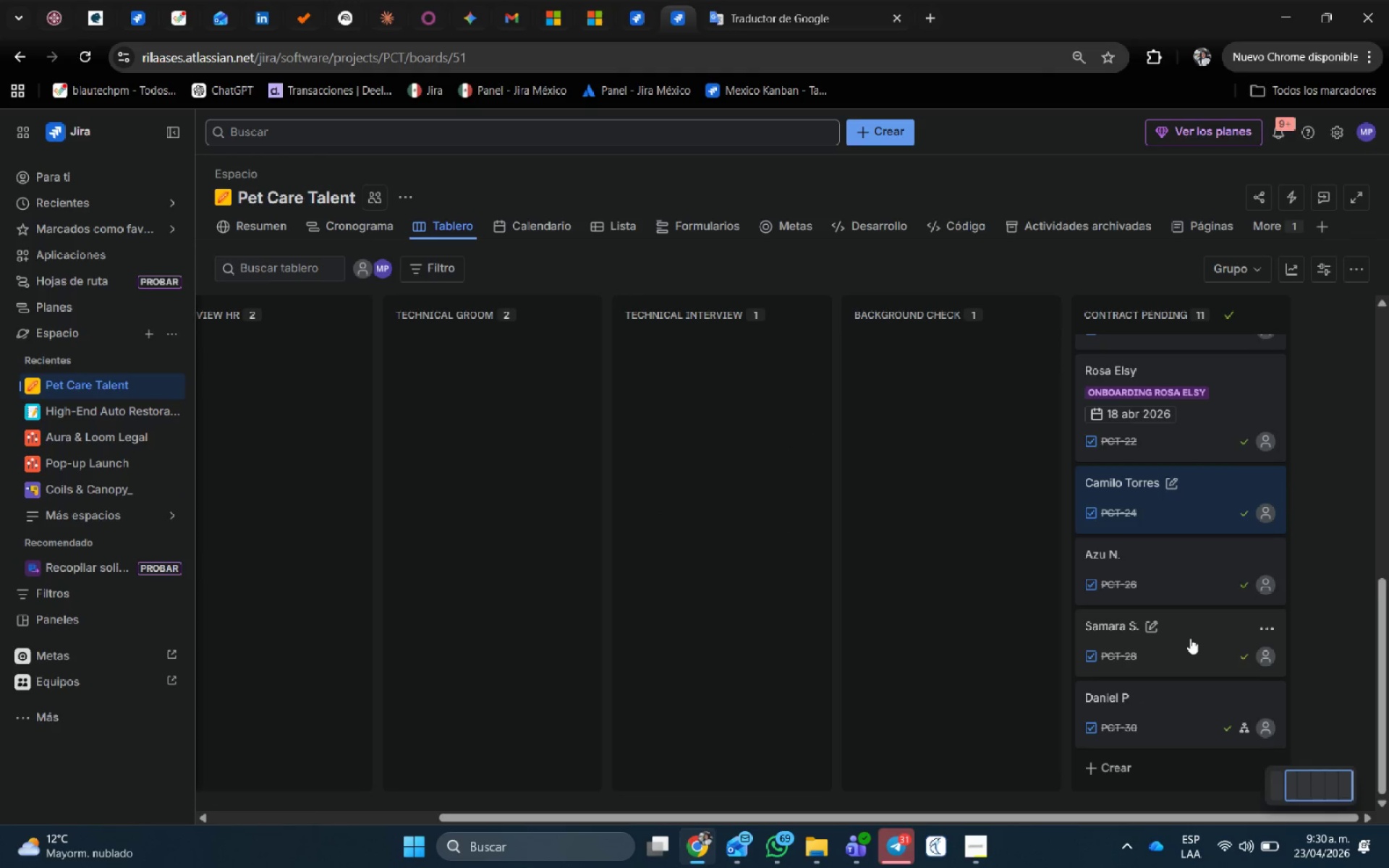 
left_click([1190, 642])
 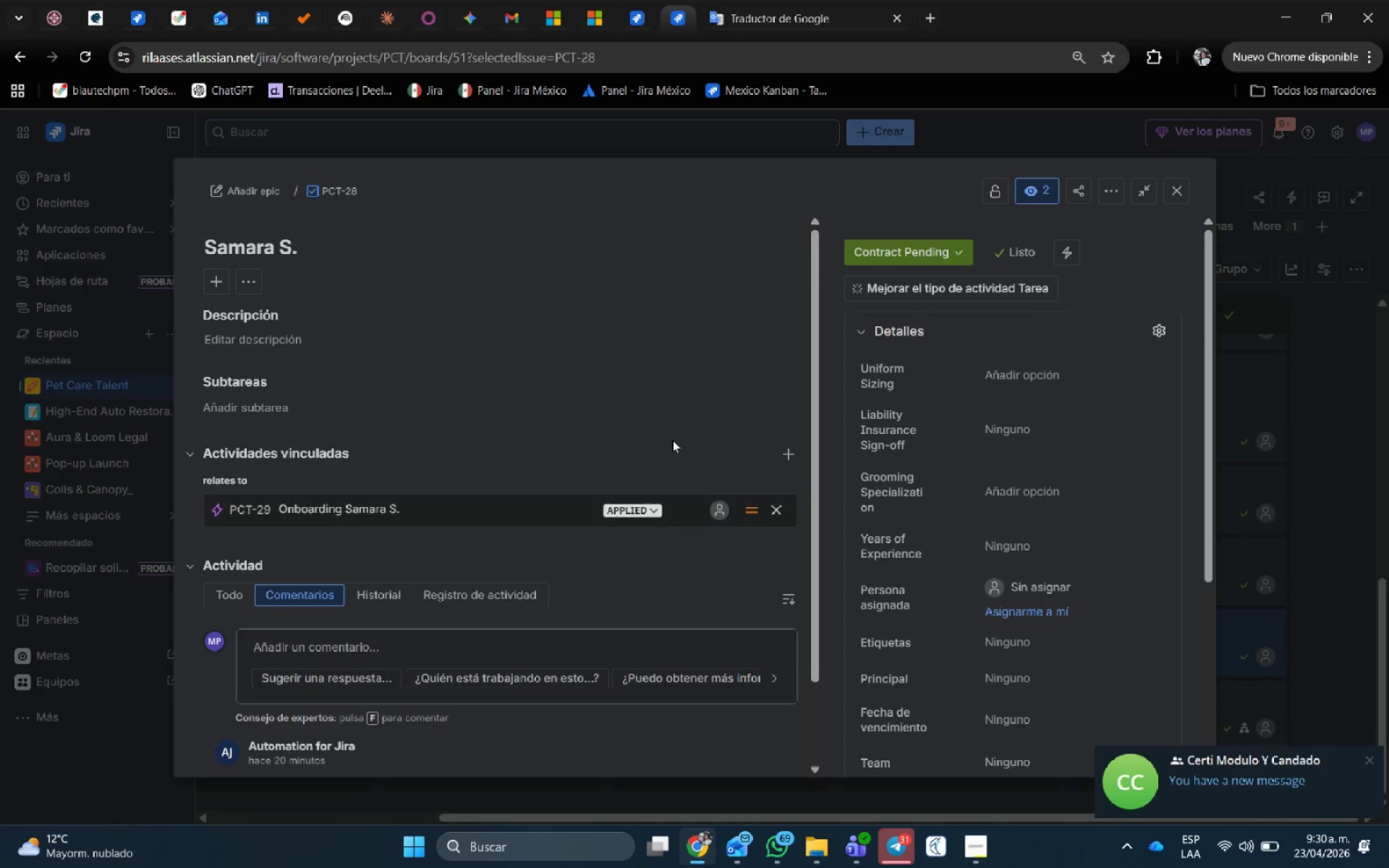 
wait(6.86)
 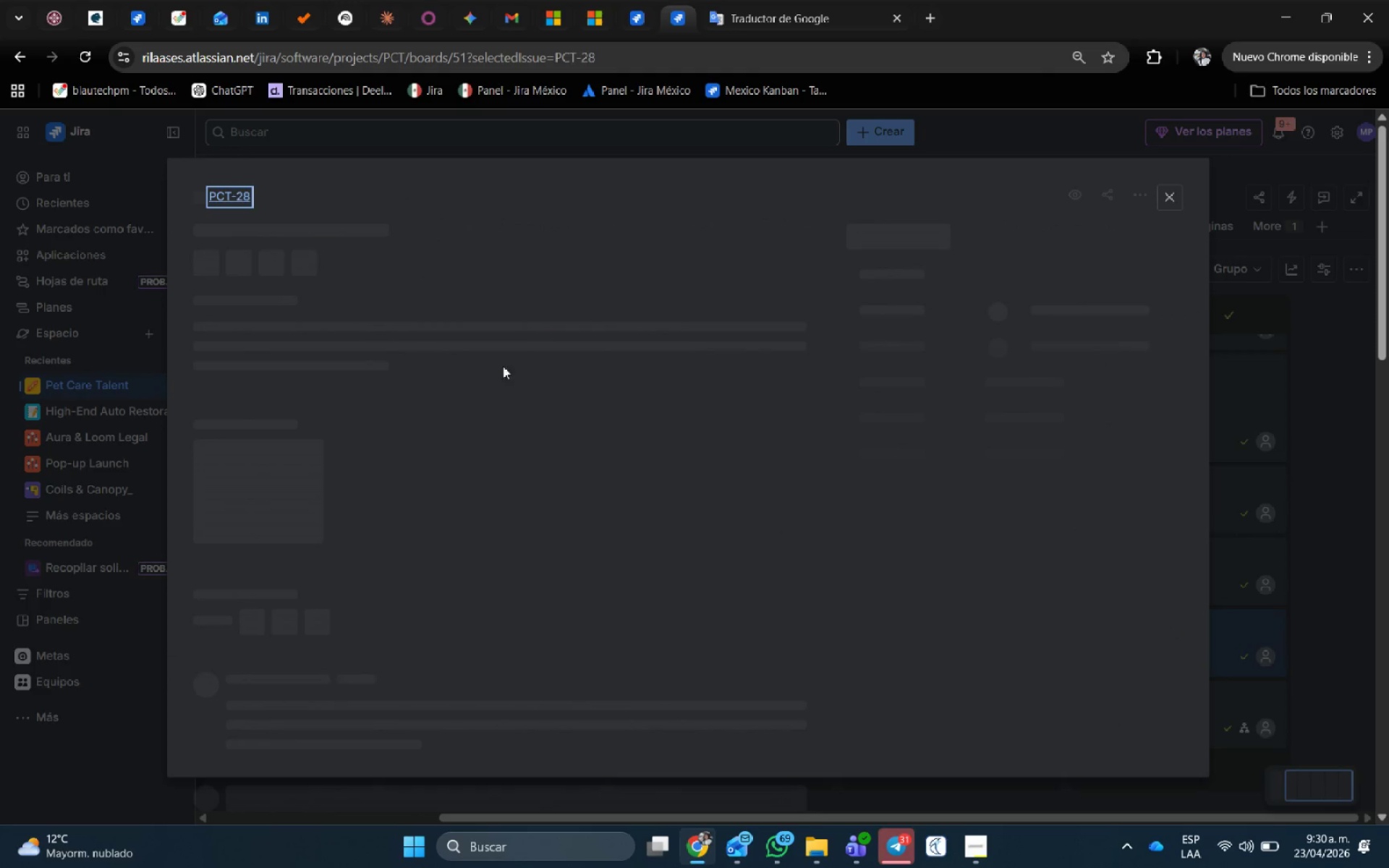 
scroll: coordinate [333, 752], scroll_direction: down, amount: 1.0
 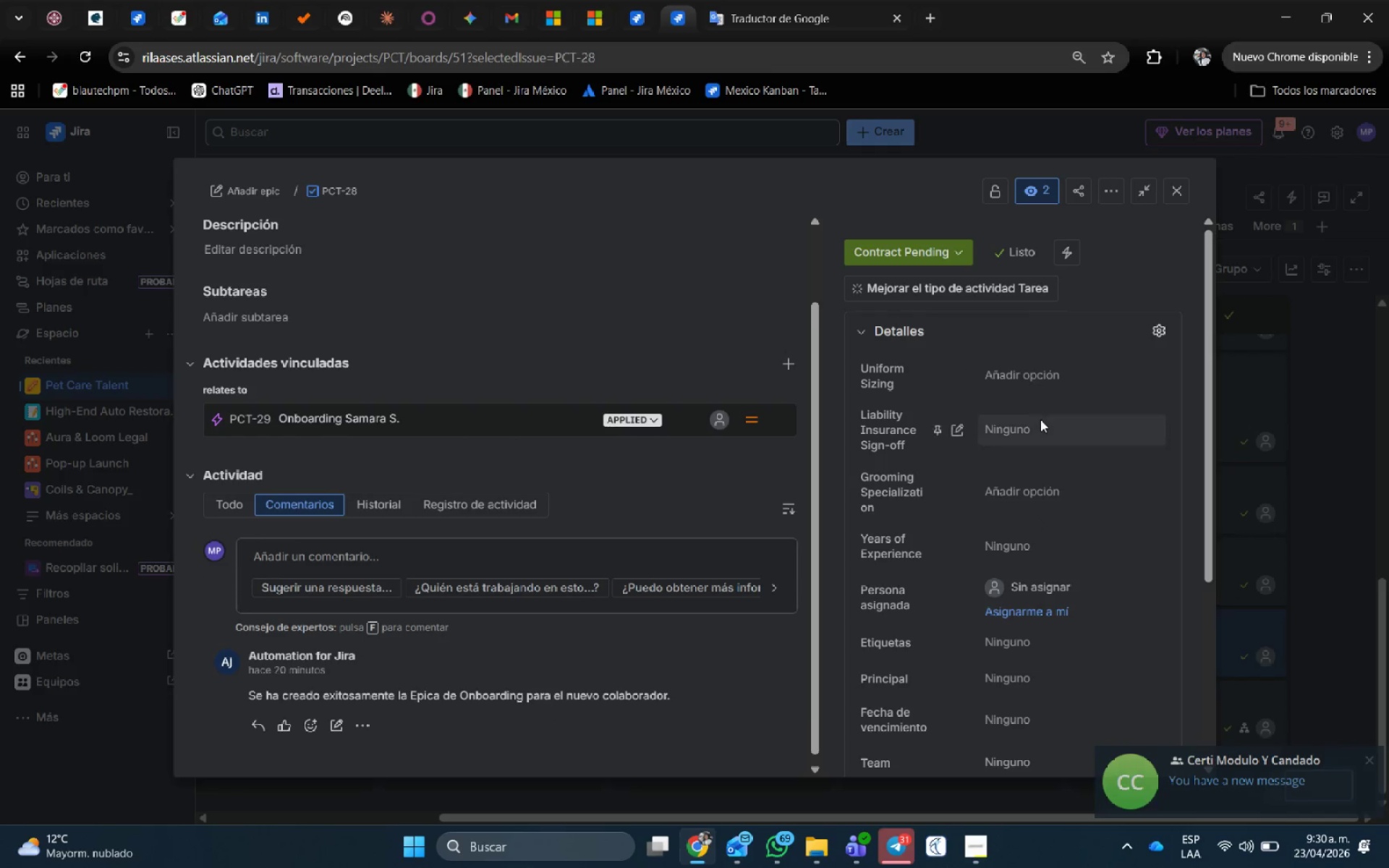 
double_click([1042, 378])
 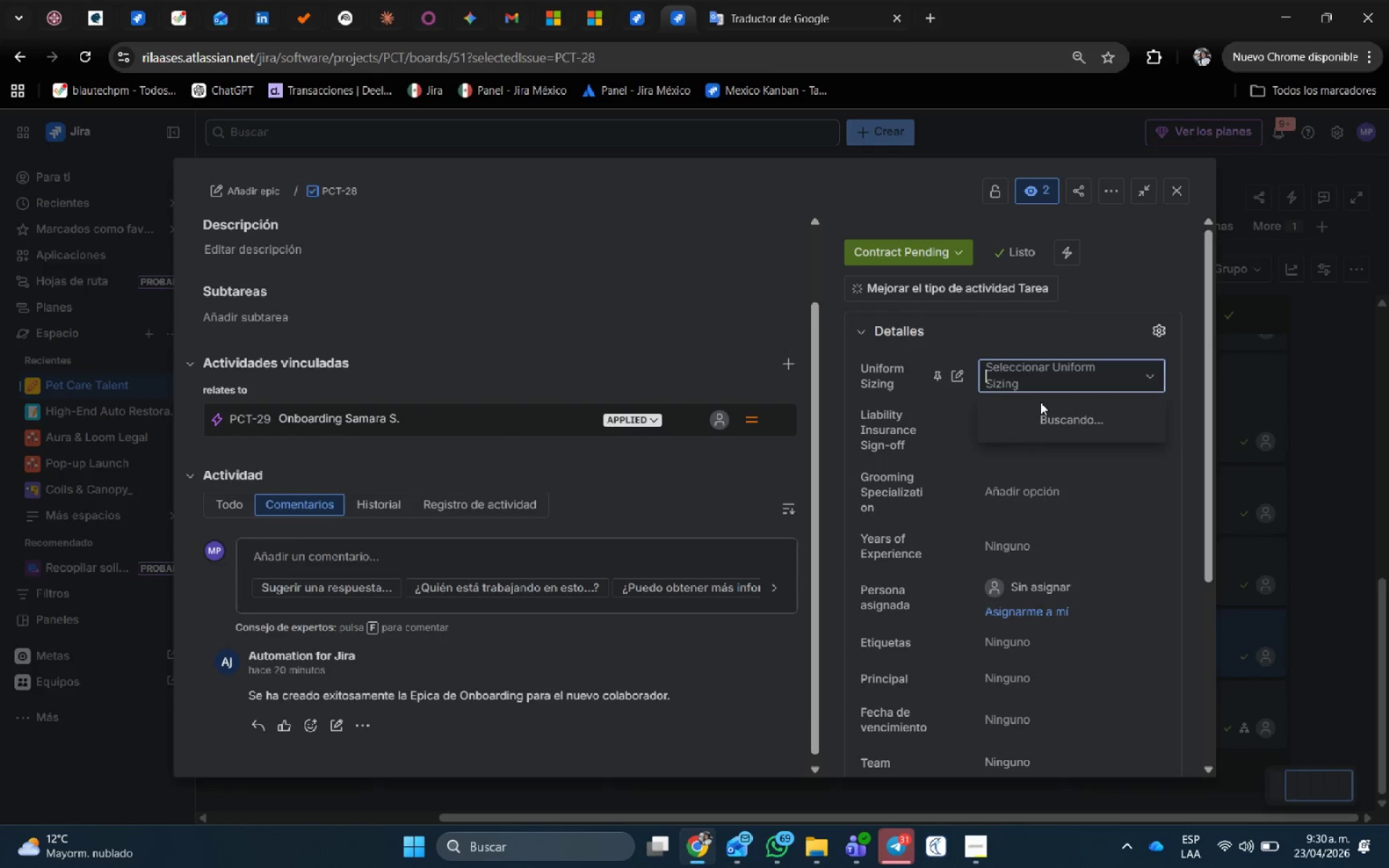 
left_click([1038, 413])
 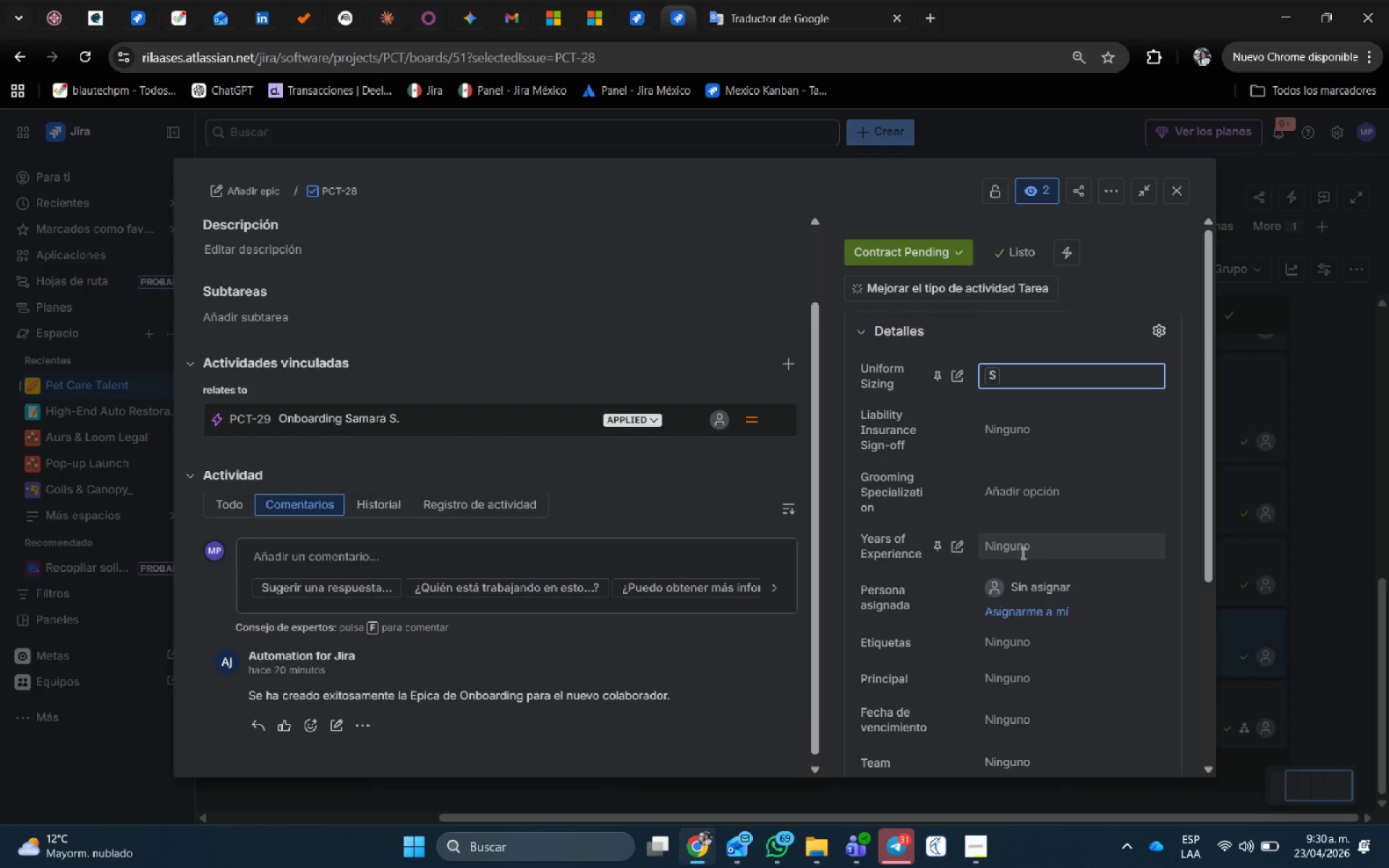 
left_click([1021, 550])
 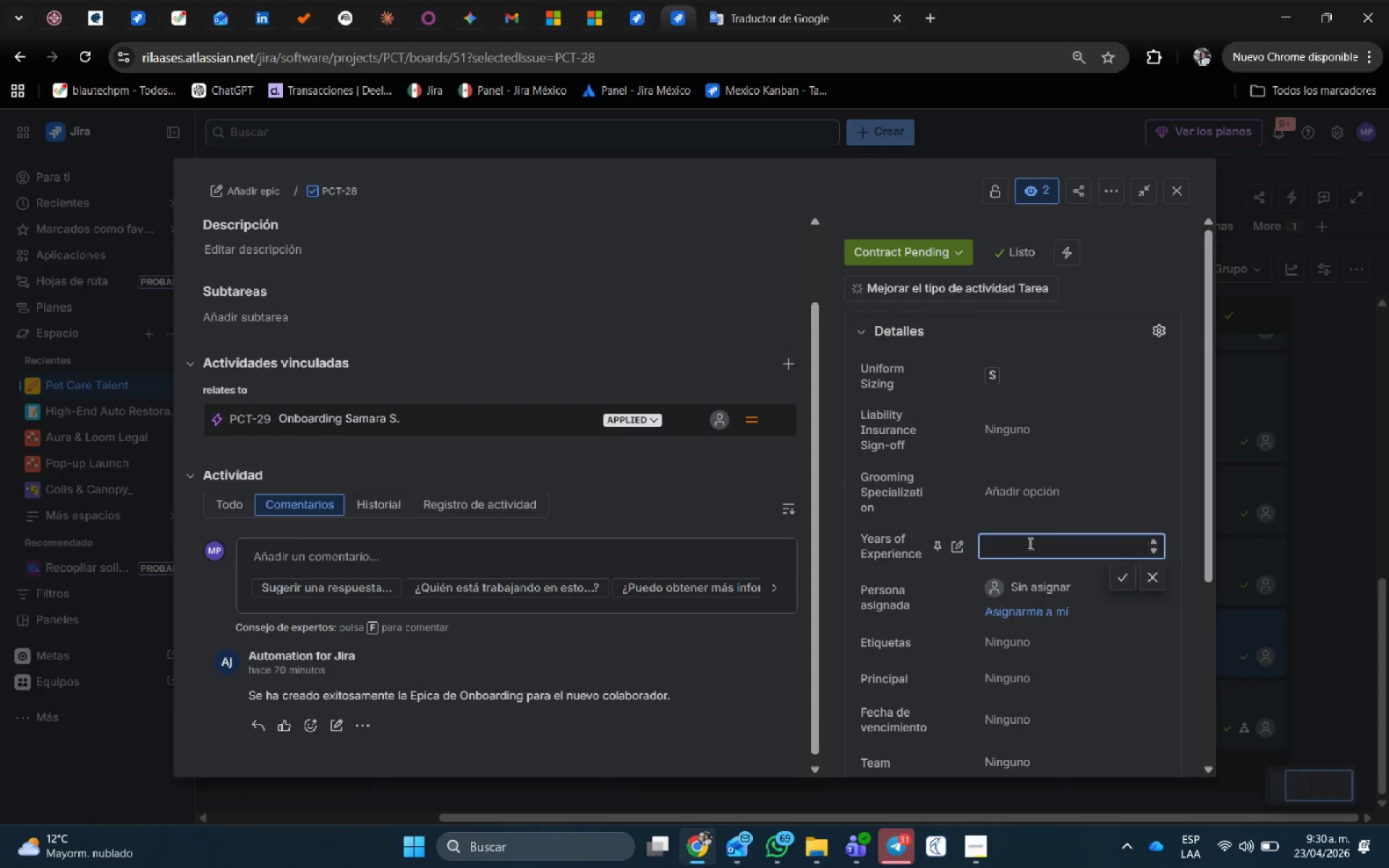 
key(Numpad1)
 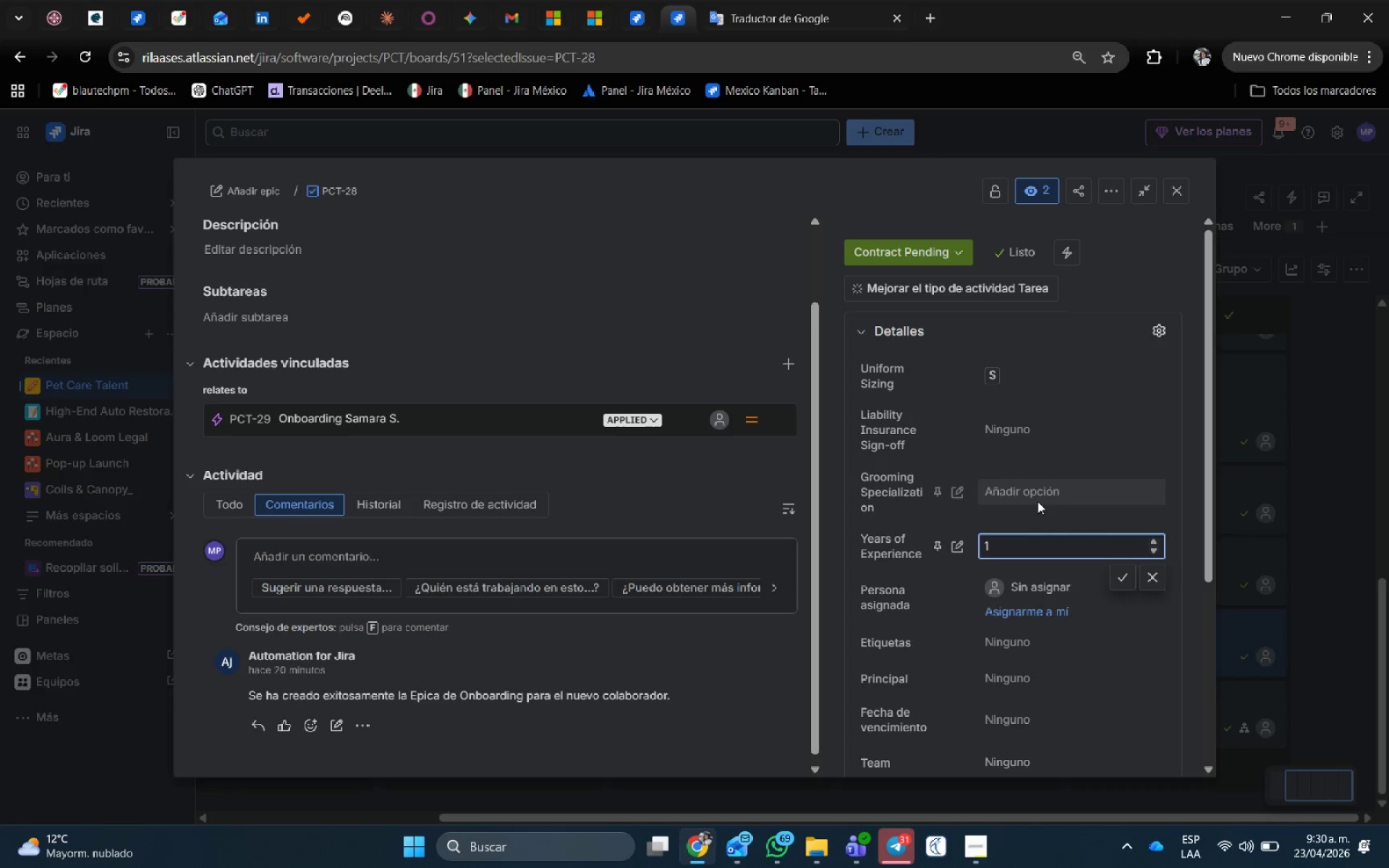 
left_click([1037, 501])
 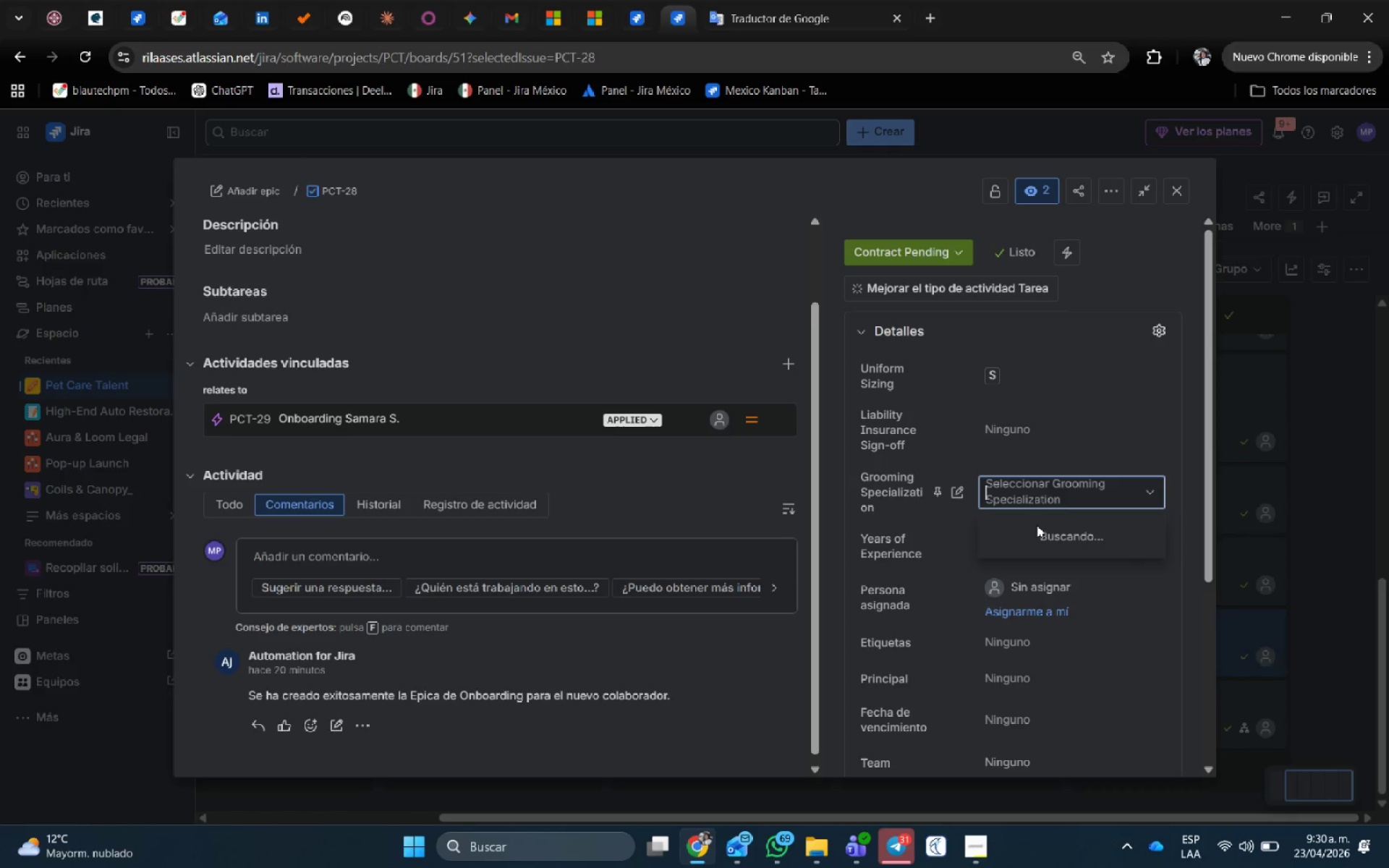 
left_click([1037, 525])
 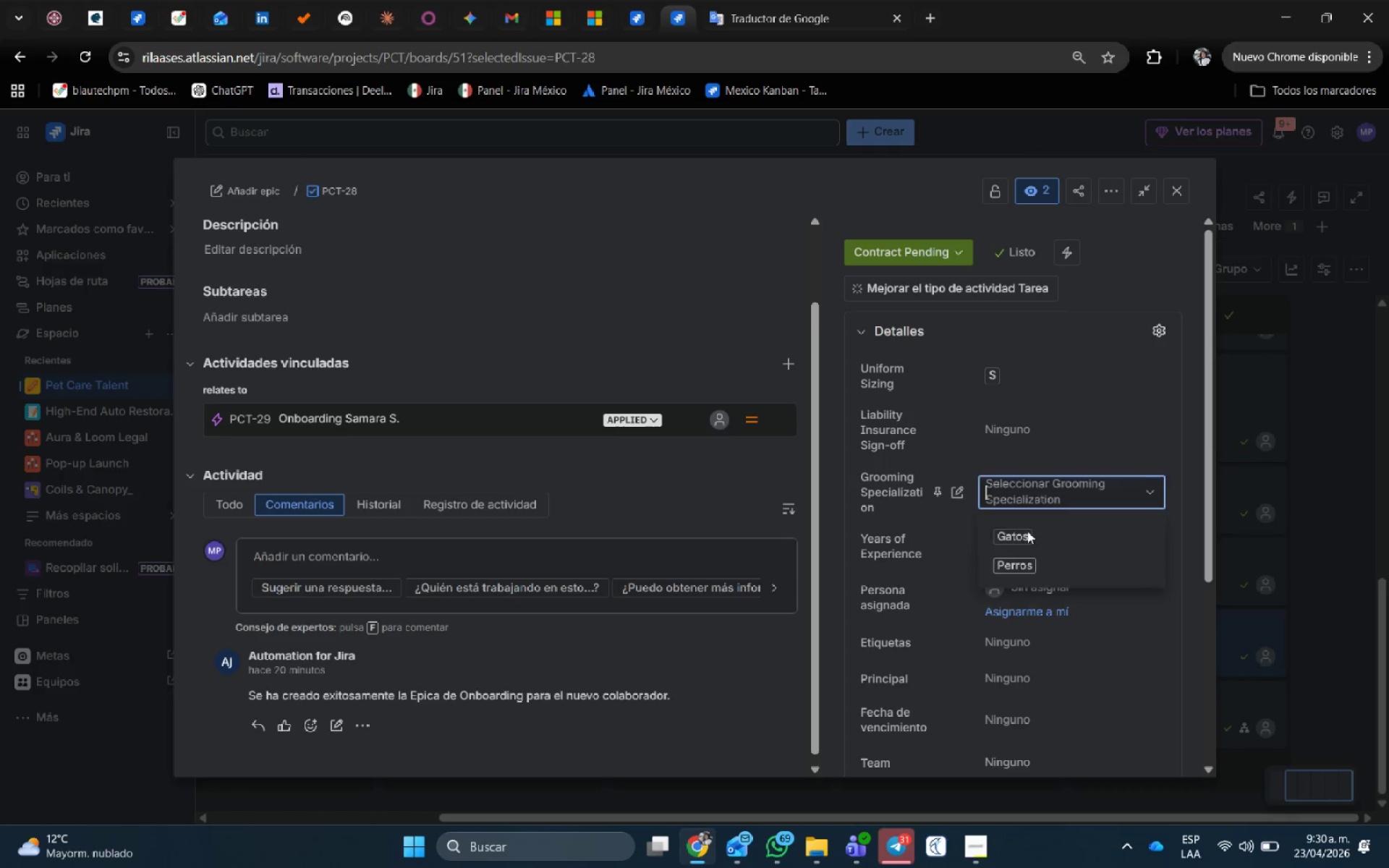 
left_click([1027, 531])
 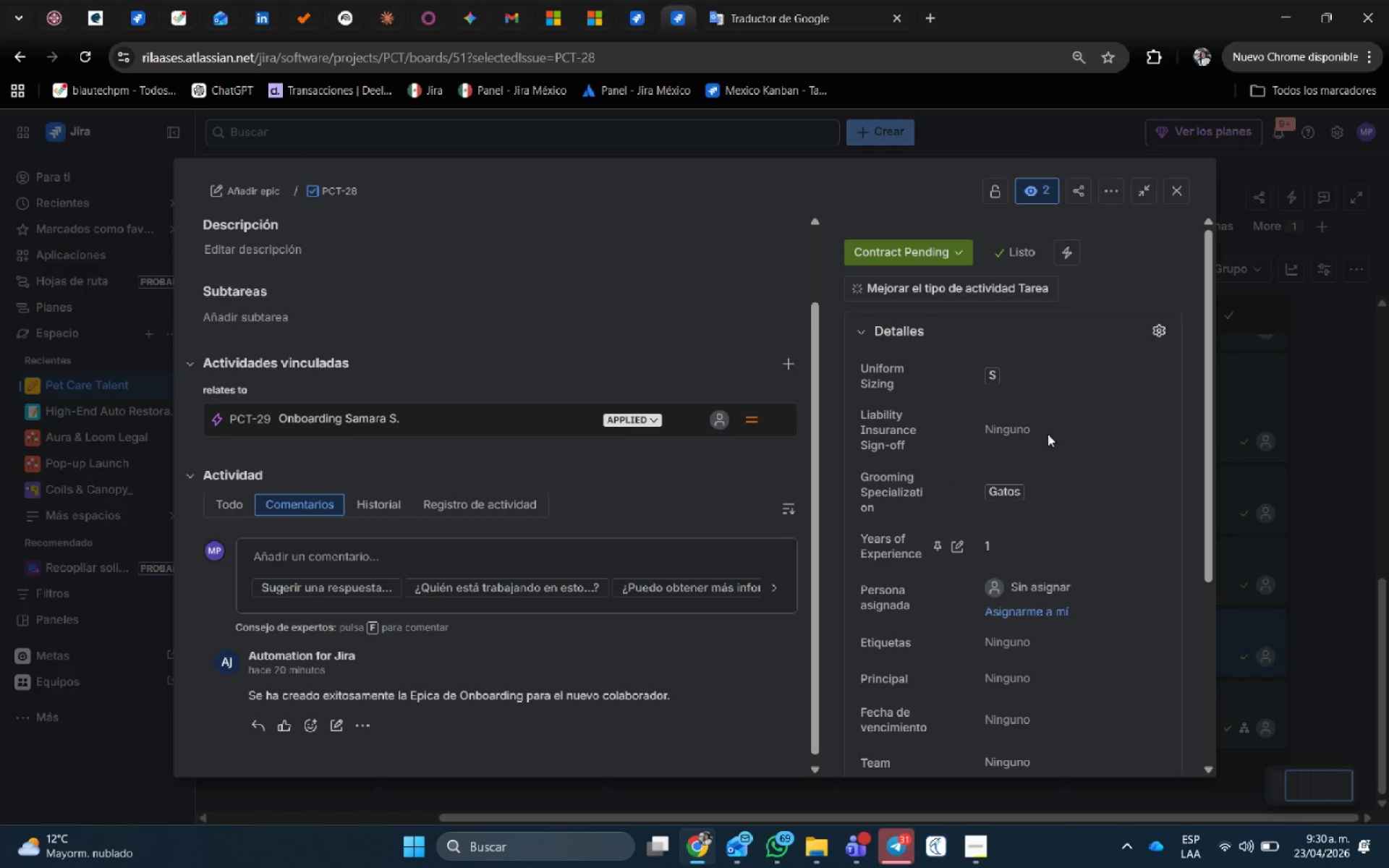 
scroll: coordinate [1063, 533], scroll_direction: down, amount: 3.0
 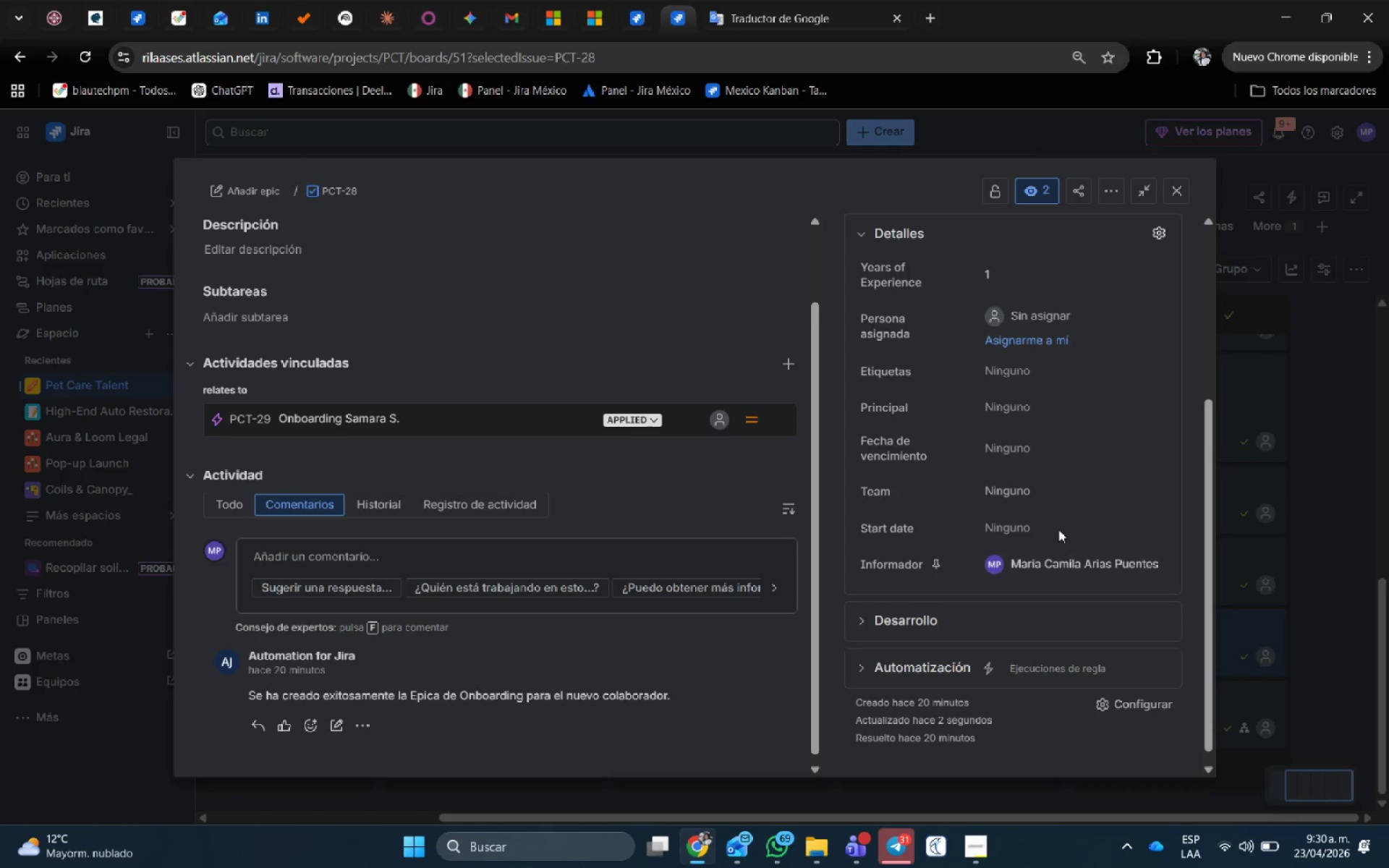 
left_click([1058, 523])
 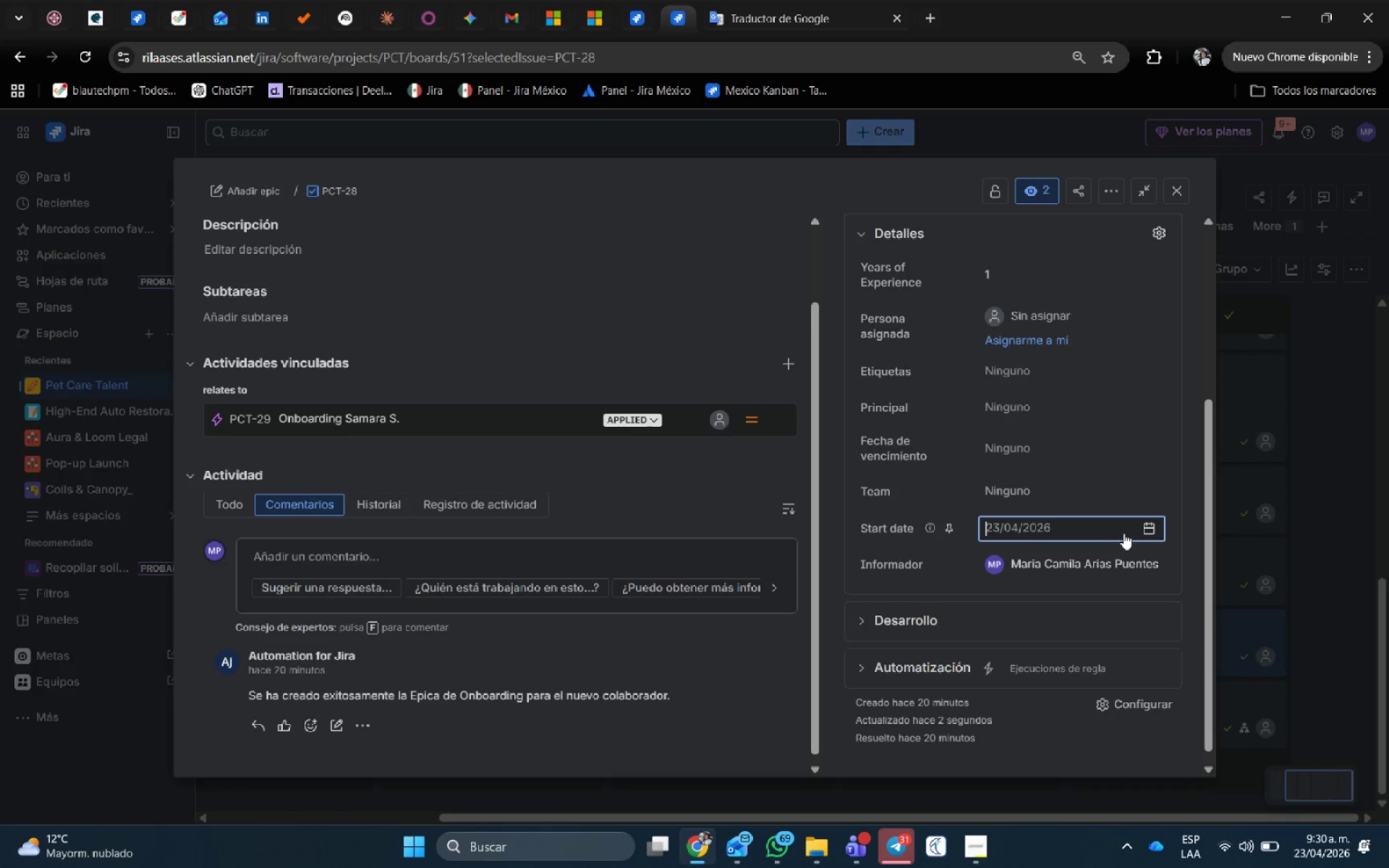 
mouse_move([1149, 540])
 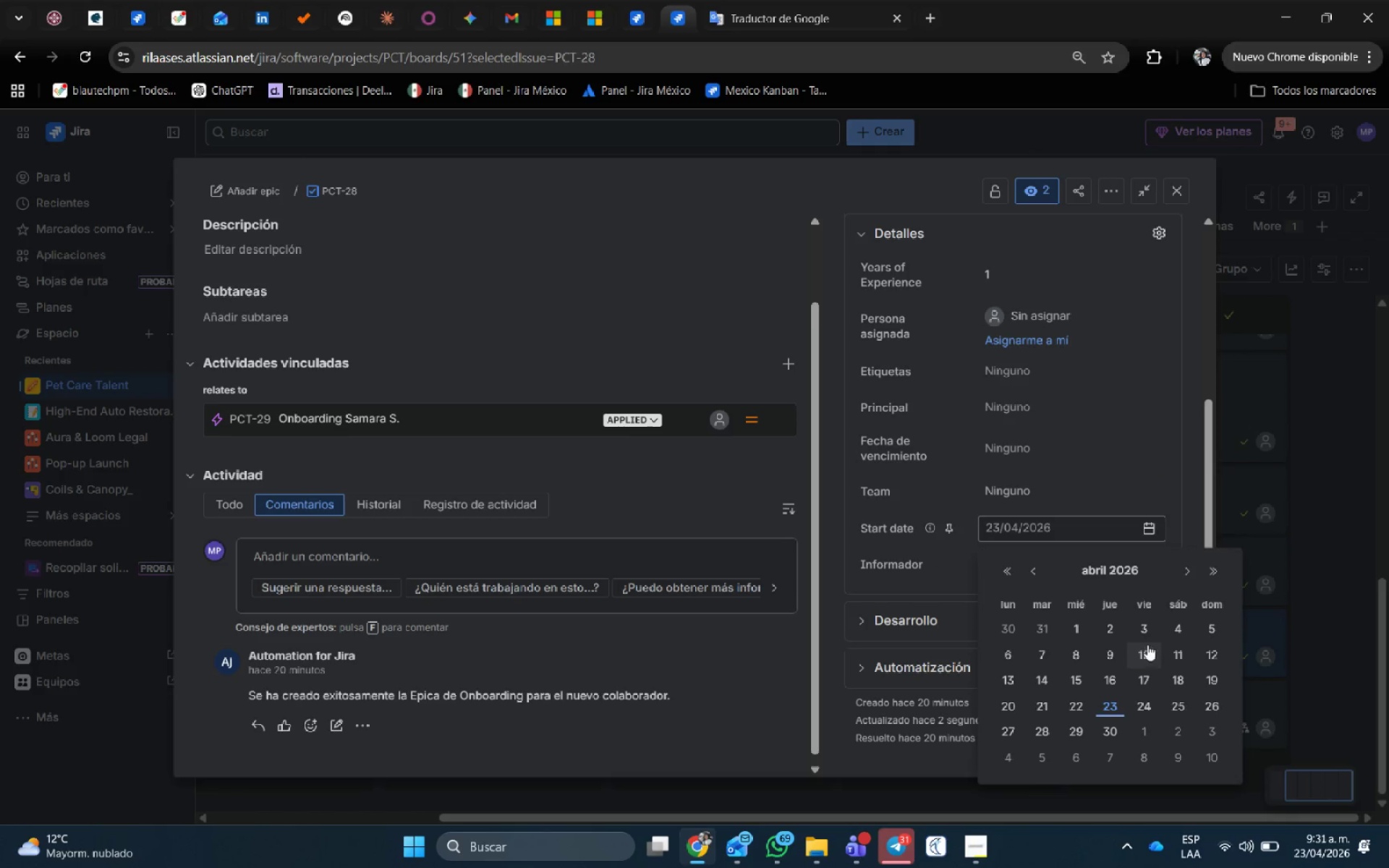 
left_click([1147, 644])
 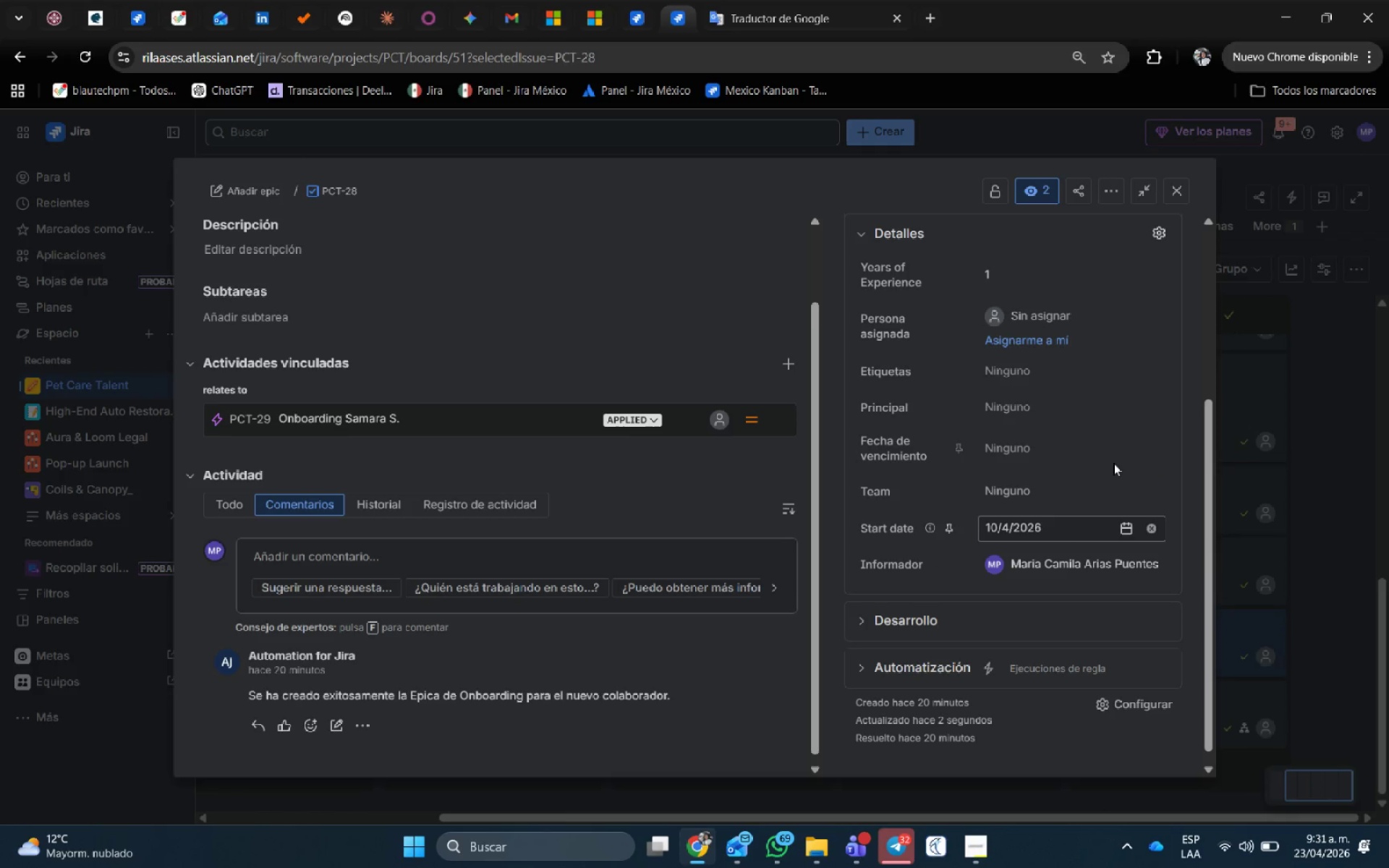 
left_click([1114, 456])
 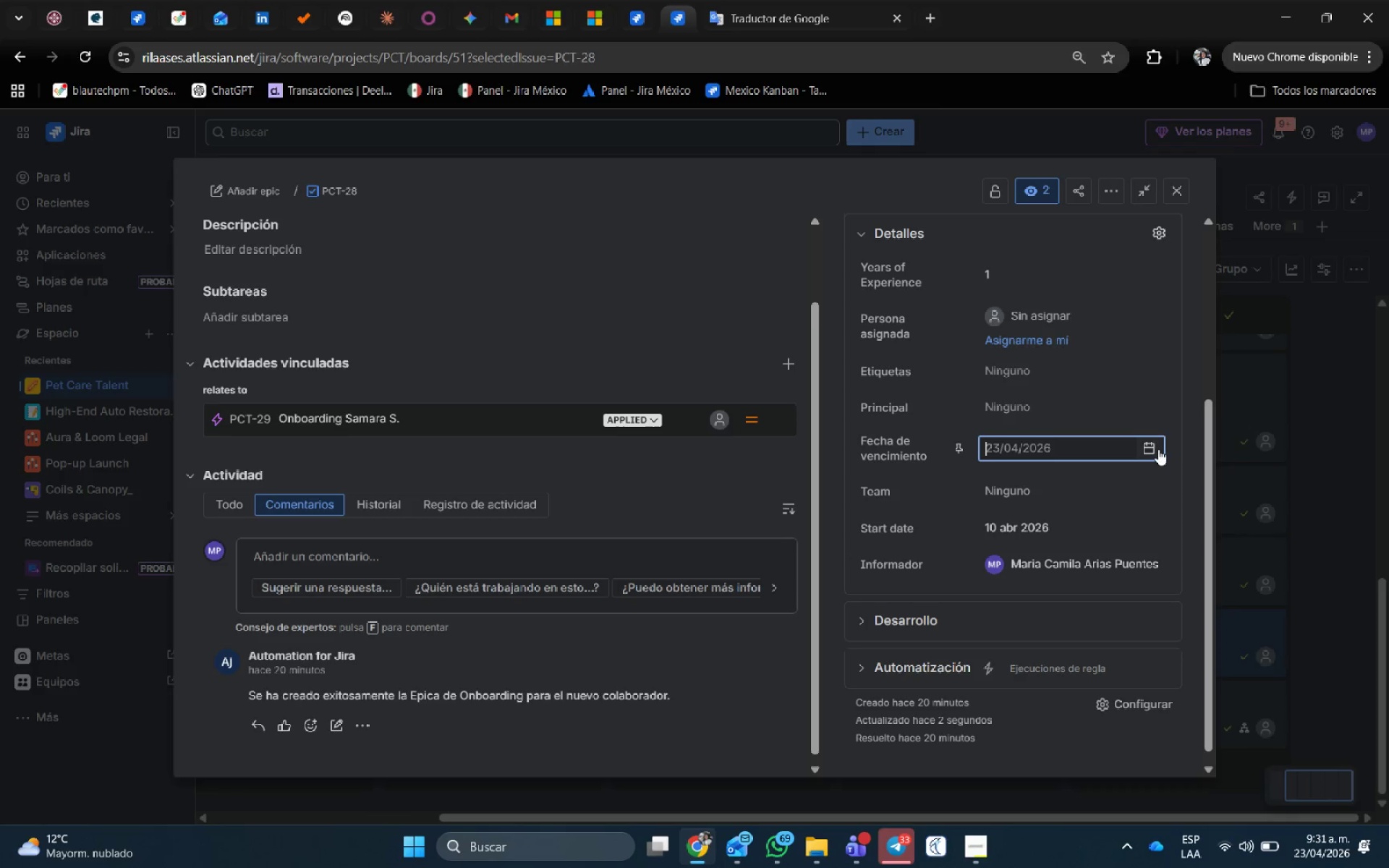 
left_click([1156, 451])
 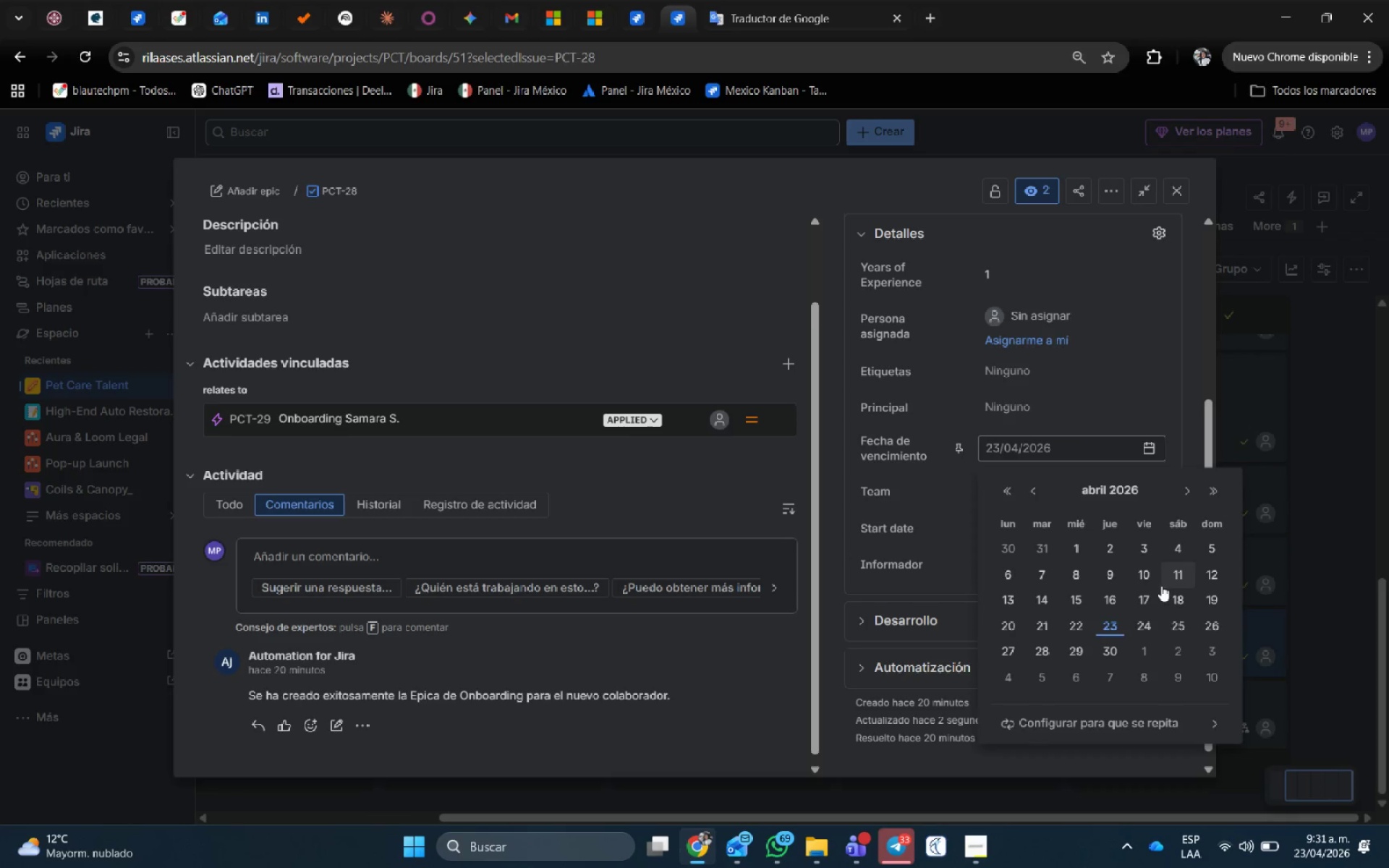 
left_click([1152, 597])
 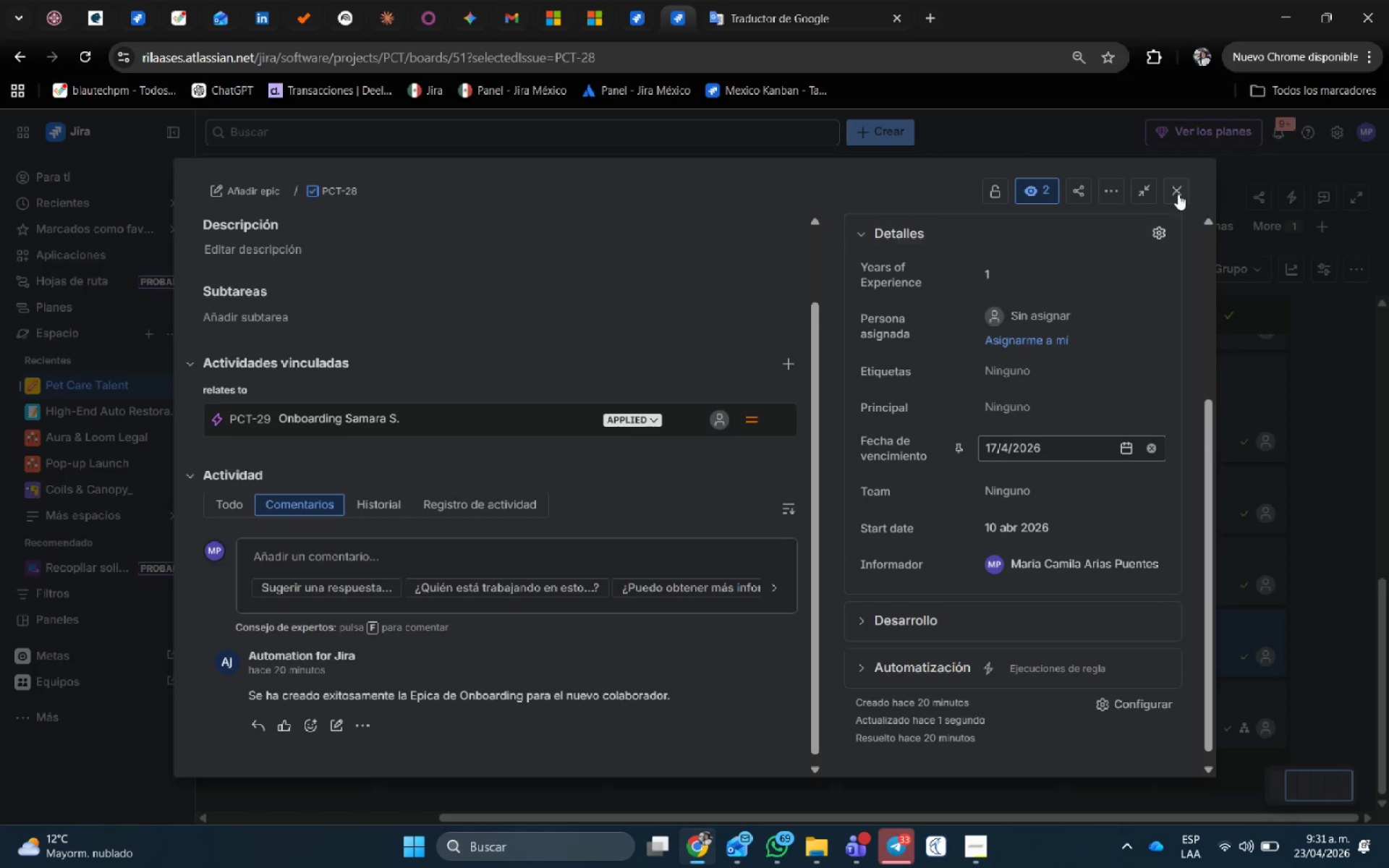 
left_click([1178, 187])
 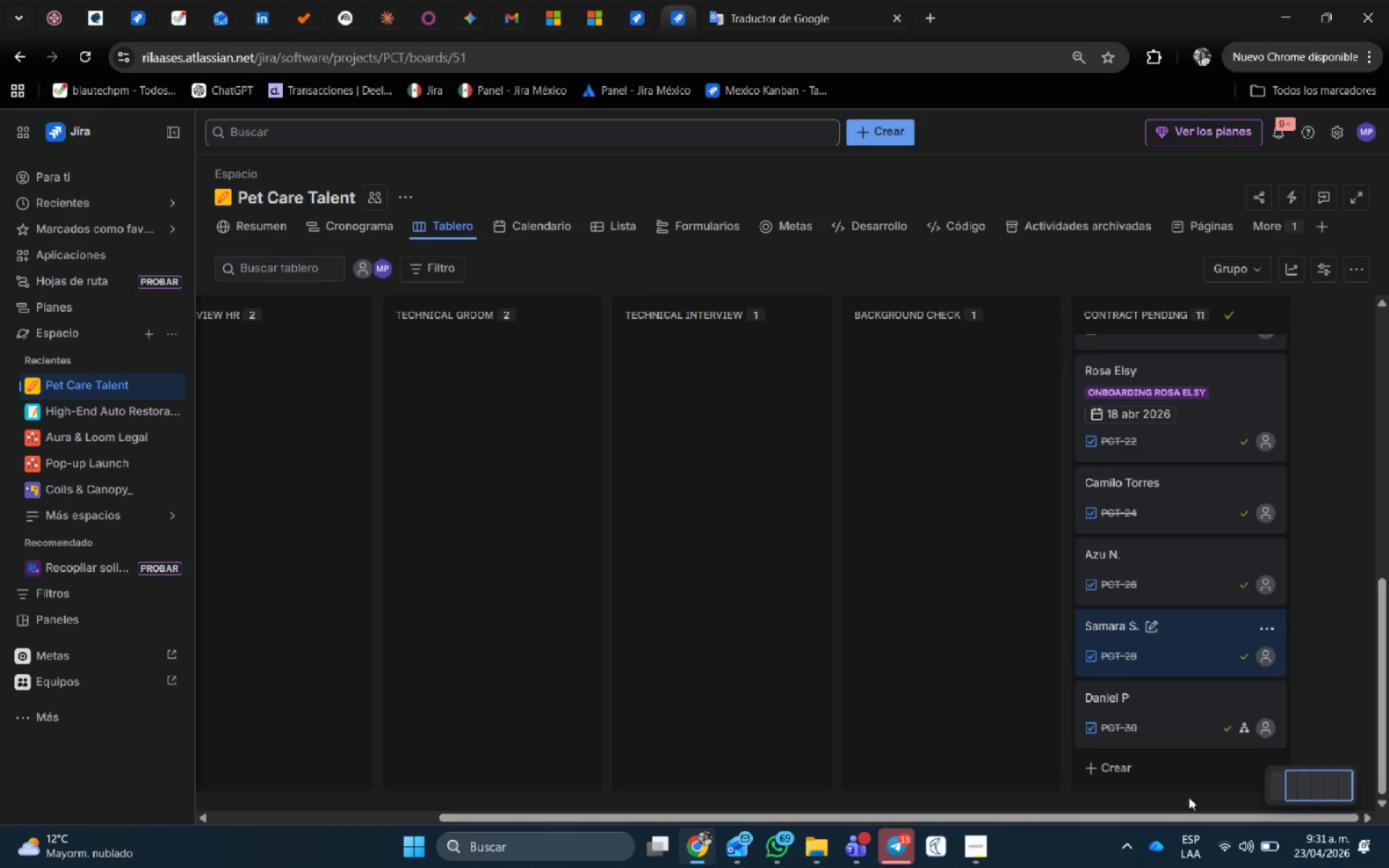 
left_click([1187, 729])
 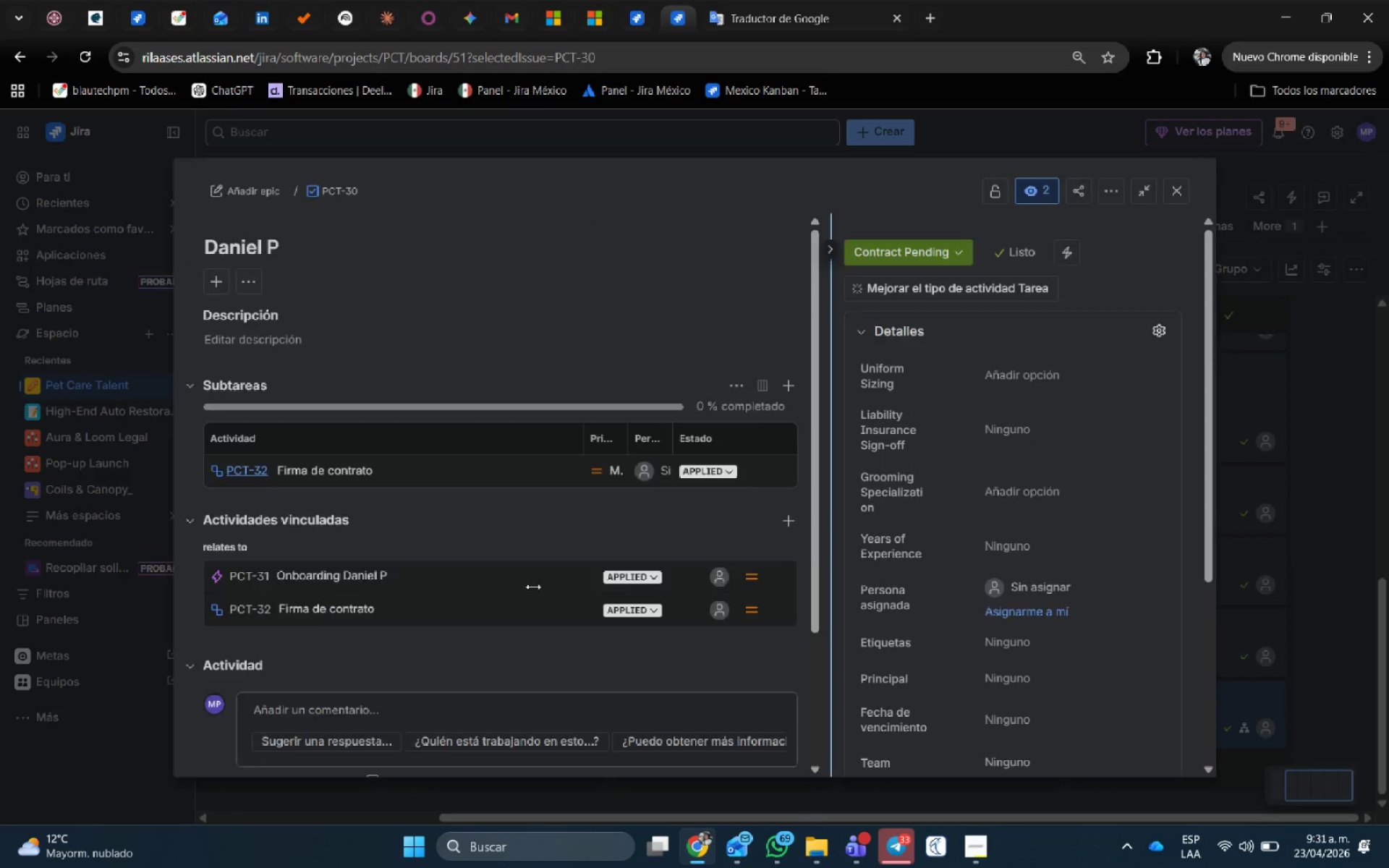 
scroll: coordinate [968, 527], scroll_direction: none, amount: 0.0
 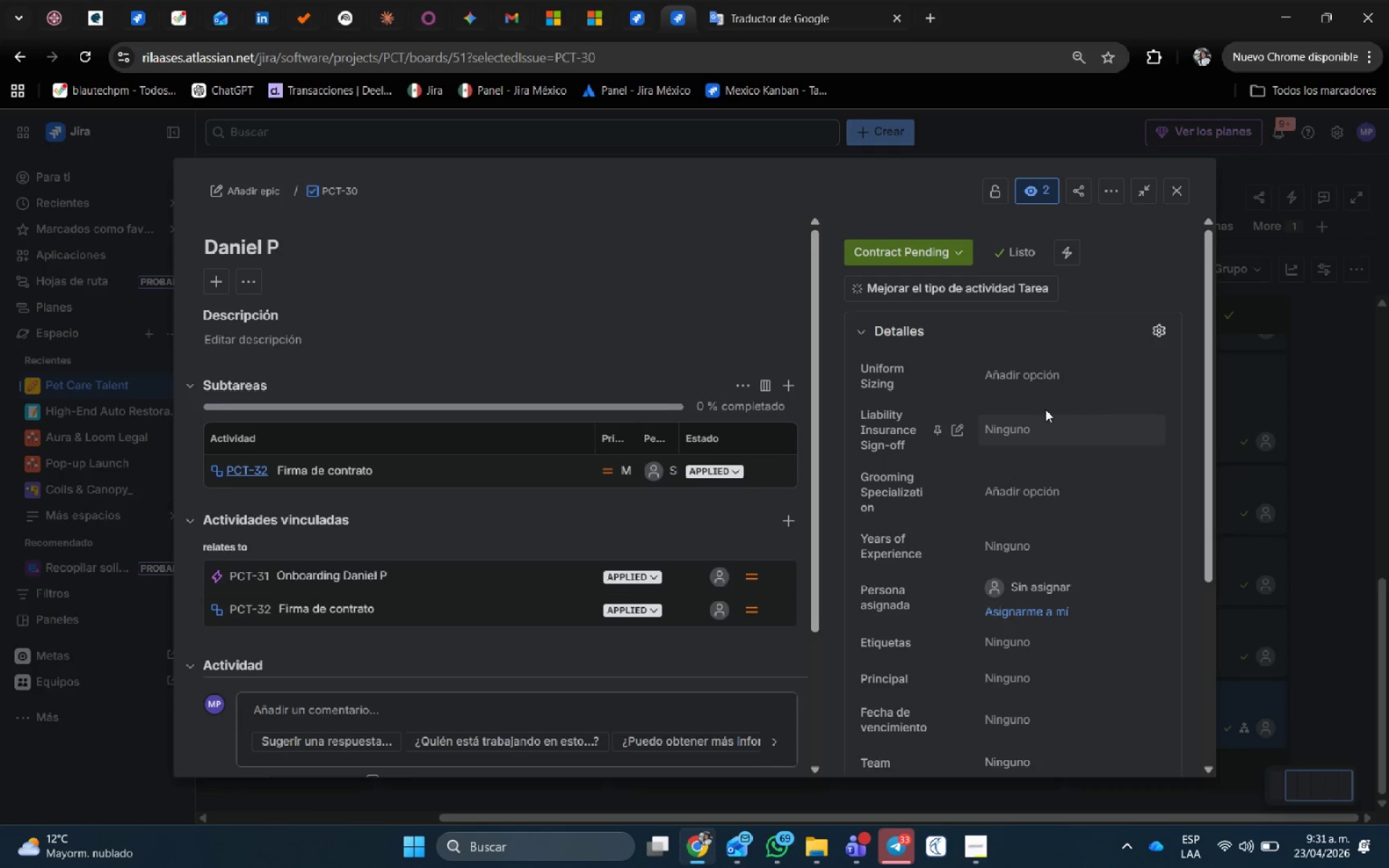 
left_click([1041, 427])
 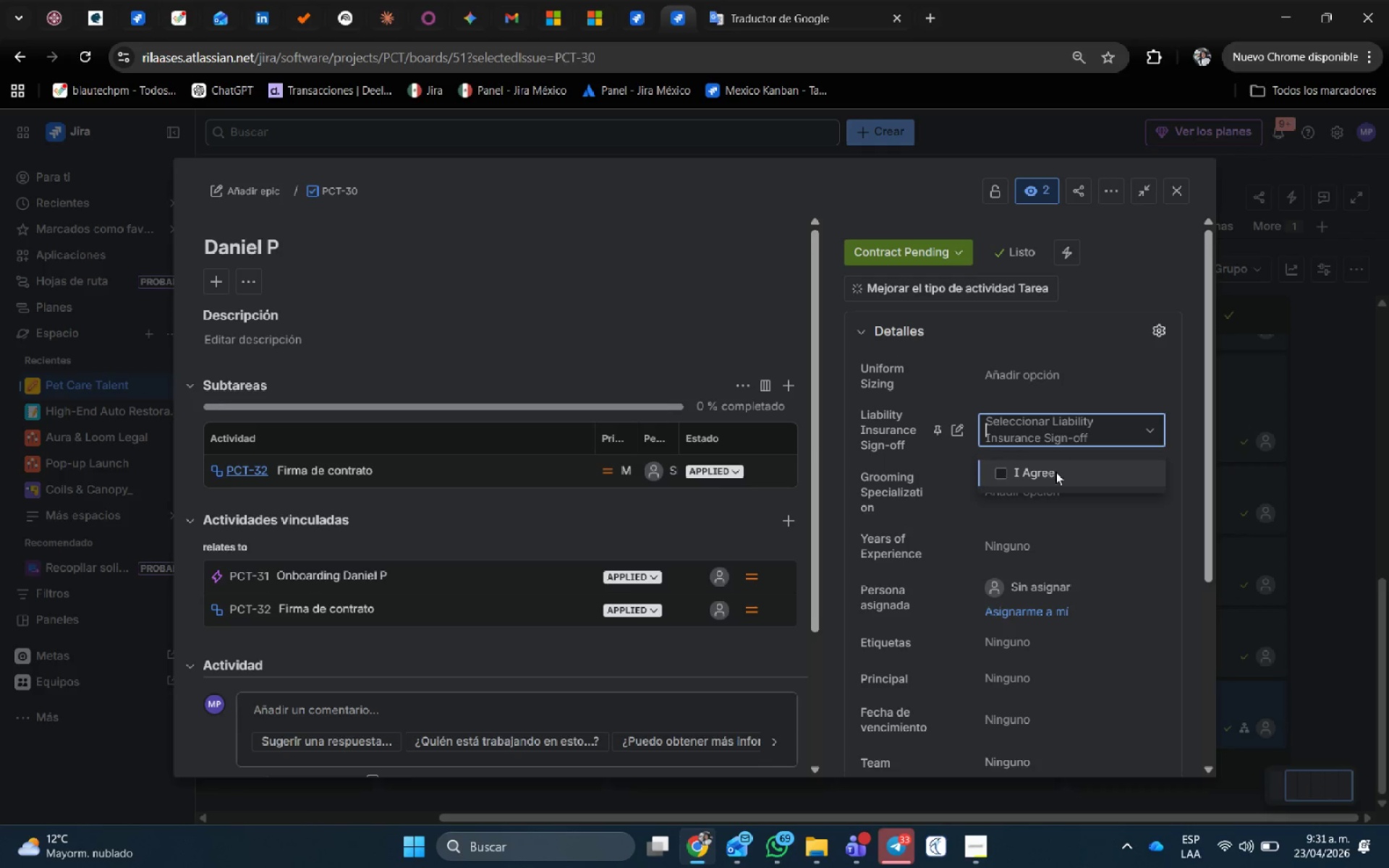 
left_click([1055, 472])
 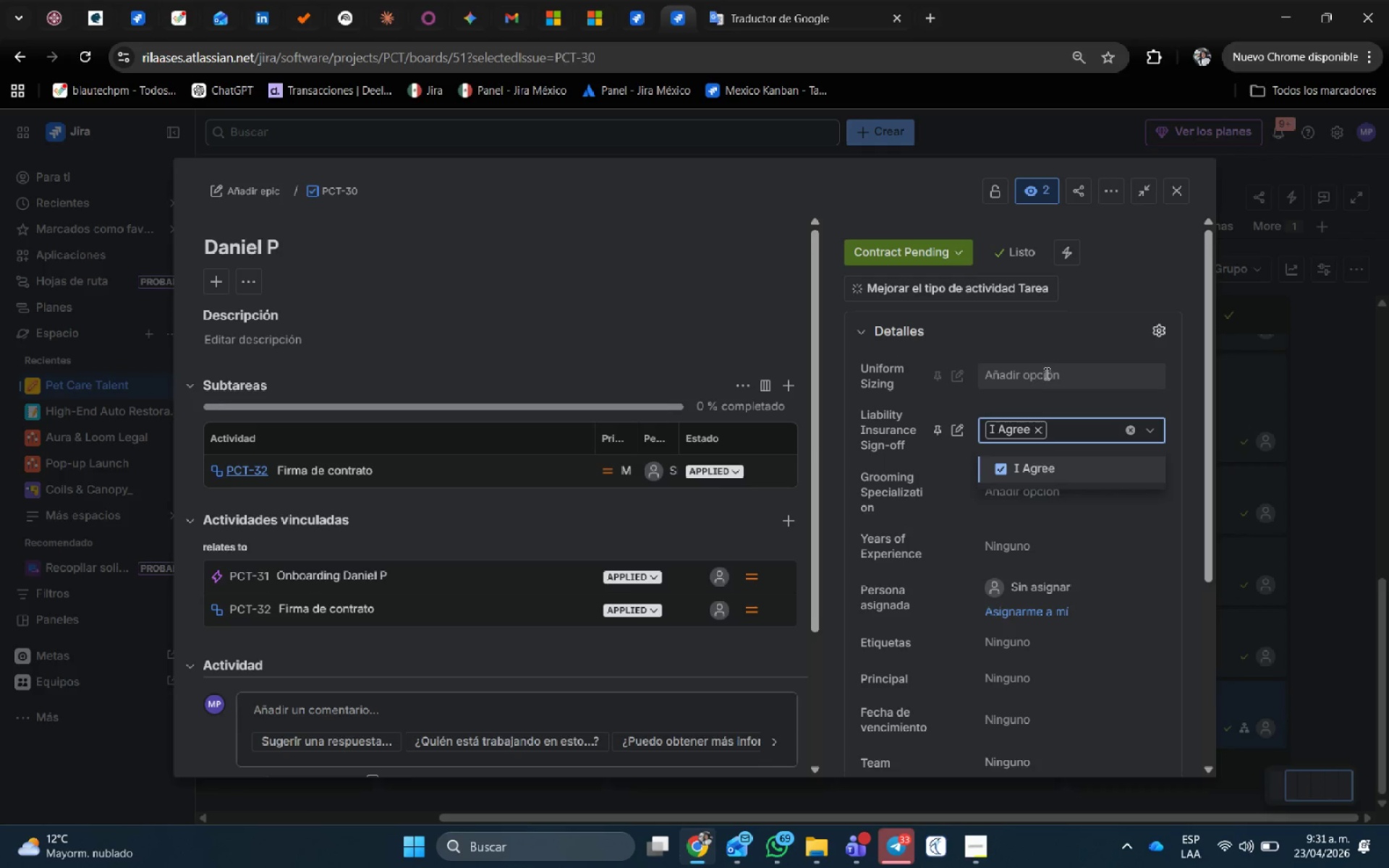 
left_click([1045, 371])
 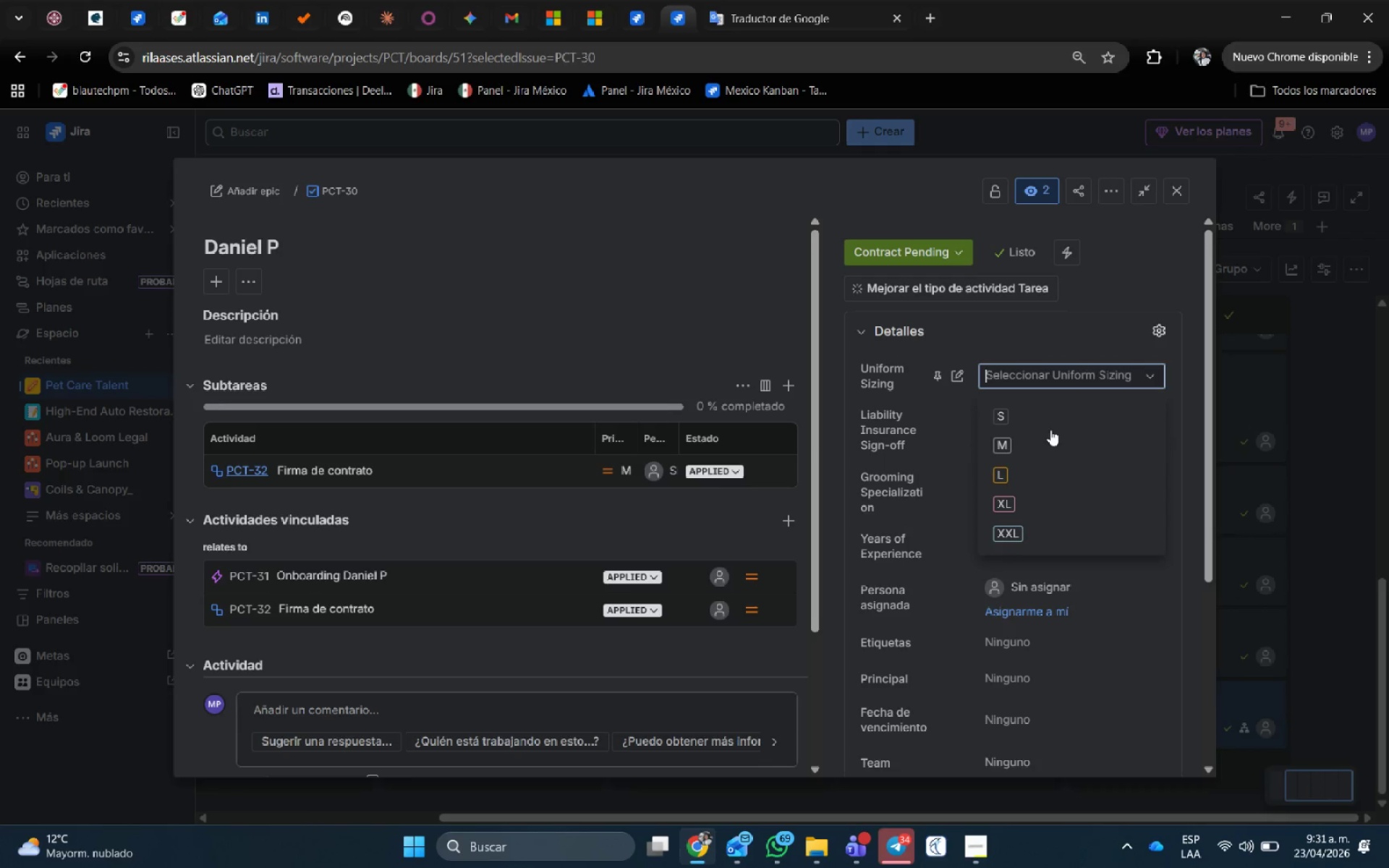 
left_click([1049, 418])
 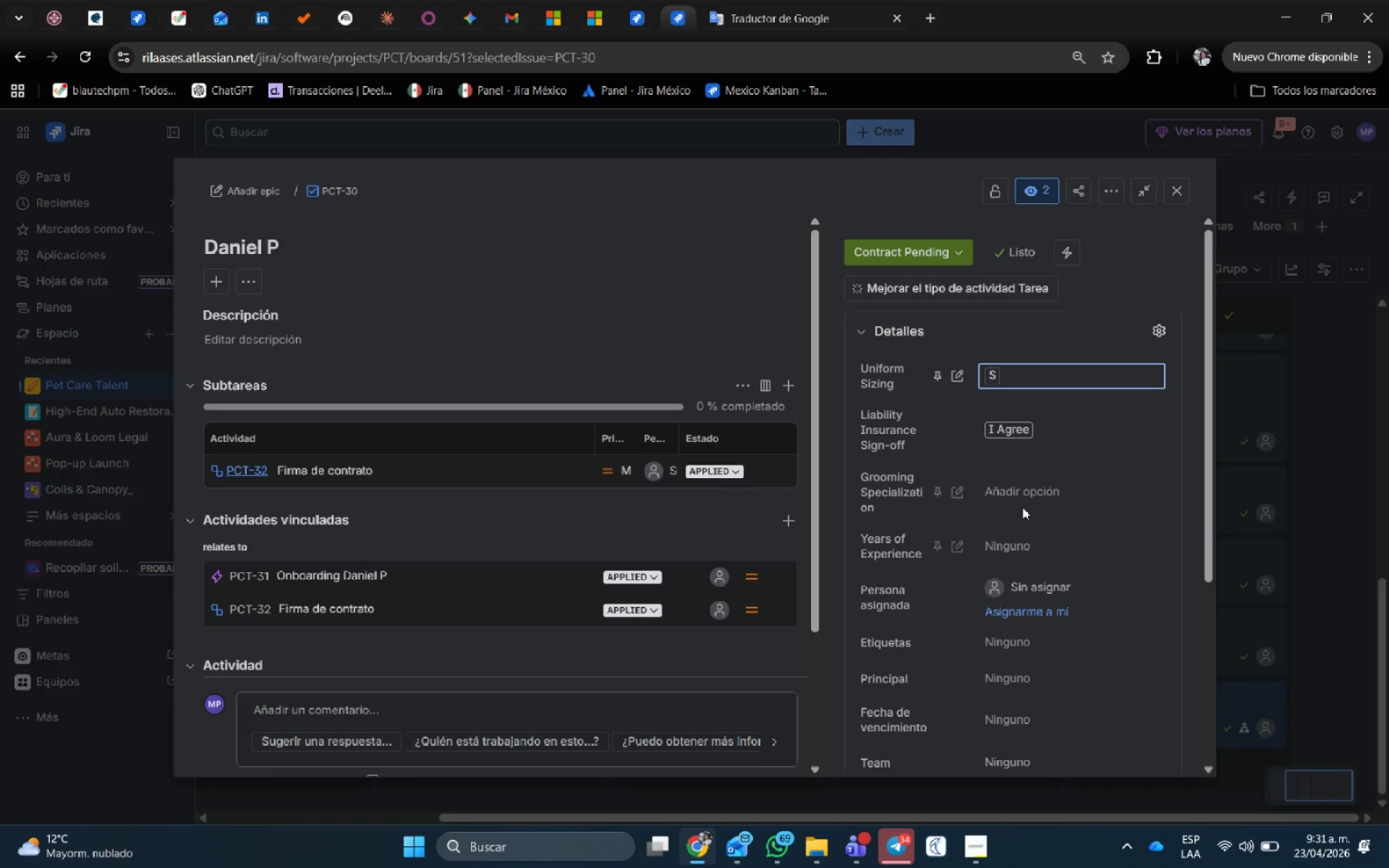 
left_click([1021, 540])
 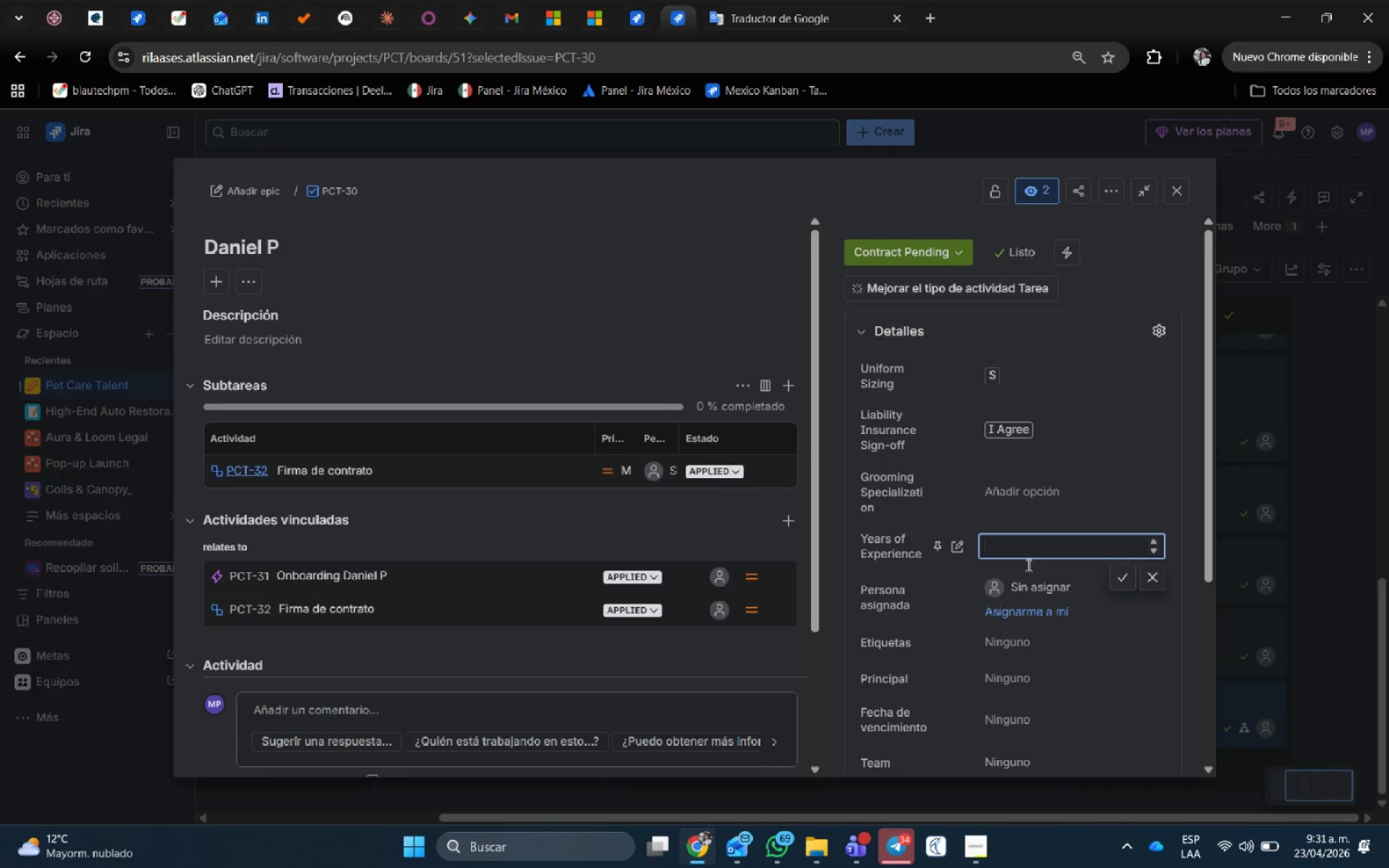 
key(Numpad5)
 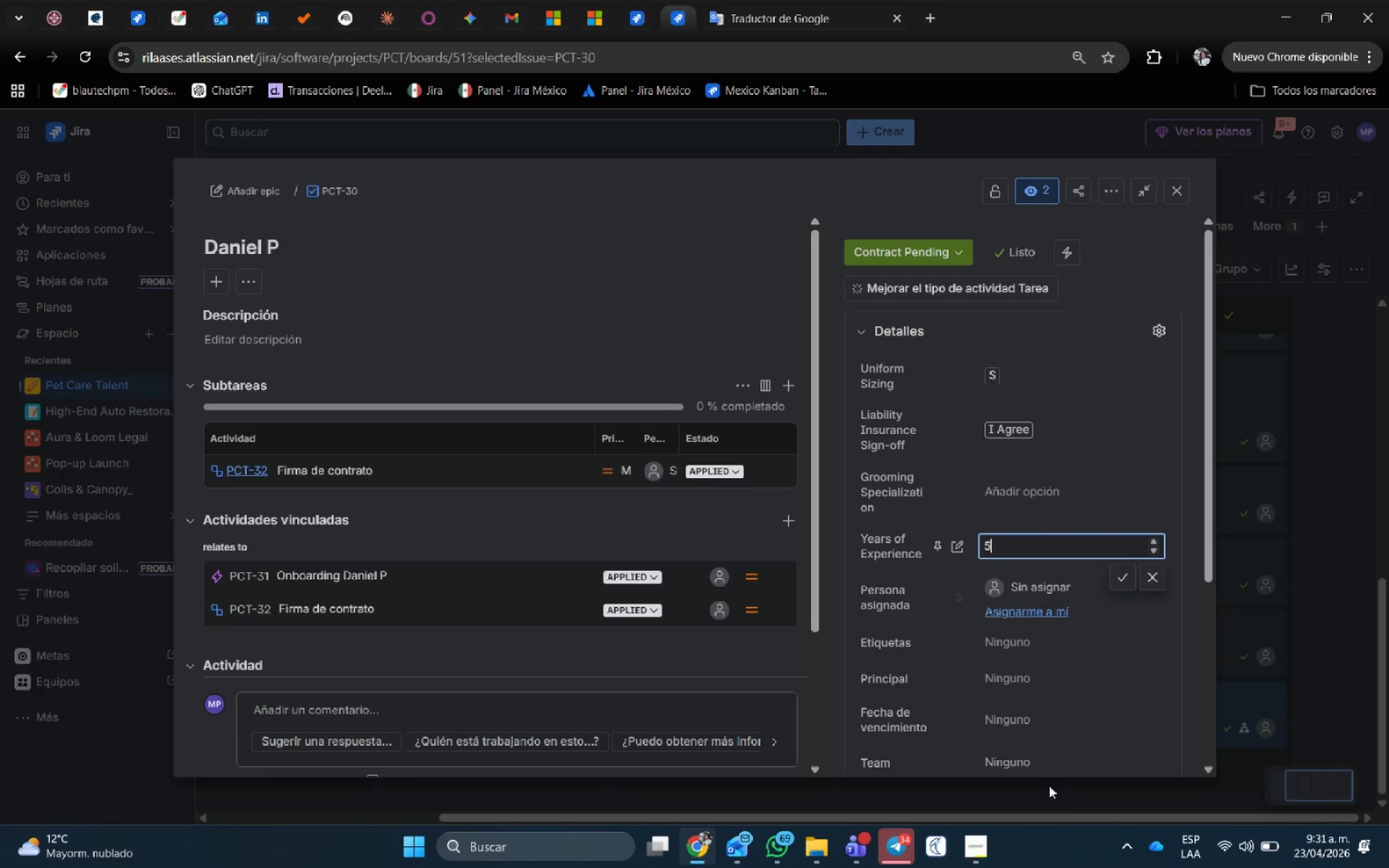 
scroll: coordinate [1064, 688], scroll_direction: down, amount: 7.0
 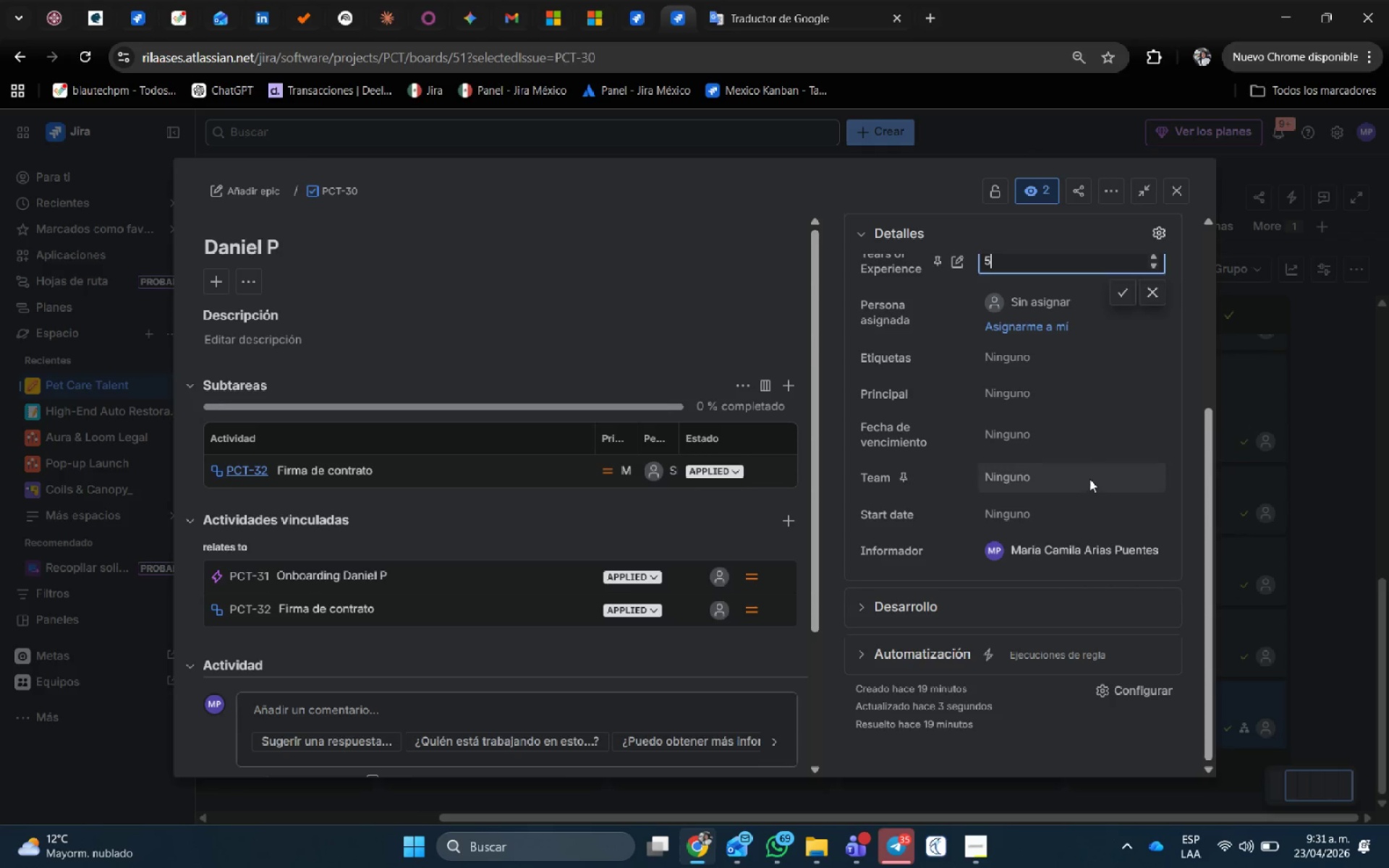 
left_click([1056, 505])
 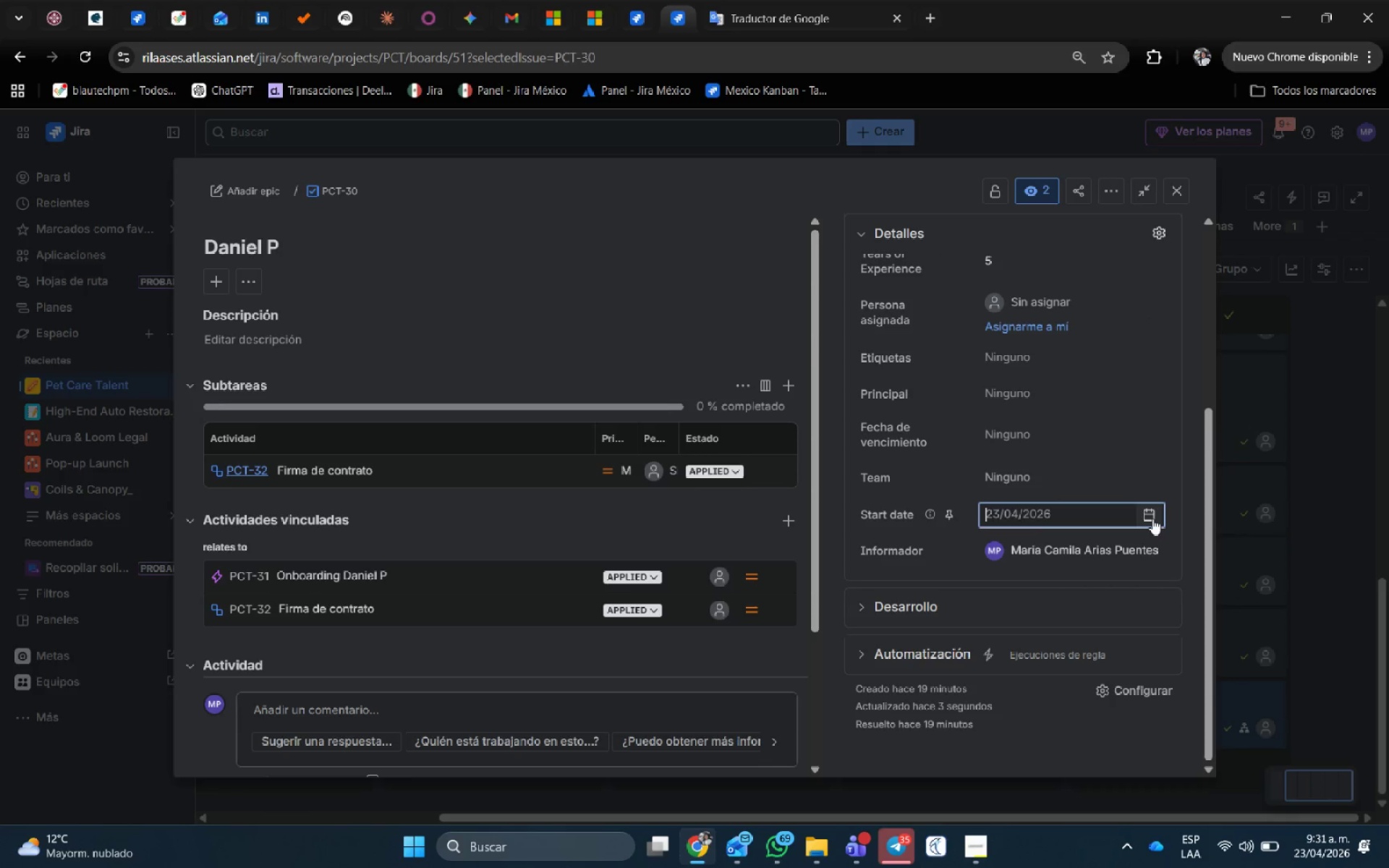 
left_click([1152, 519])
 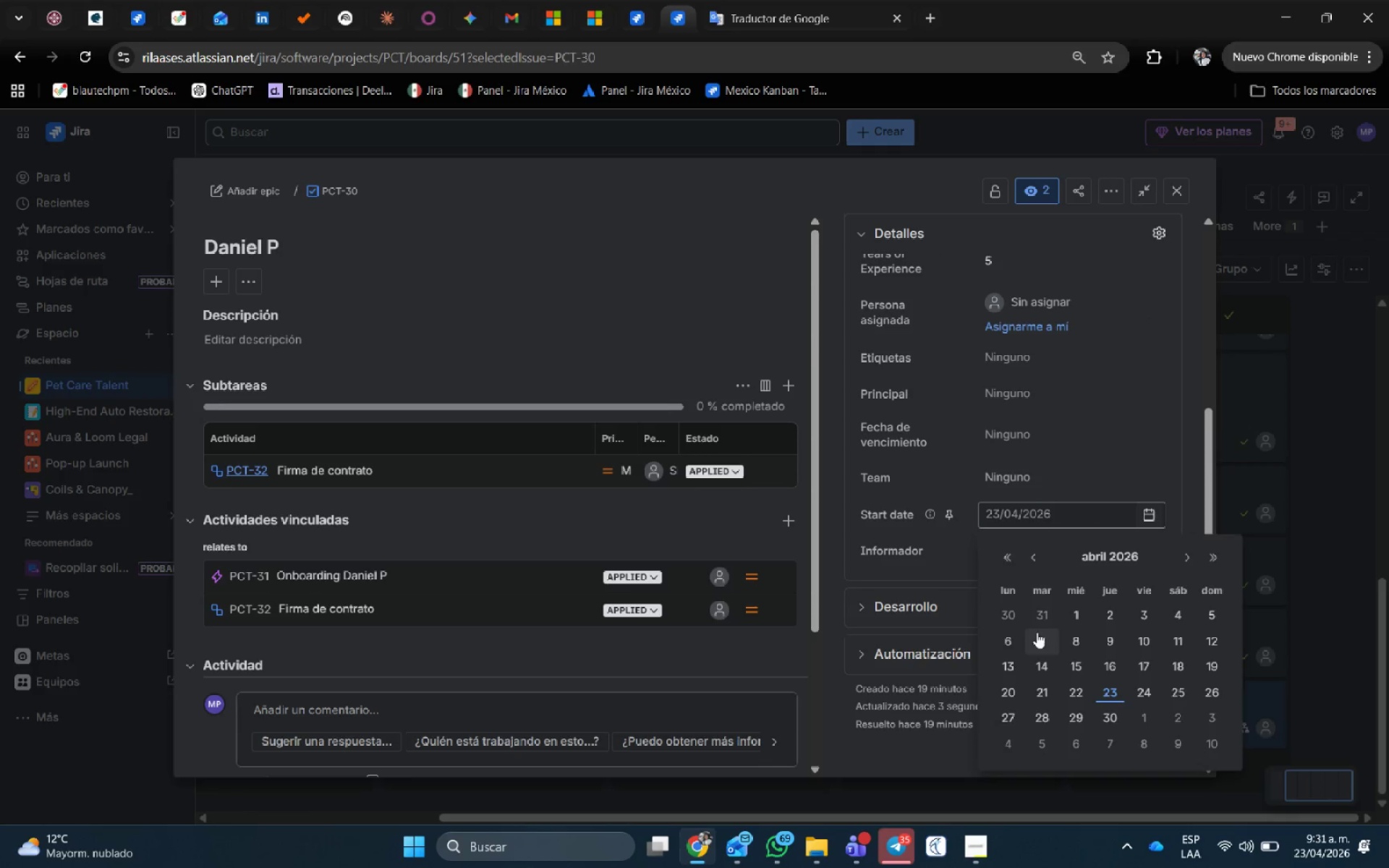 
left_click([1051, 616])
 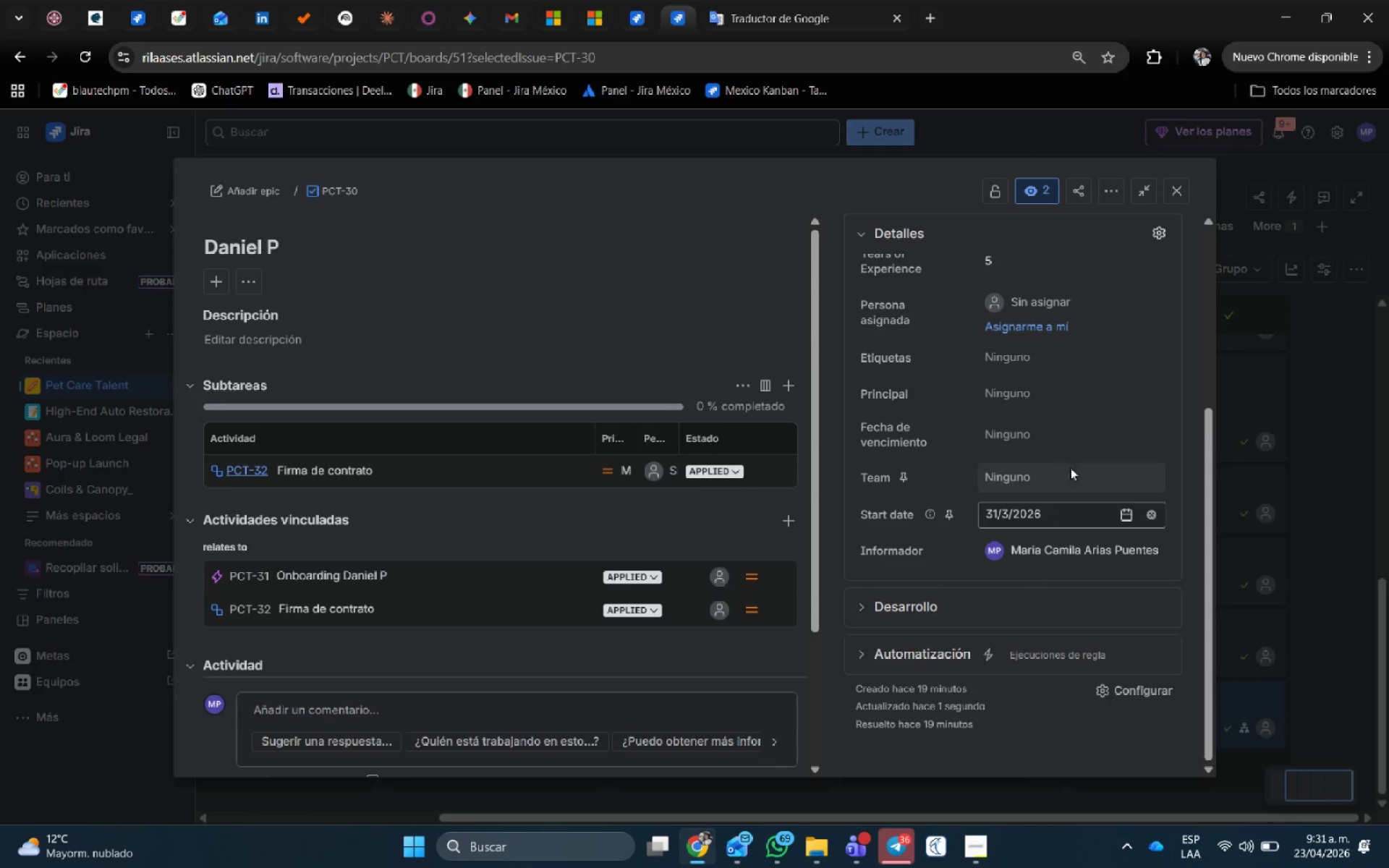 
left_click([1082, 442])
 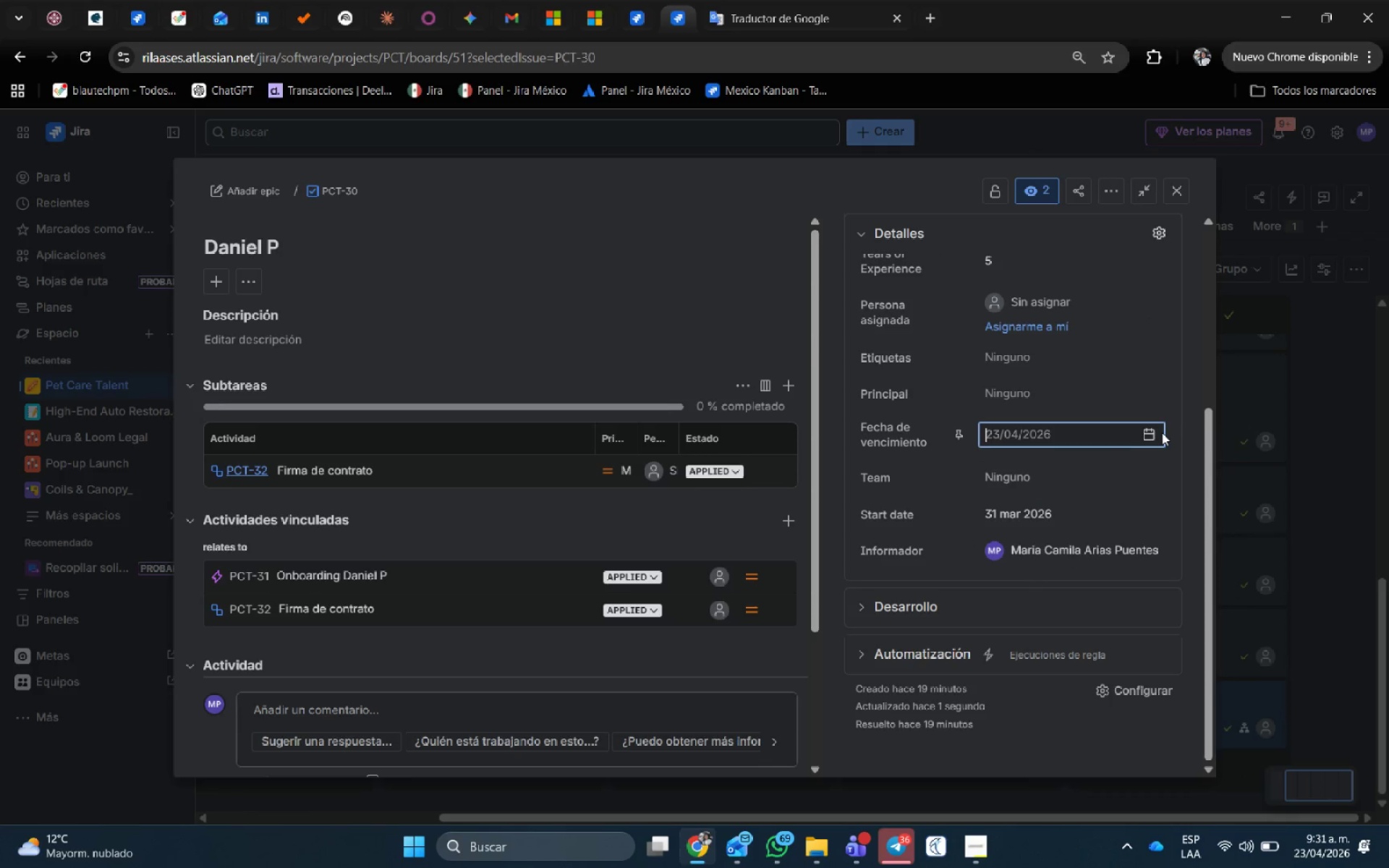 
left_click([1150, 433])
 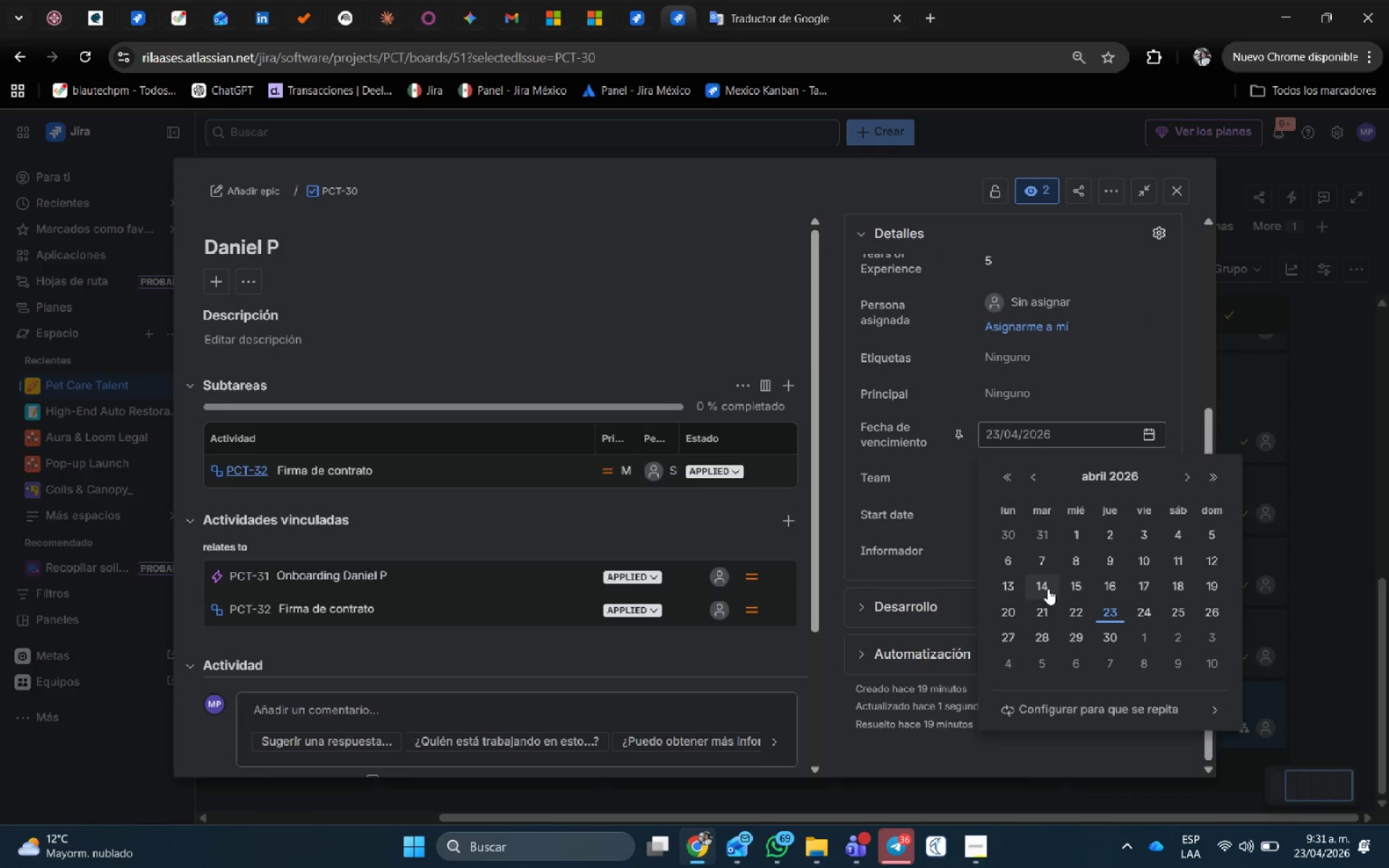 
left_click([1046, 588])
 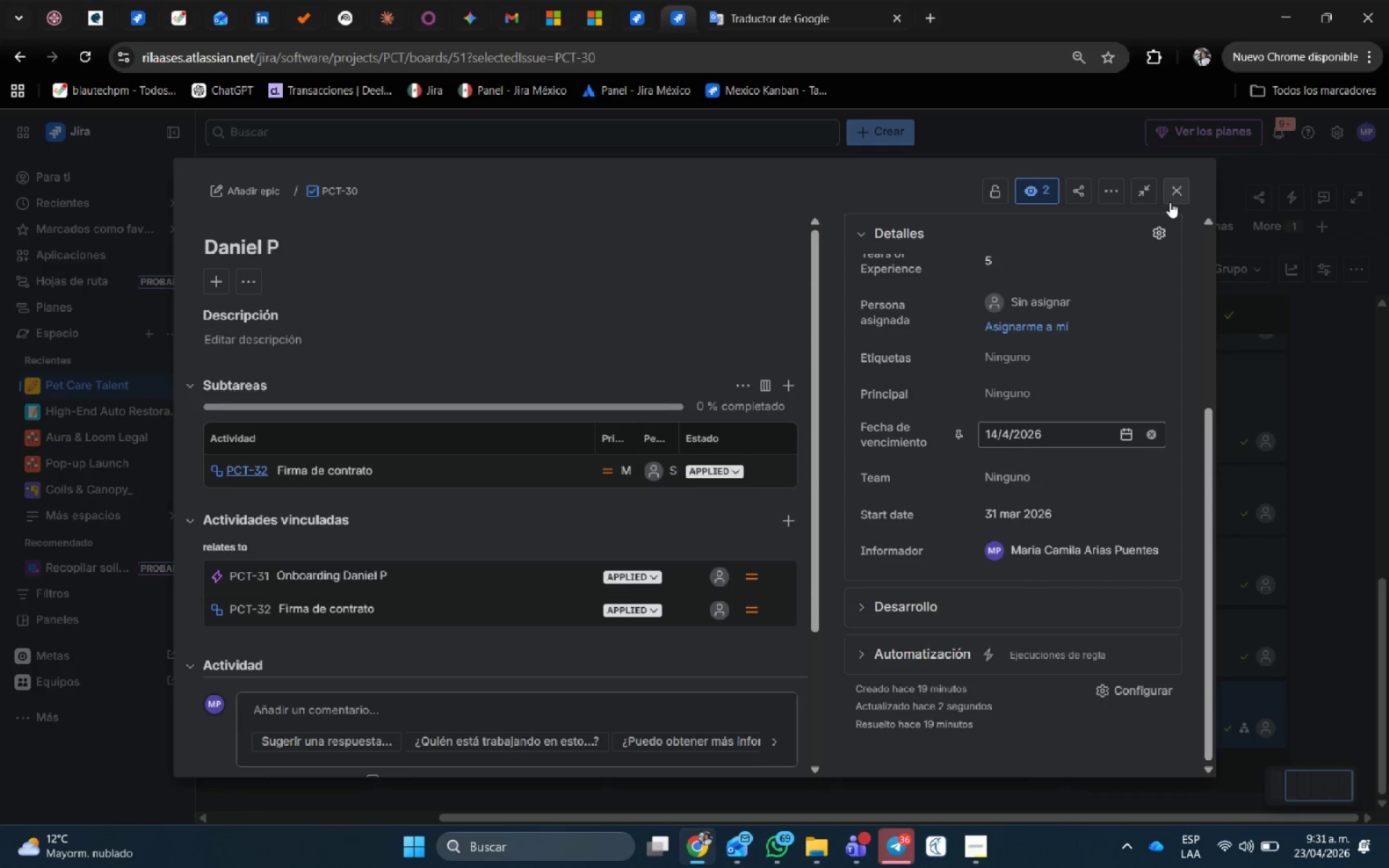 
left_click([1170, 202])
 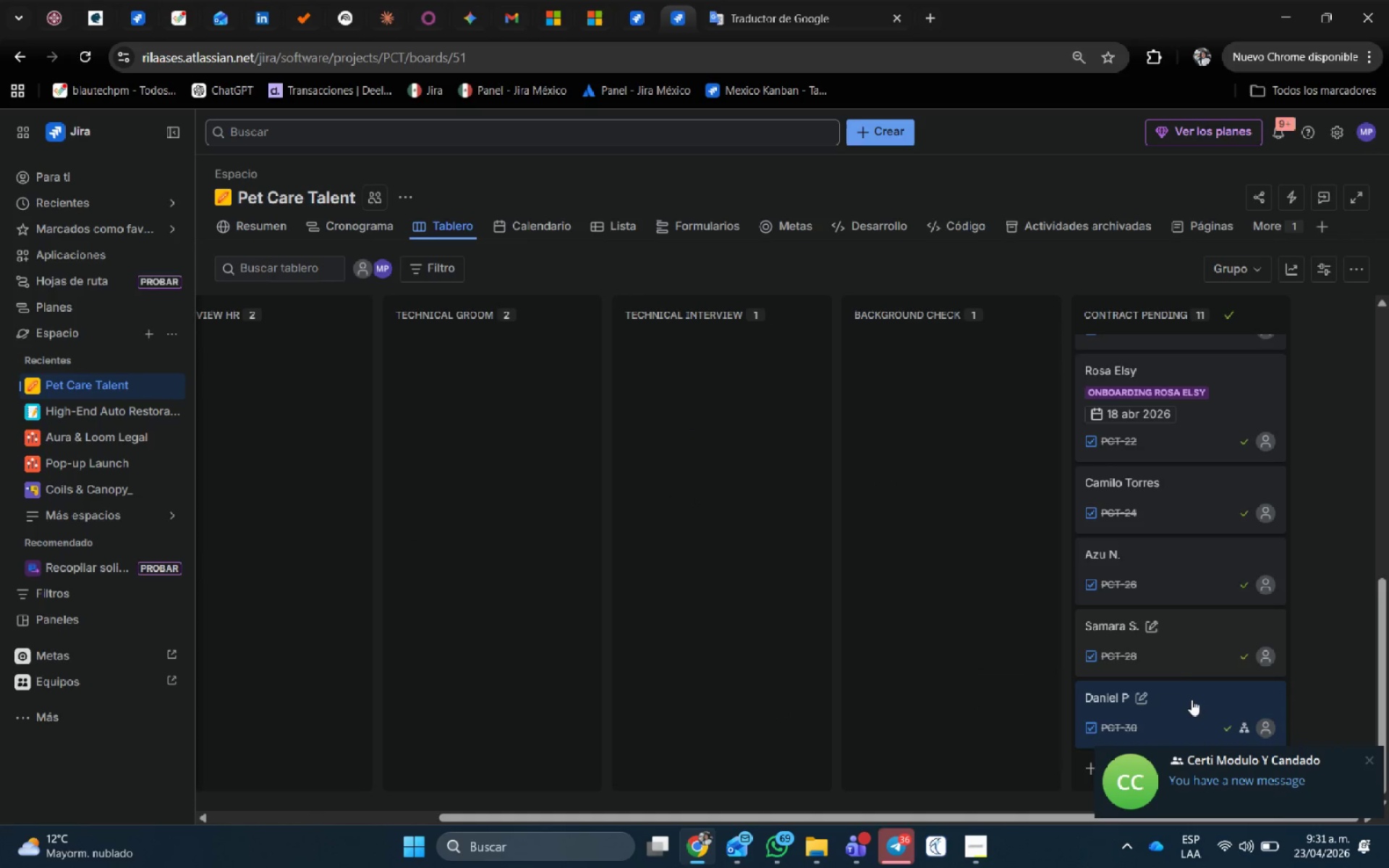 
scroll: coordinate [1163, 634], scroll_direction: down, amount: 2.0
 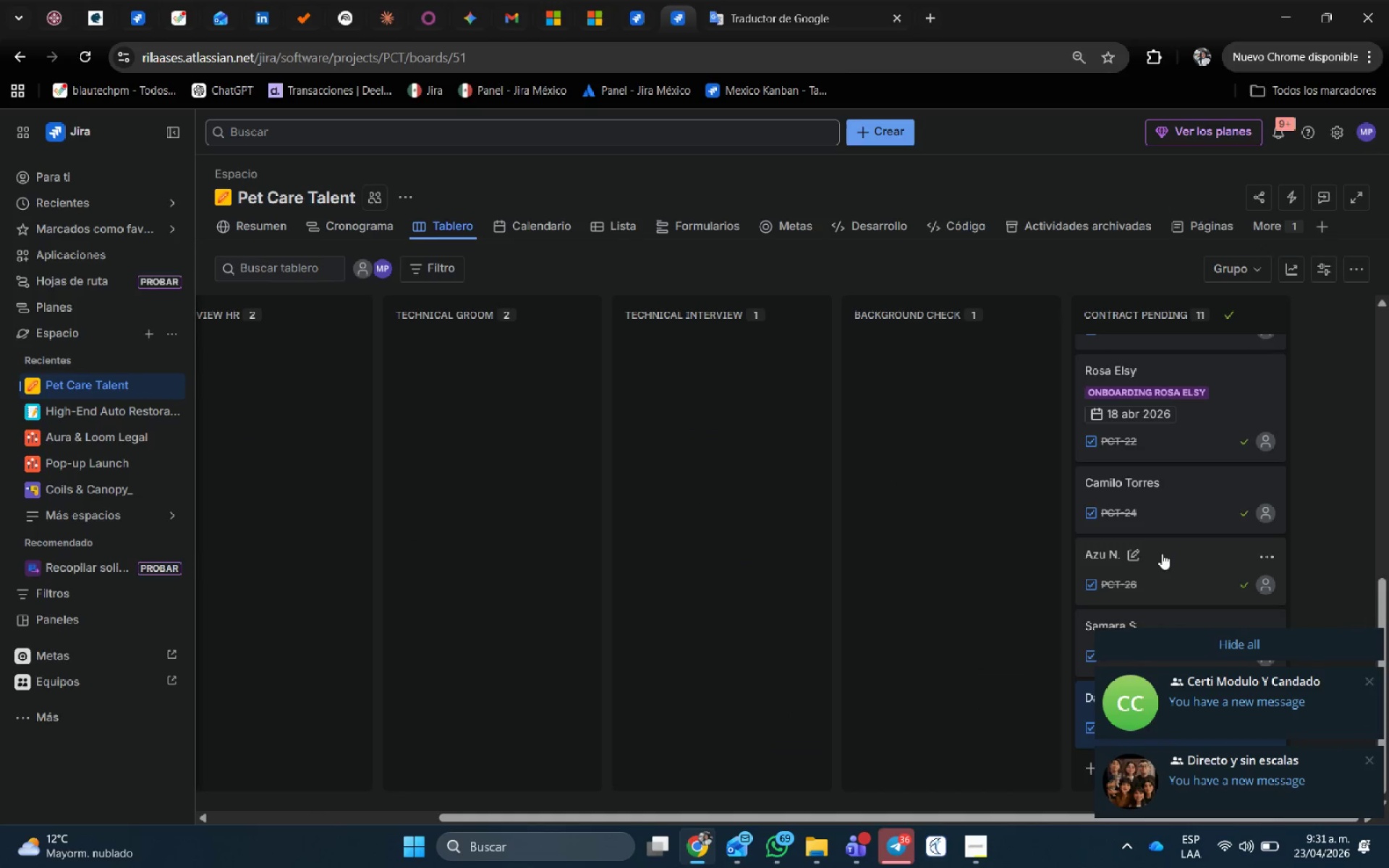 
left_click([1160, 561])
 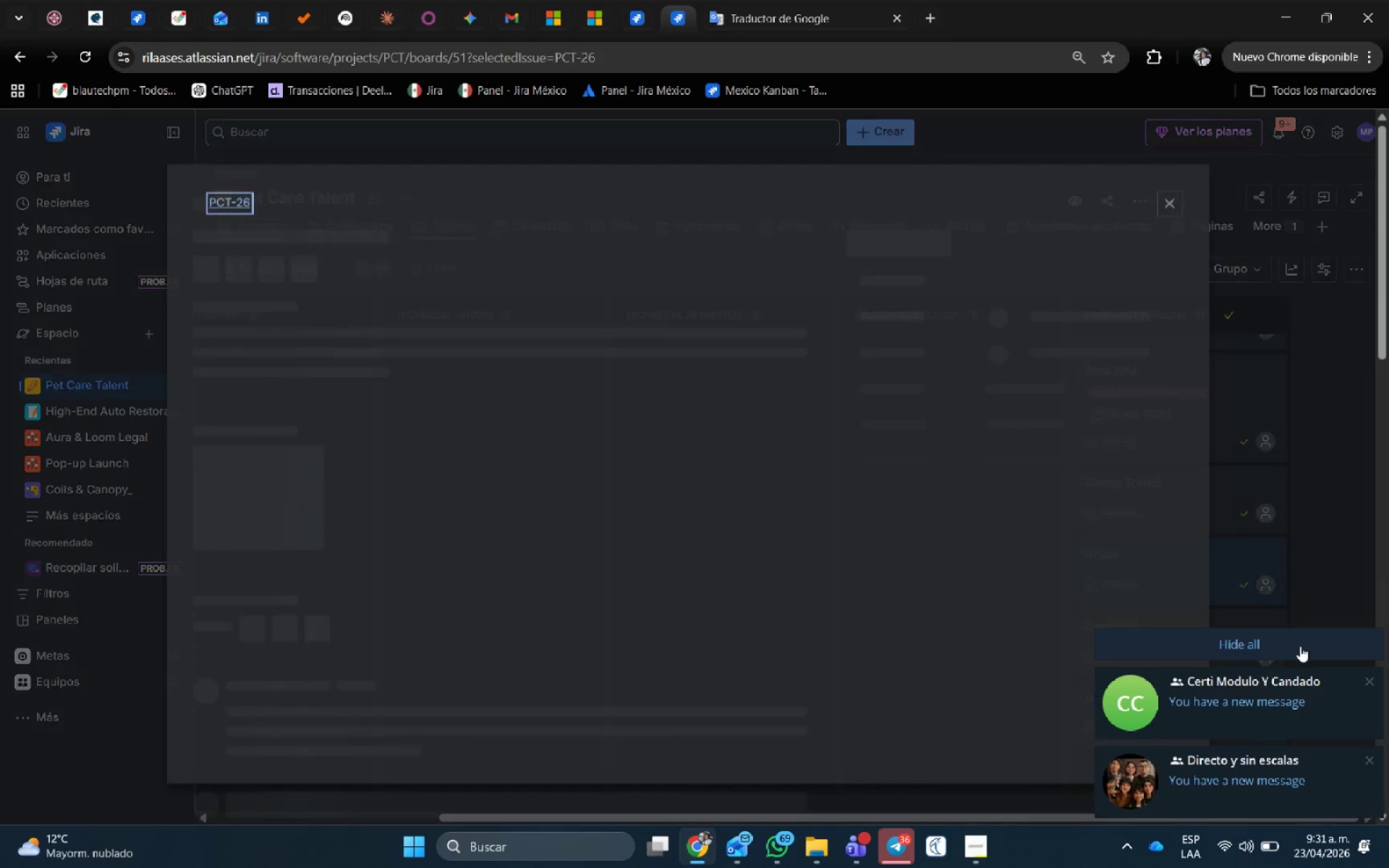 
left_click([1300, 646])
 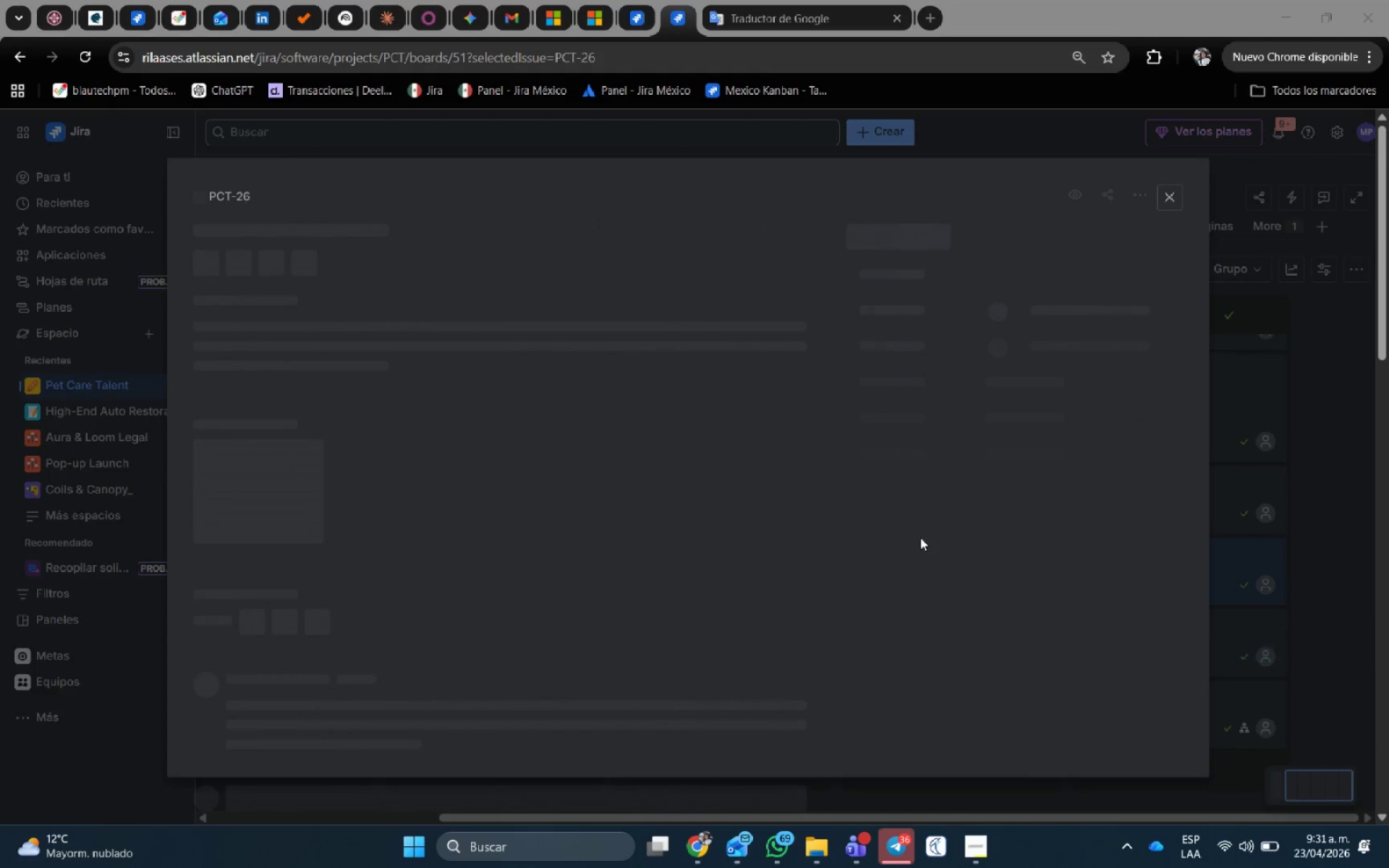 
mouse_move([890, 358])
 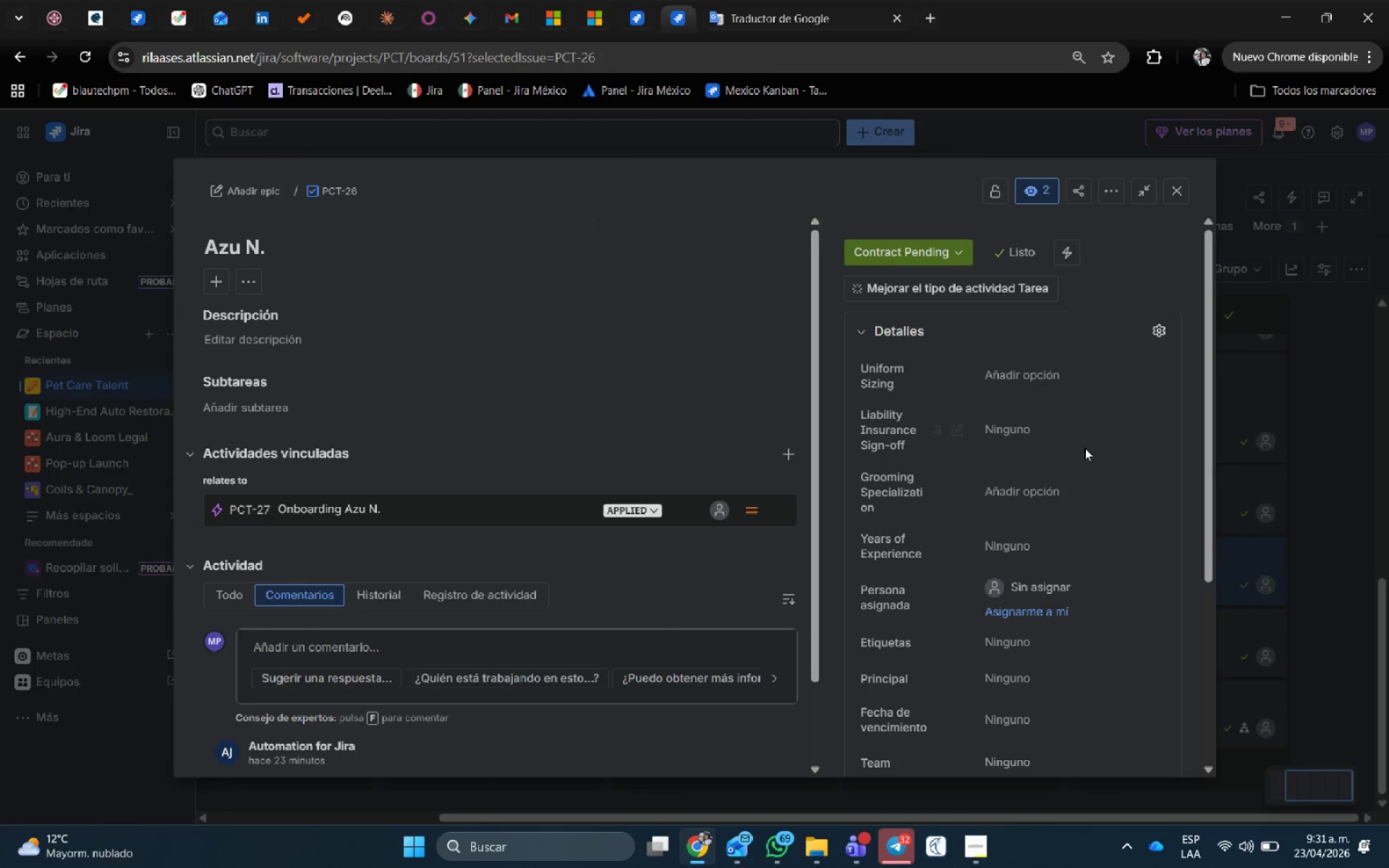 
scroll: coordinate [1084, 448], scroll_direction: down, amount: 1.0
 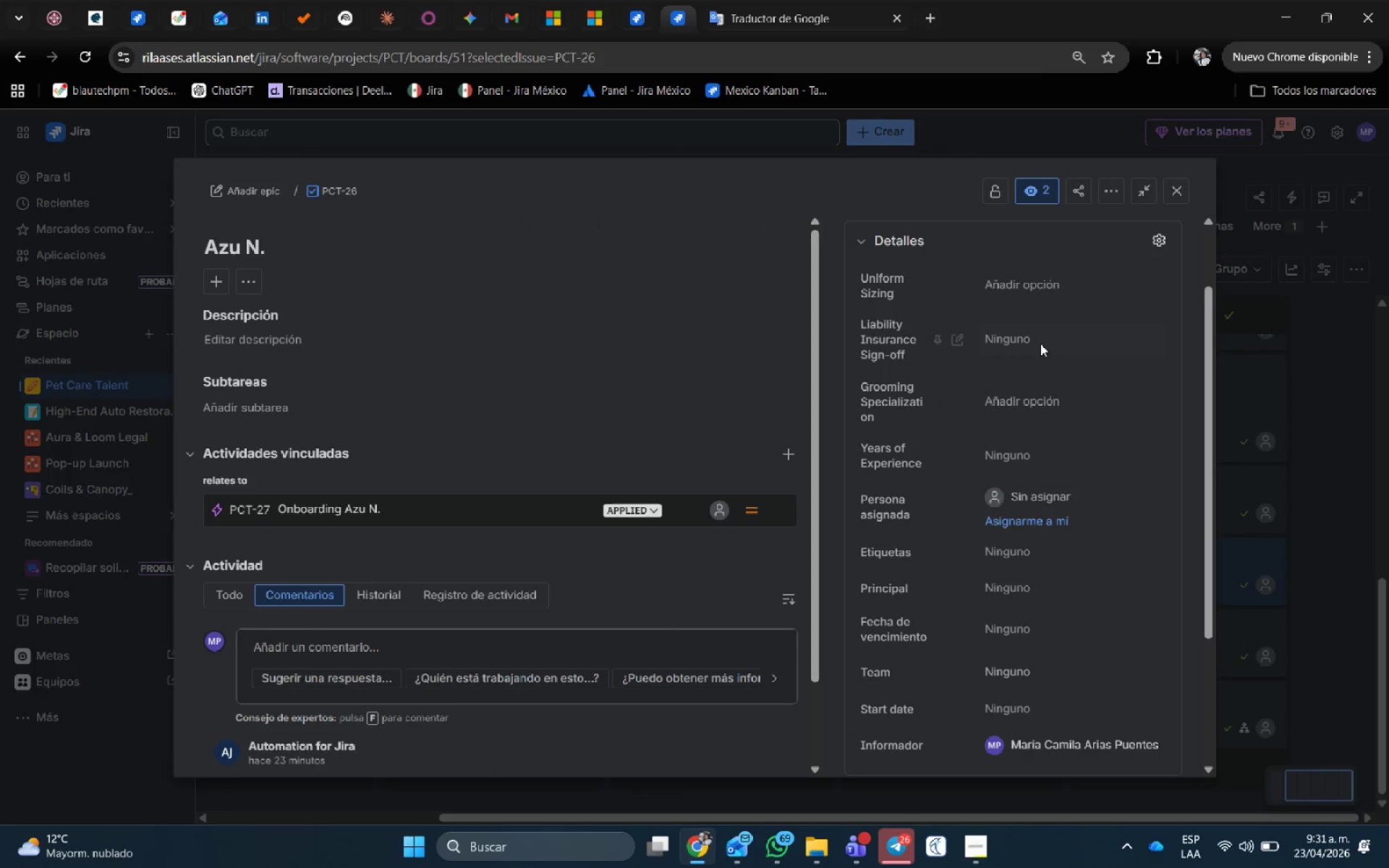 
left_click([1042, 333])
 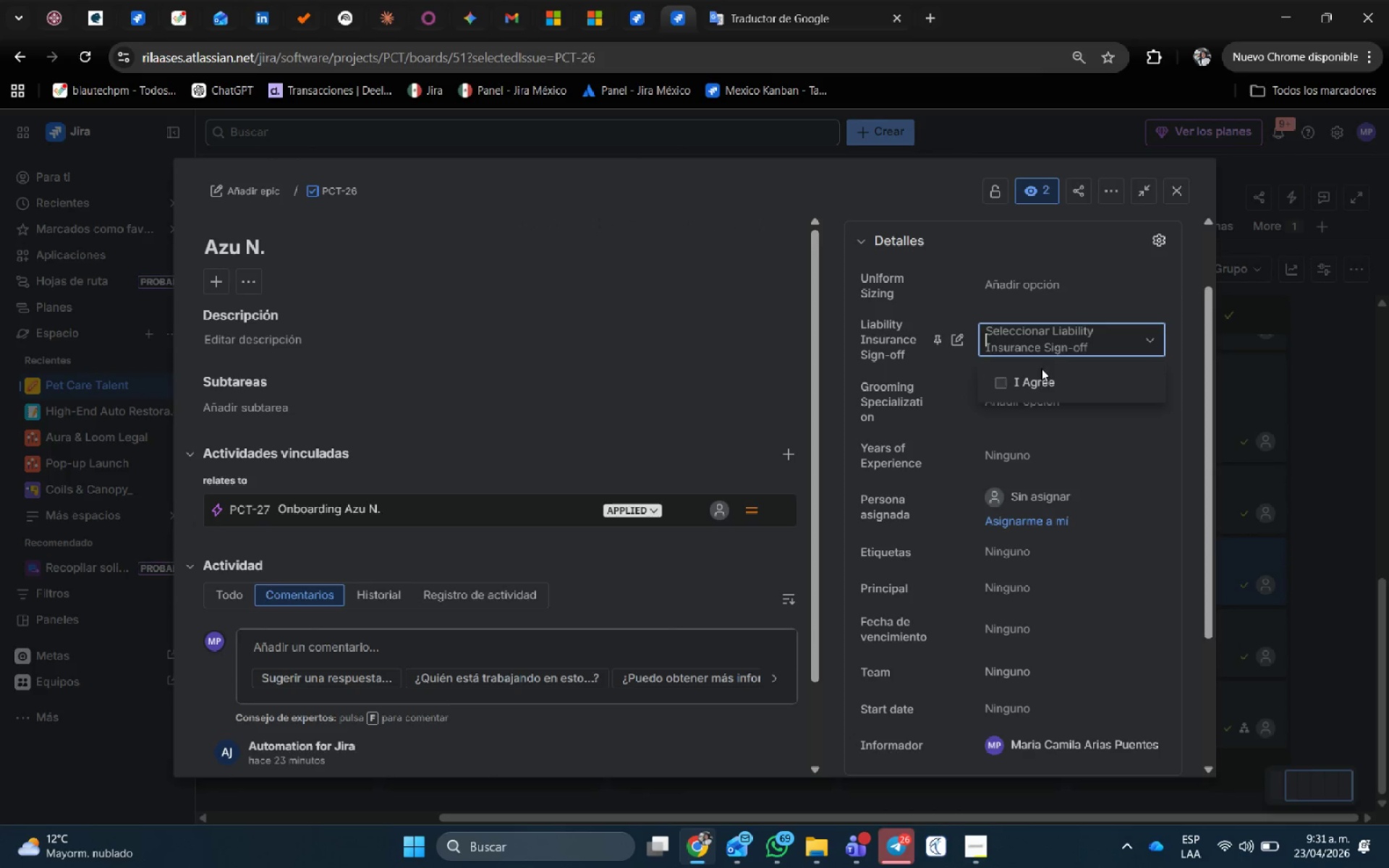 
left_click([1040, 383])
 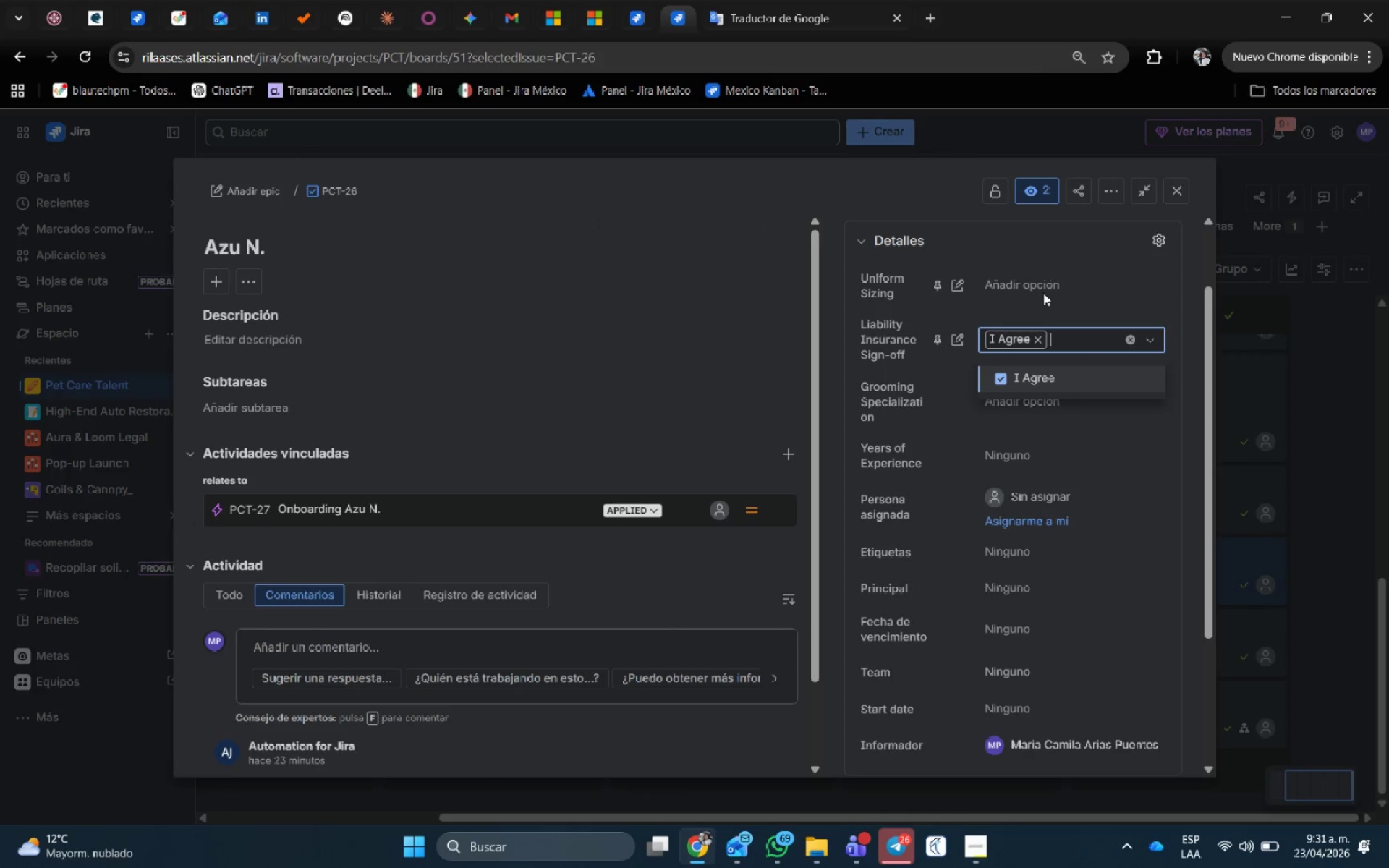 
left_click([1043, 287])
 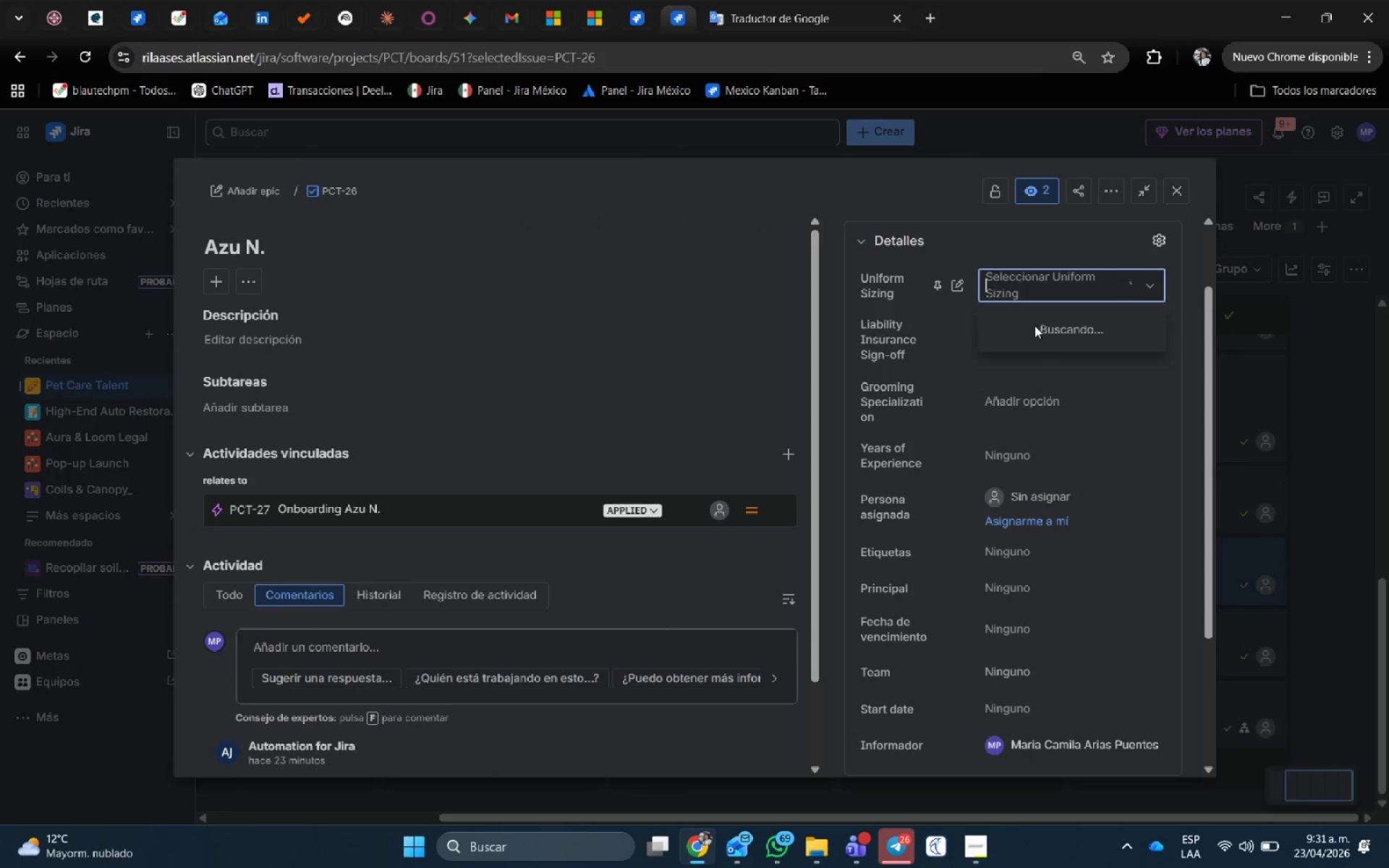 
mouse_move([1034, 389])
 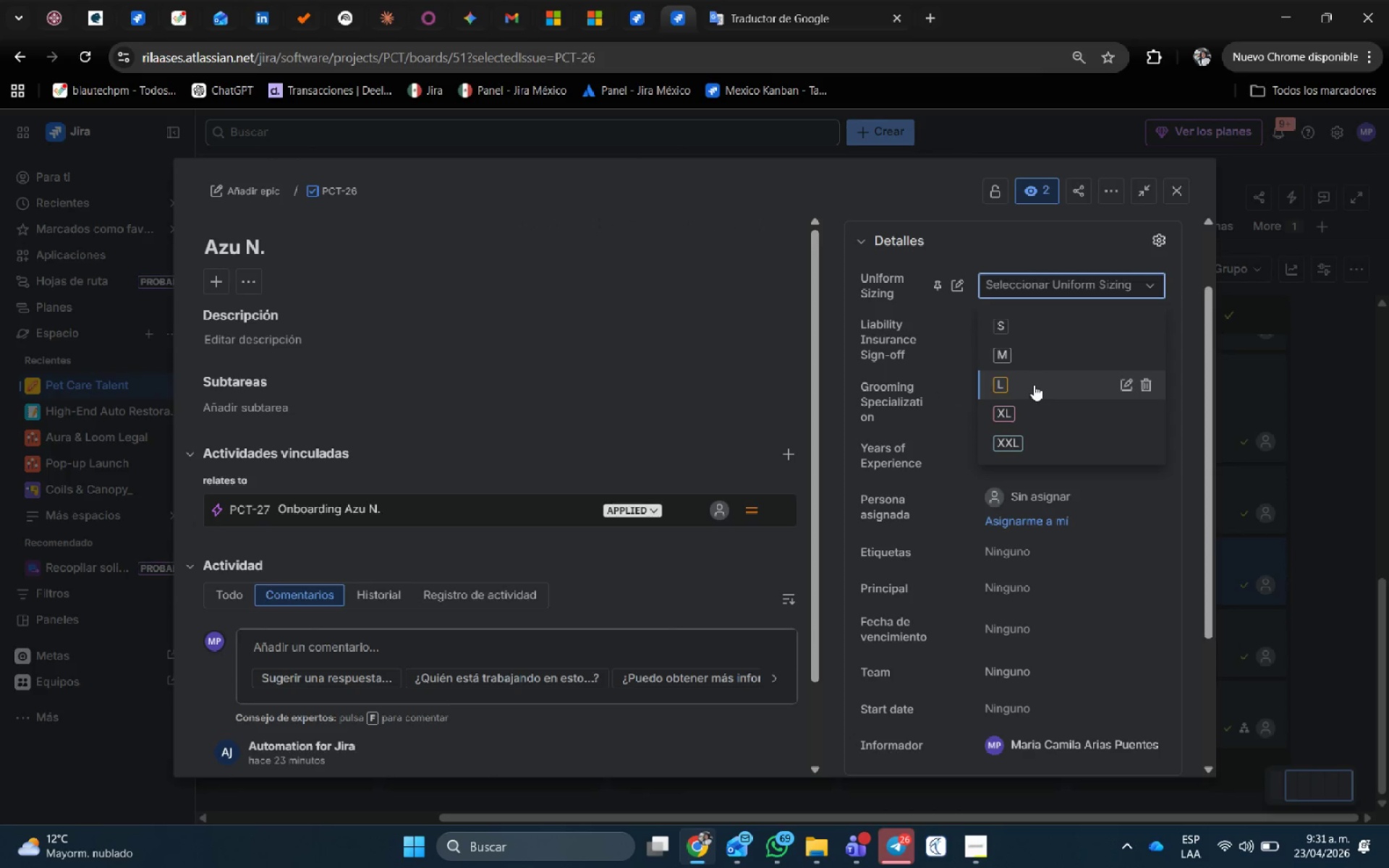 
left_click([1034, 383])
 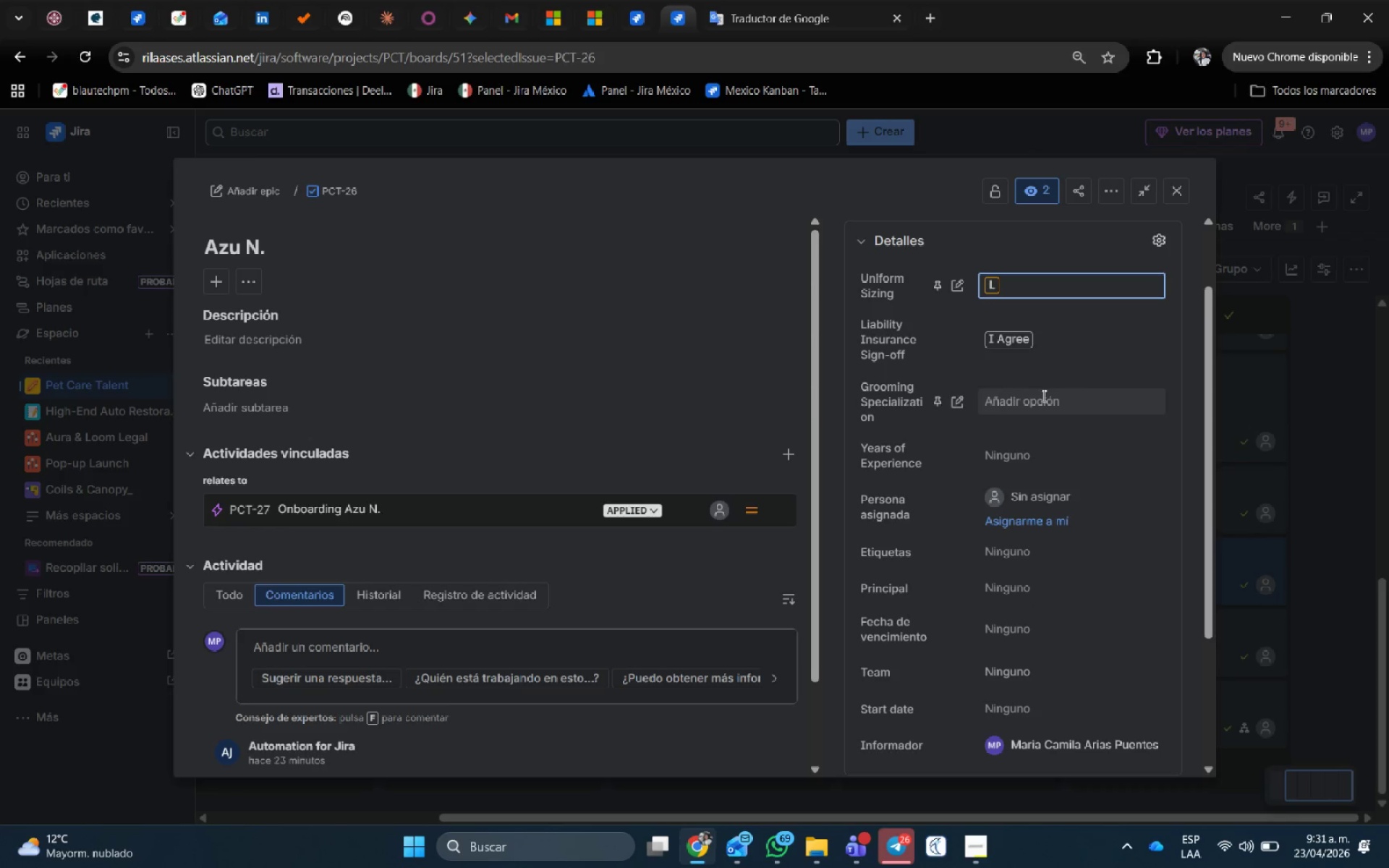 
left_click([1042, 396])
 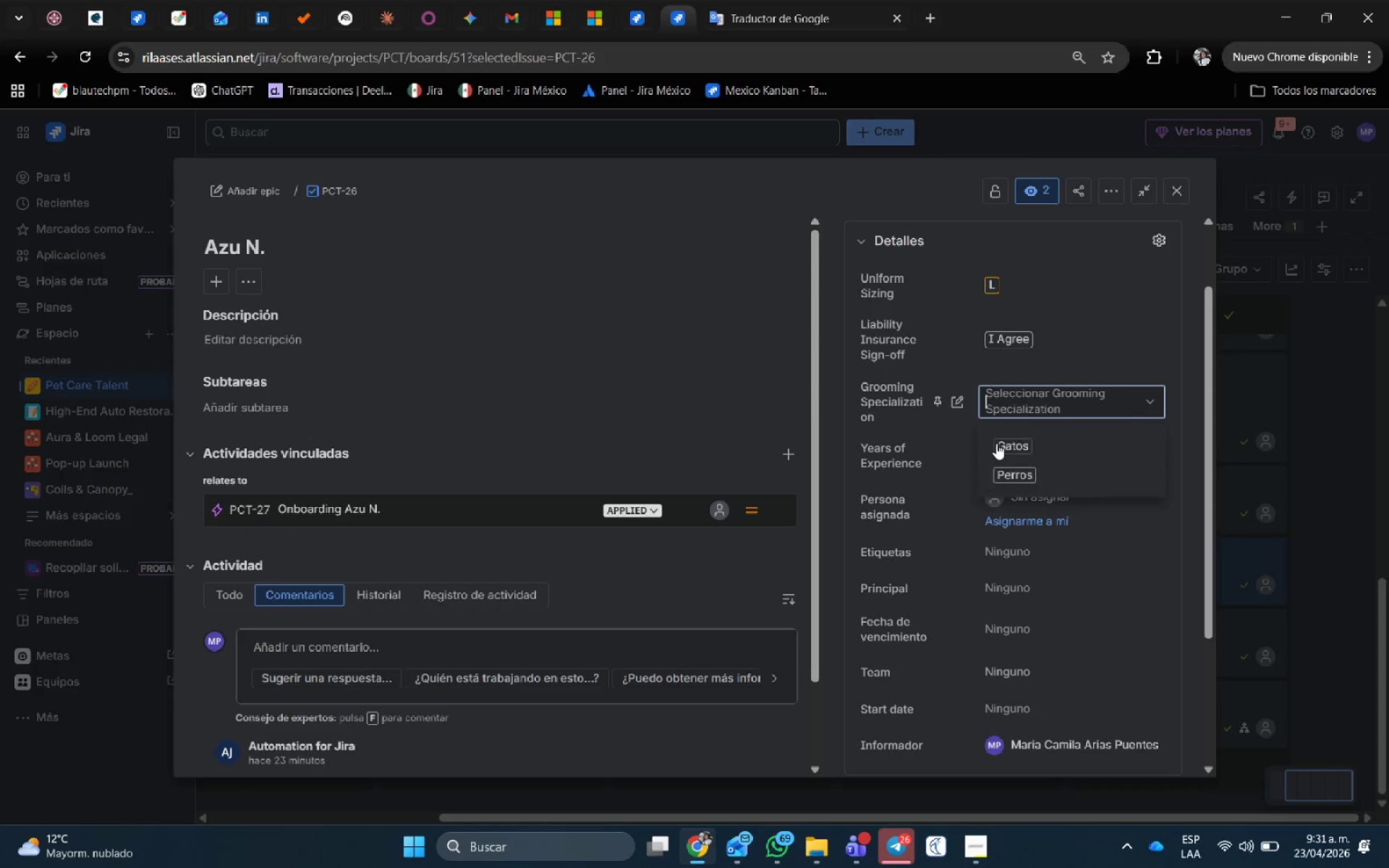 
left_click([1010, 445])
 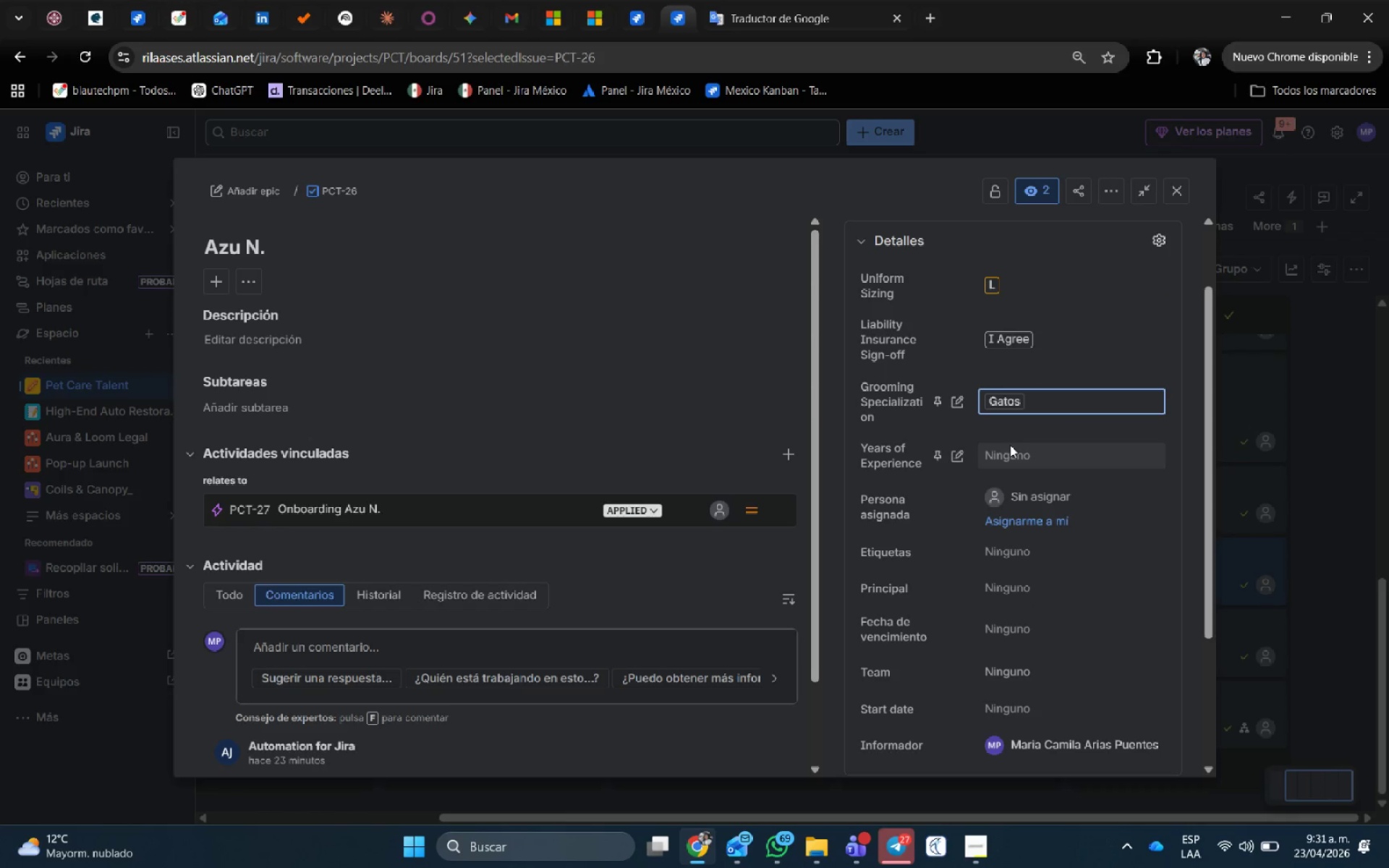 
left_click([1010, 451])
 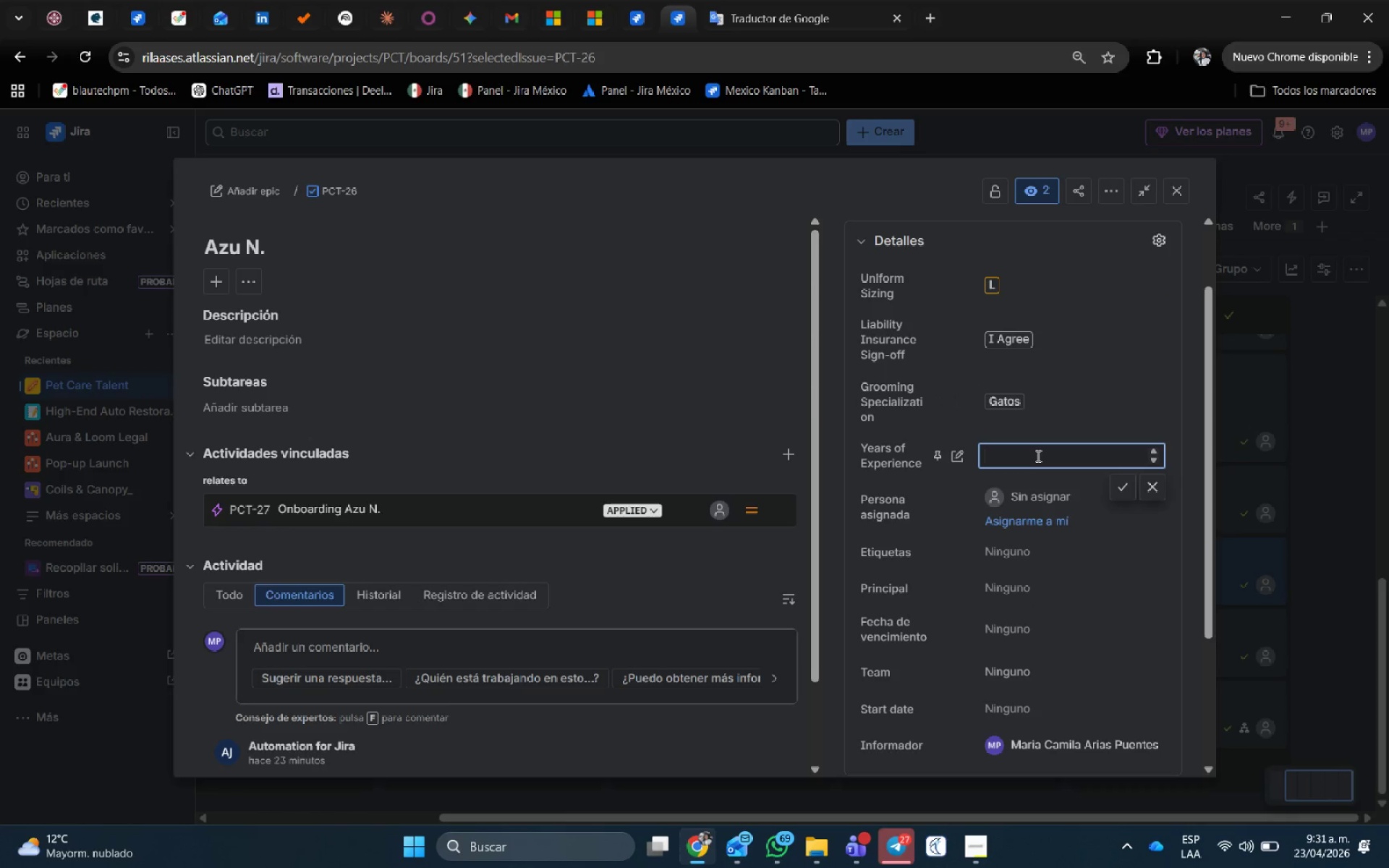 
key(Numpad5)
 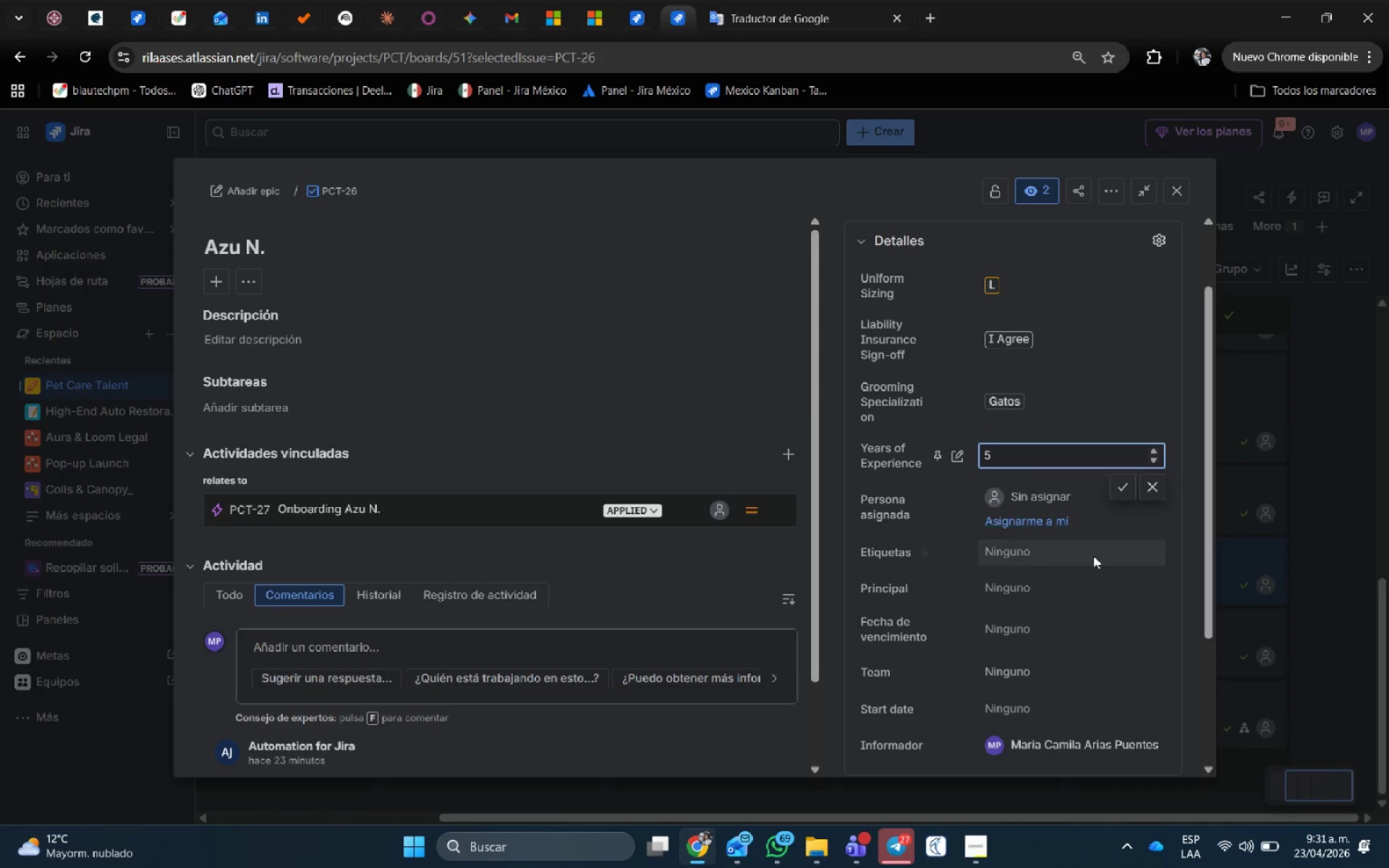 
scroll: coordinate [1080, 591], scroll_direction: down, amount: 1.0
 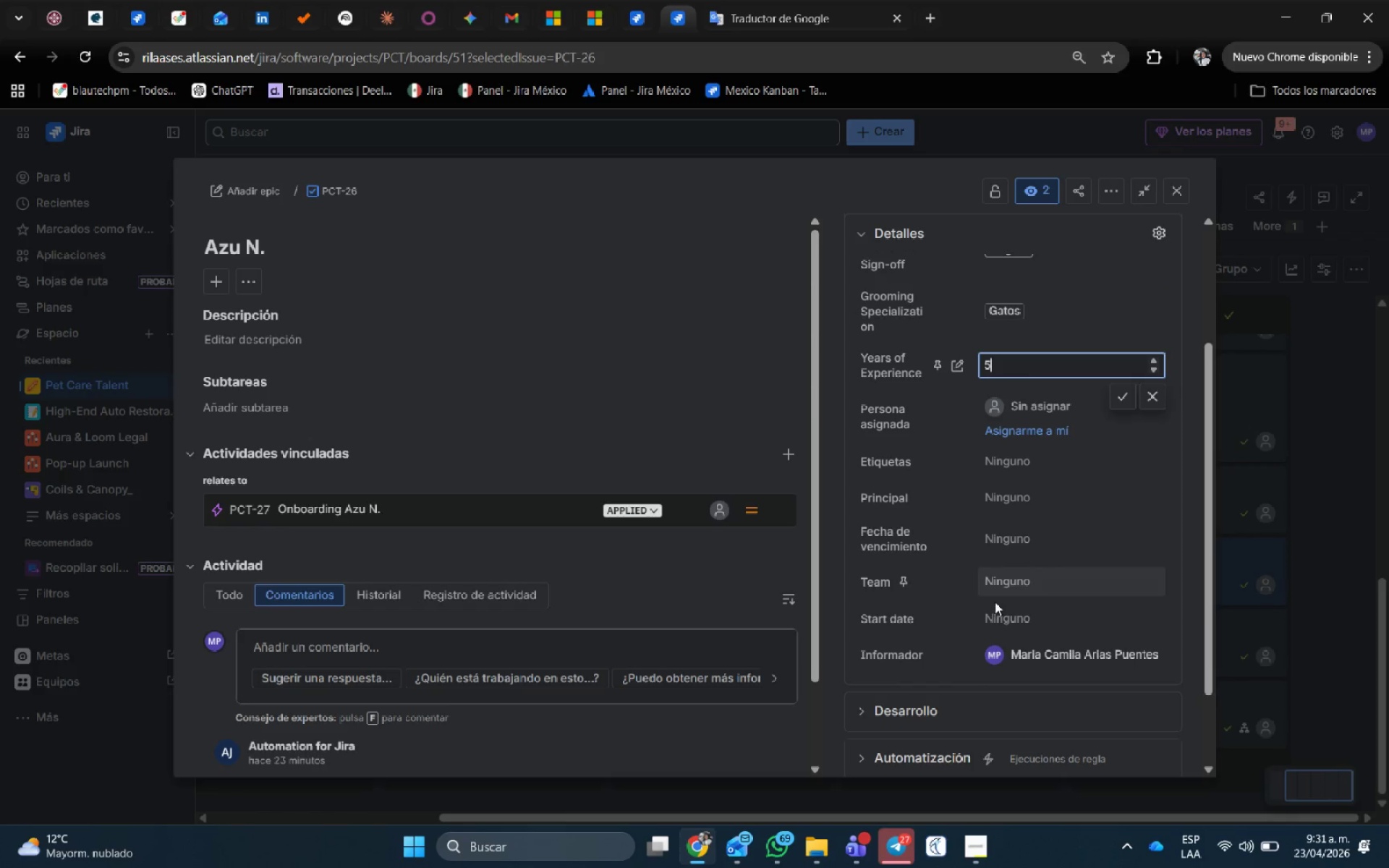 
left_click([1017, 611])
 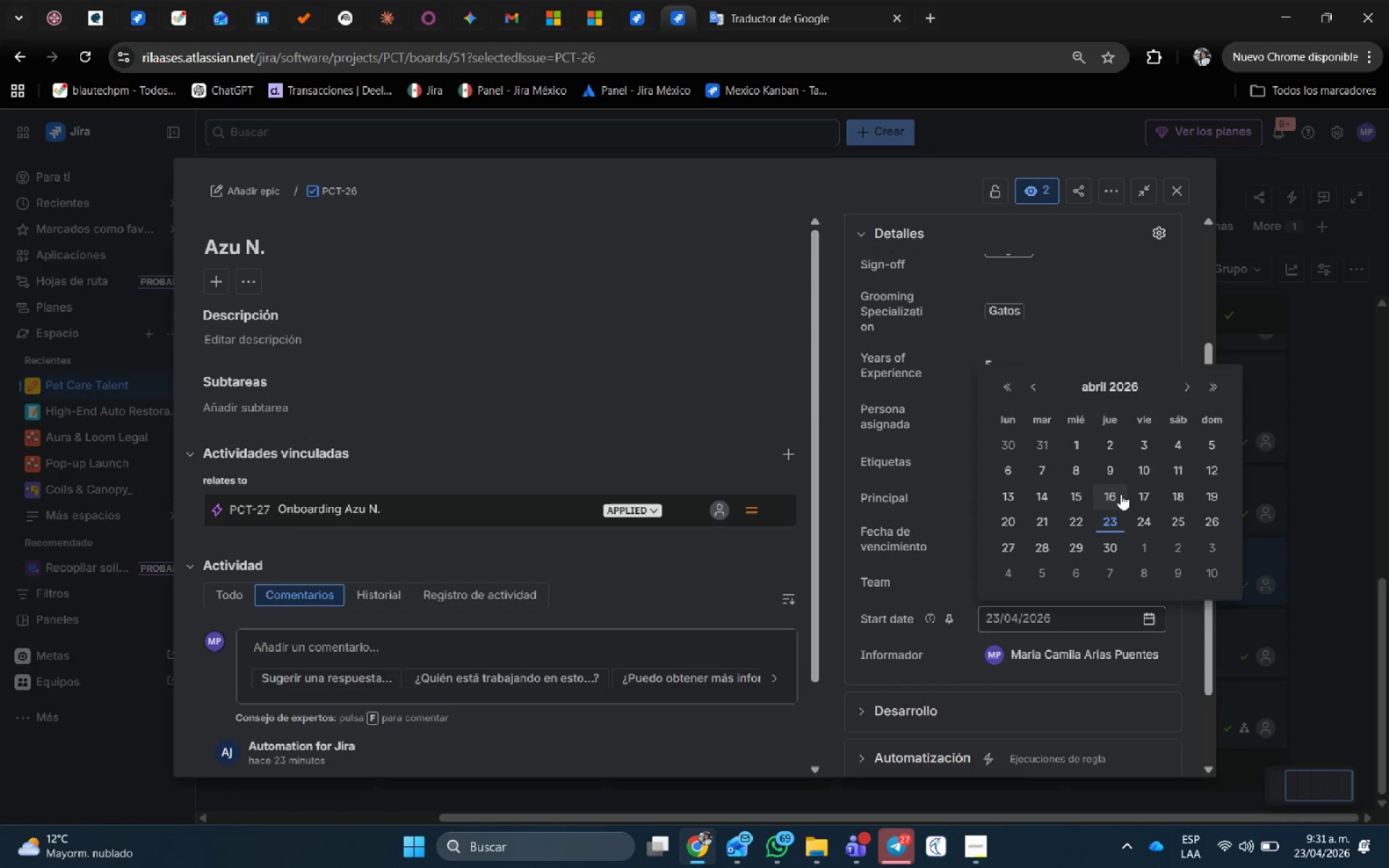 
left_click([1155, 447])
 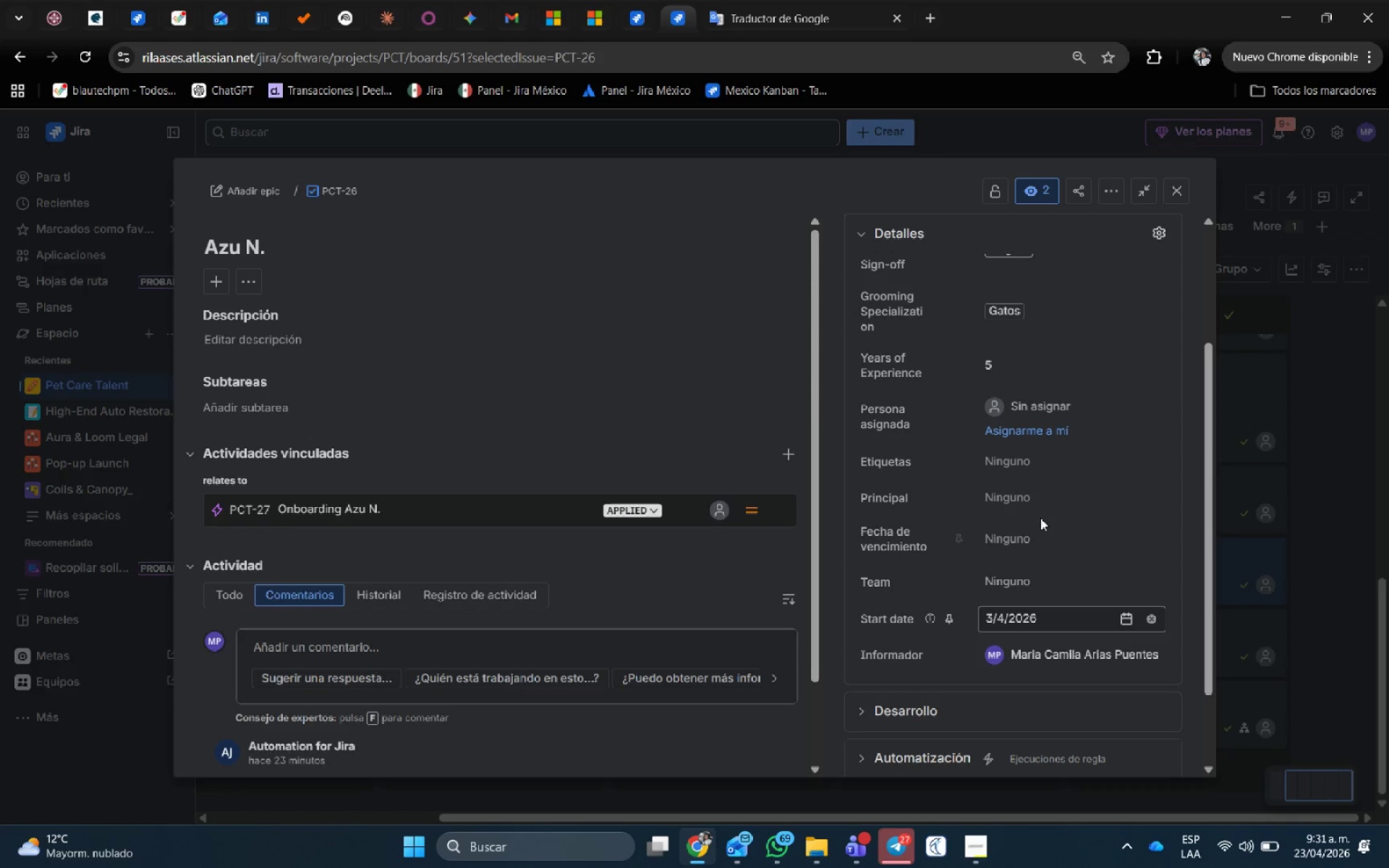 
left_click([1048, 537])
 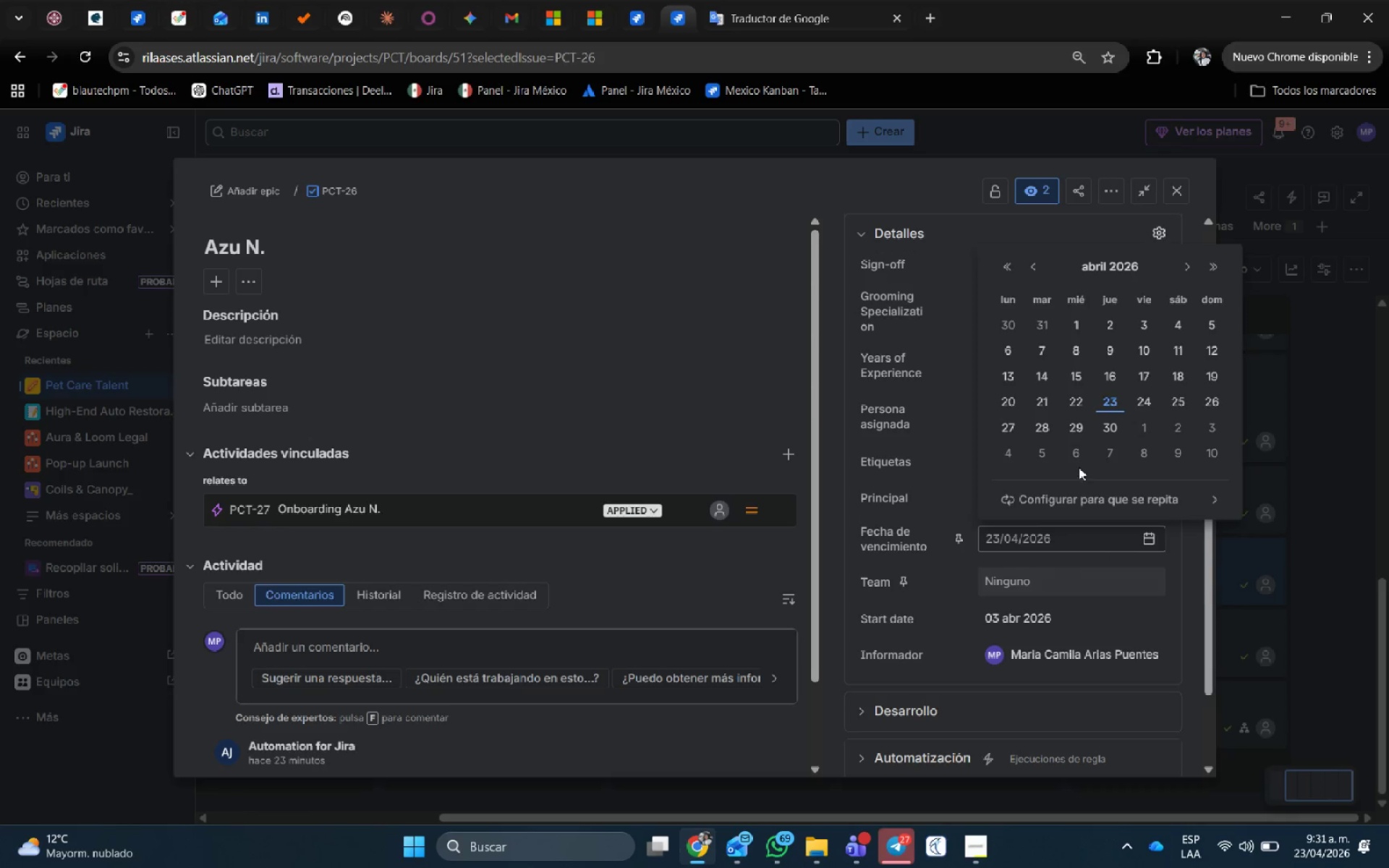 
left_click([1103, 401])
 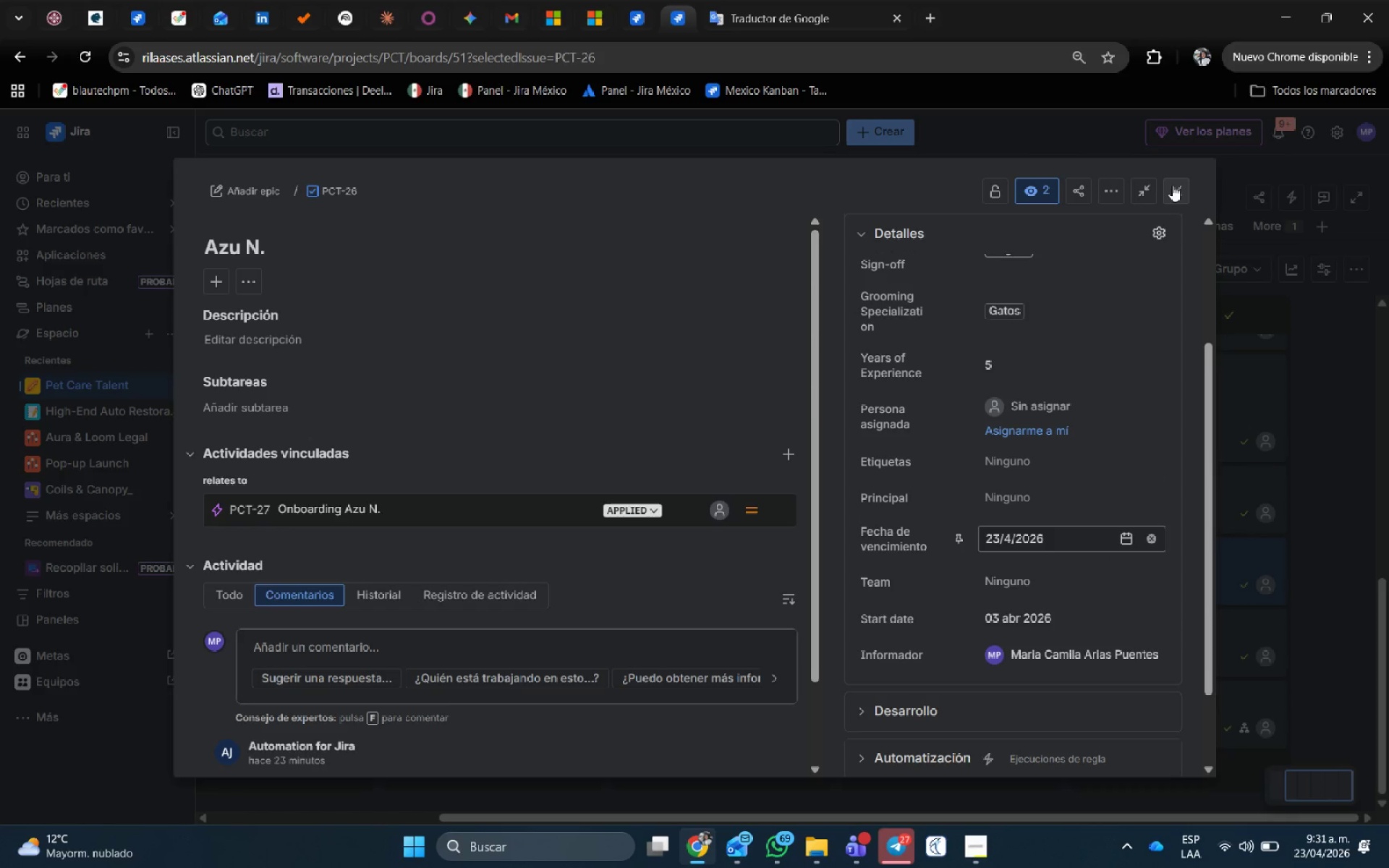 
left_click([1172, 185])
 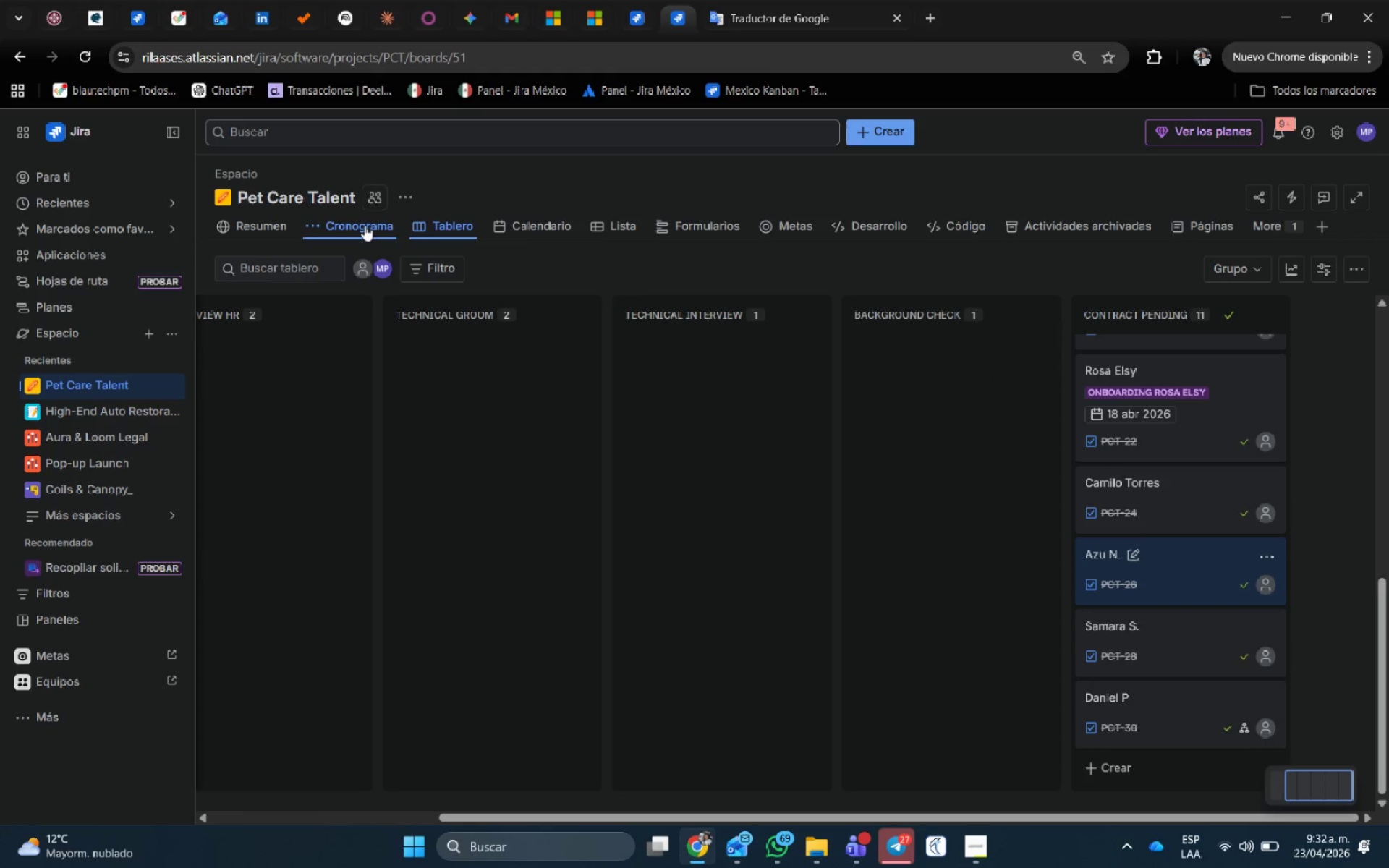 
left_click([366, 226])
 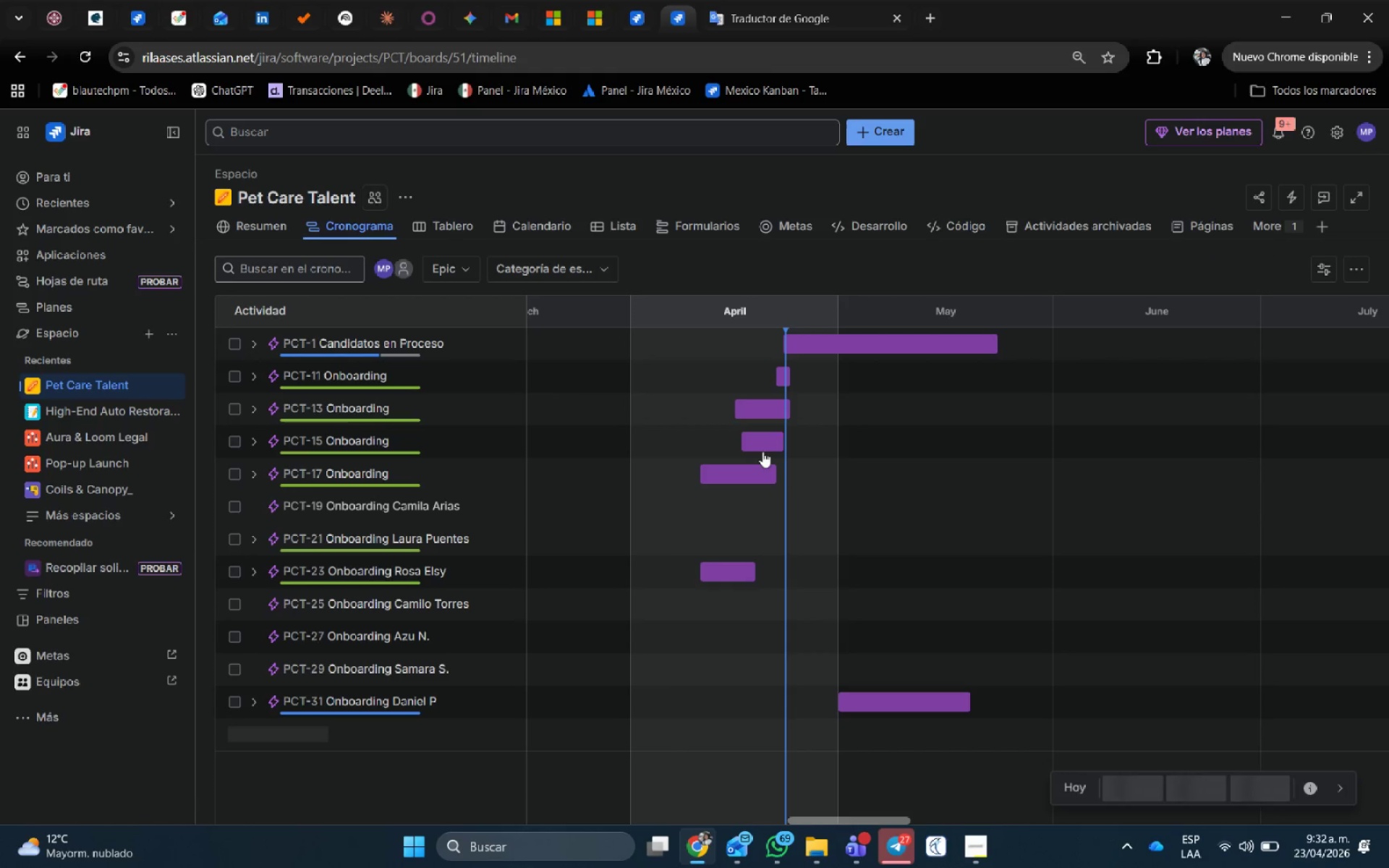 
scroll: coordinate [611, 493], scroll_direction: down, amount: 3.0
 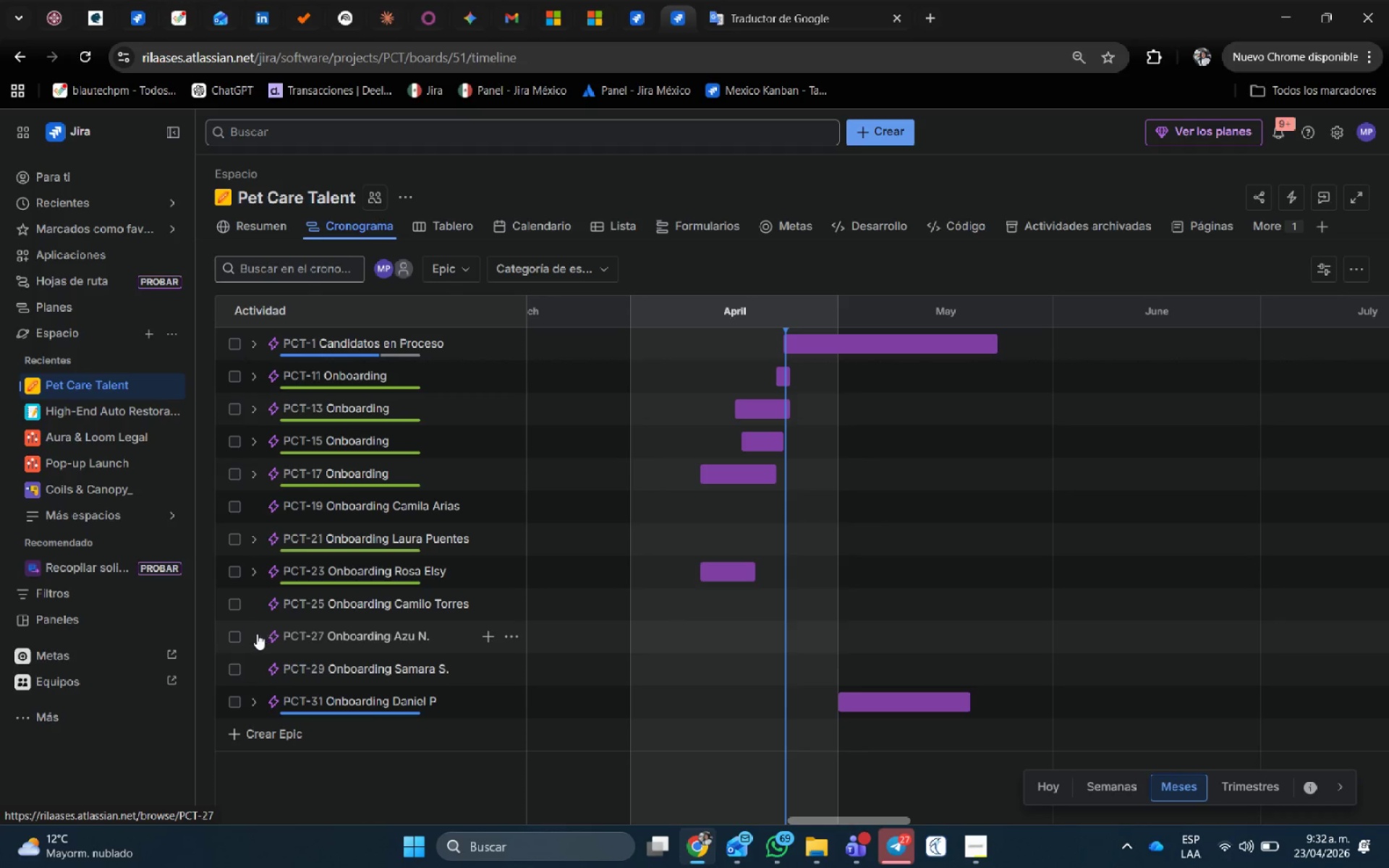 
left_click([378, 640])
 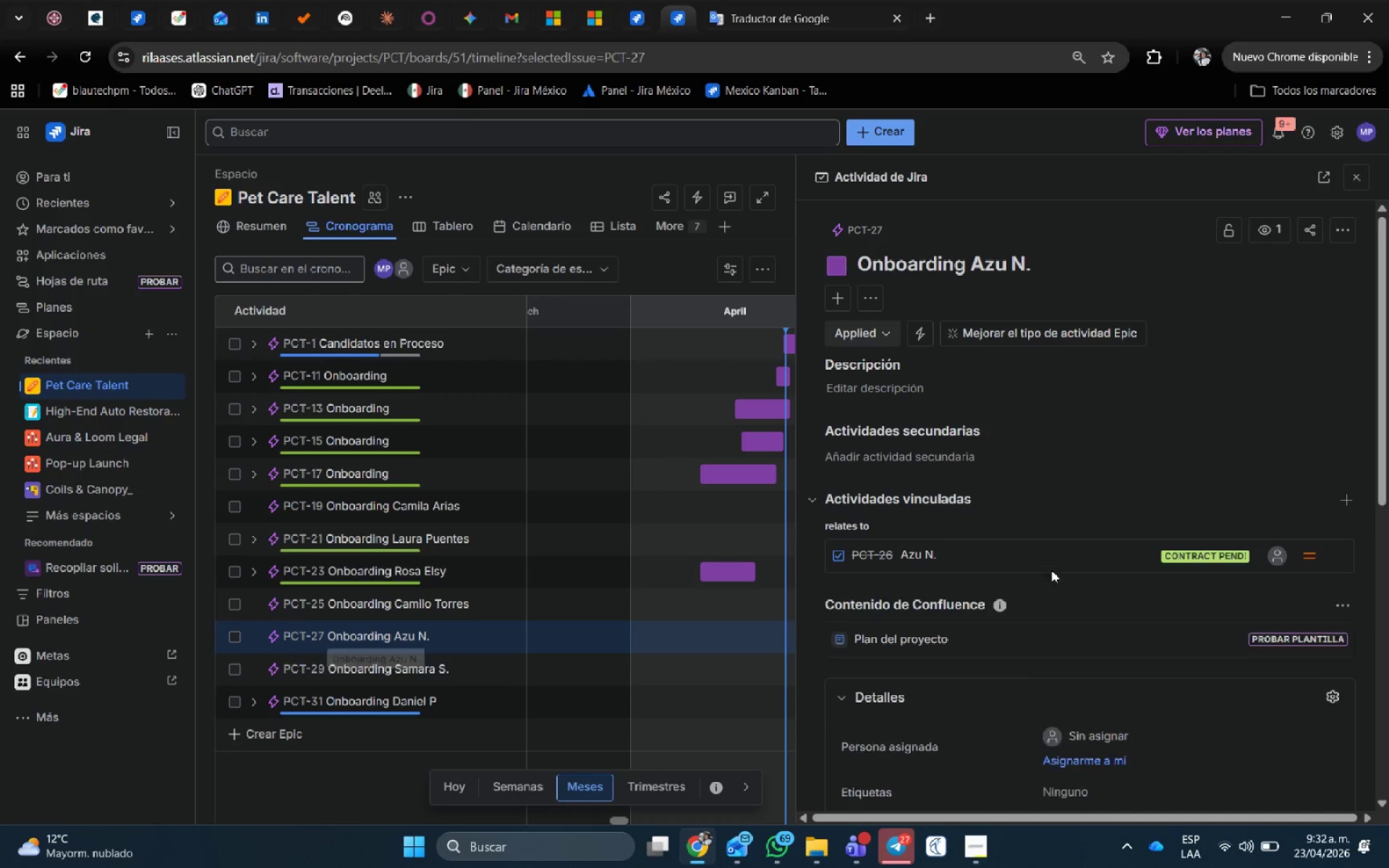 
left_click([920, 550])
 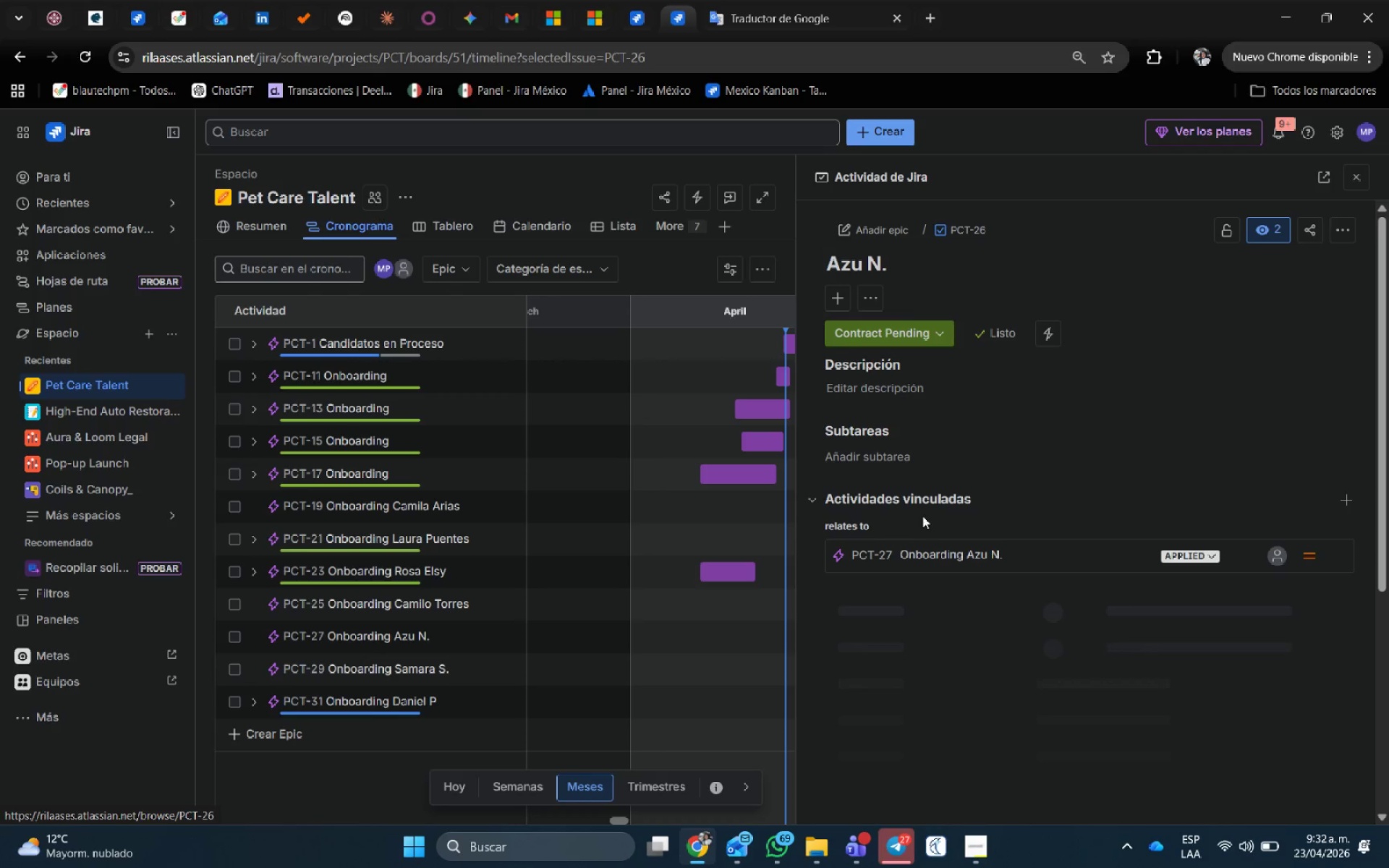 
left_click([889, 231])
 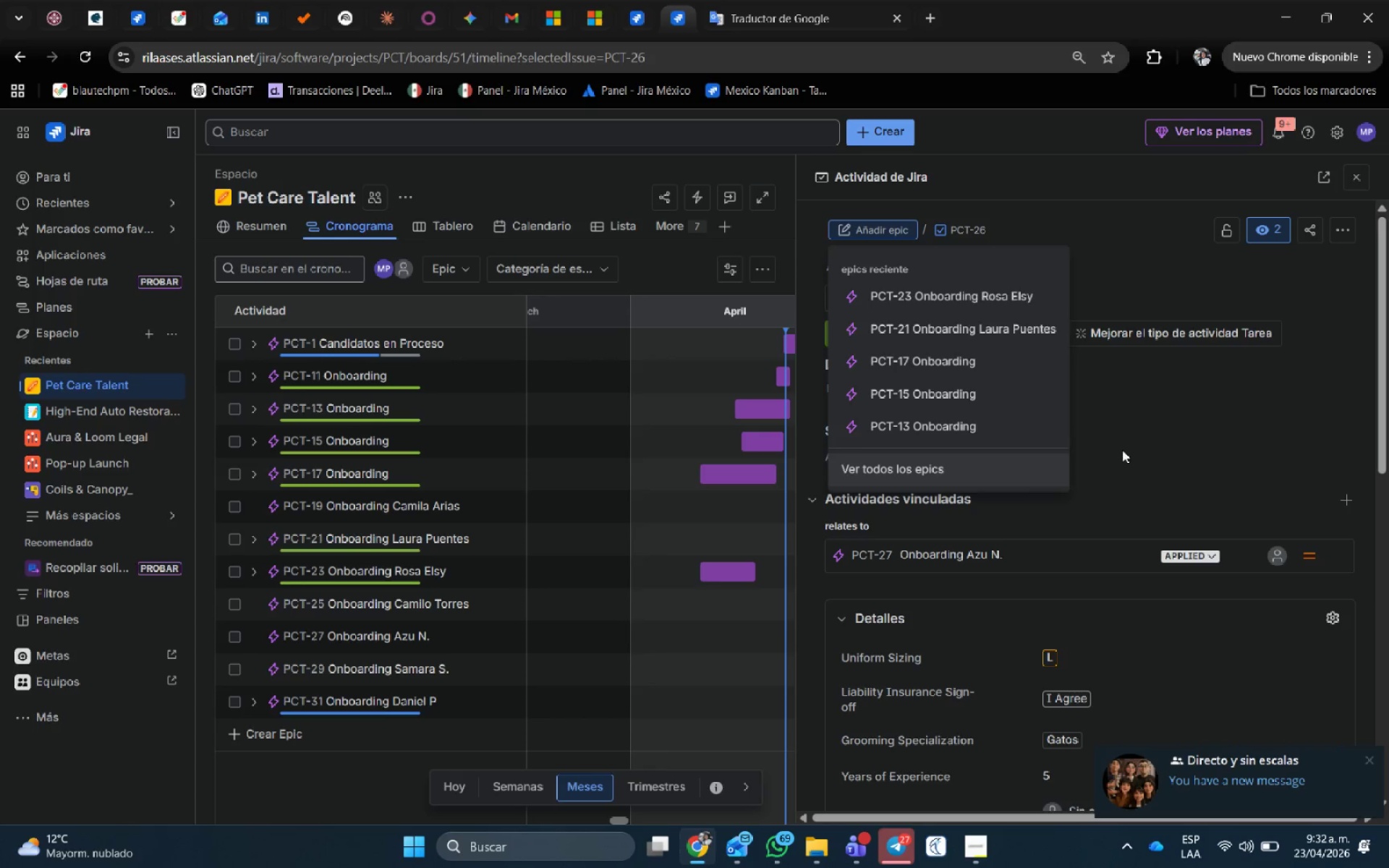 
left_click([545, 288])
 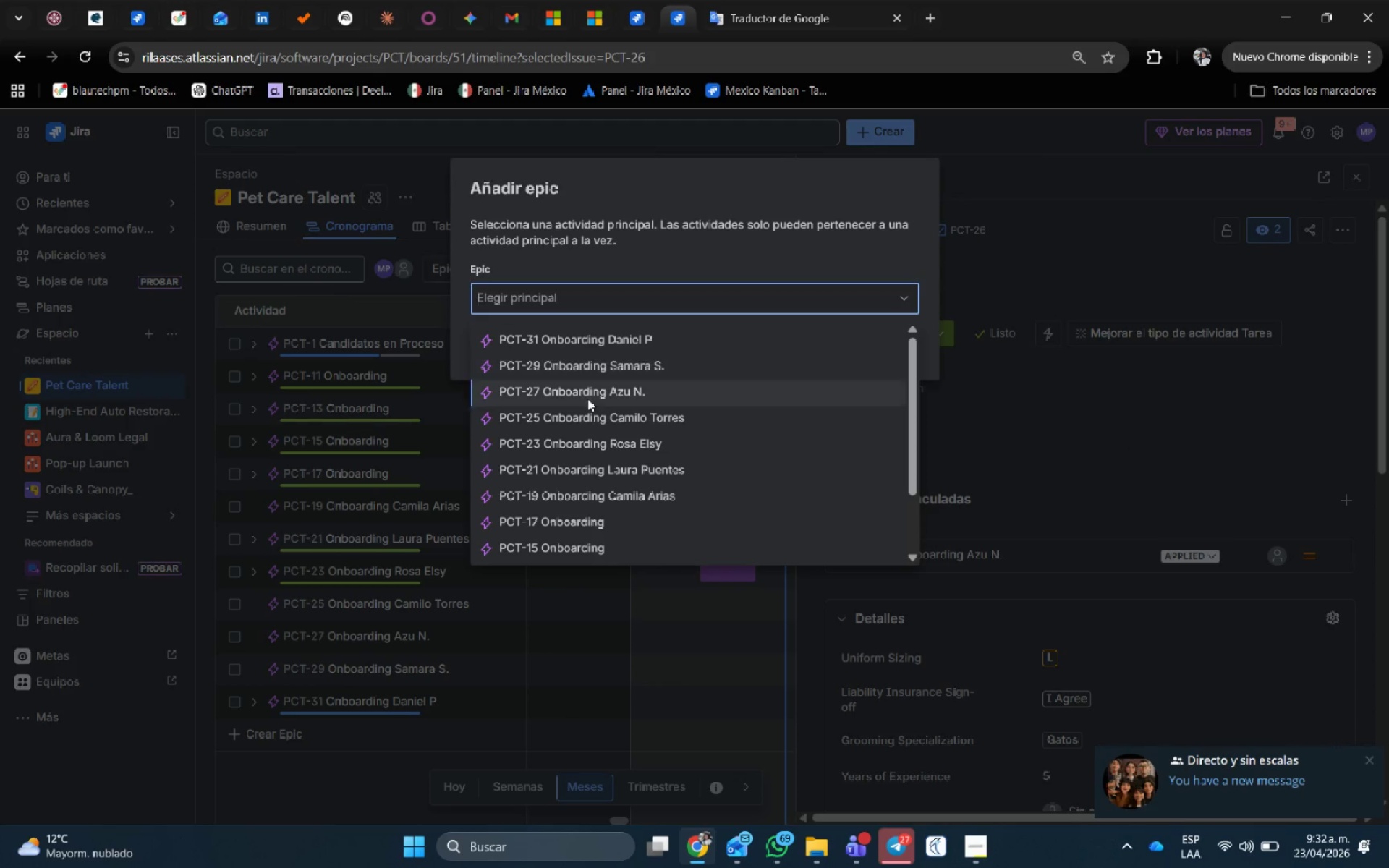 
scroll: coordinate [600, 448], scroll_direction: down, amount: 3.0
 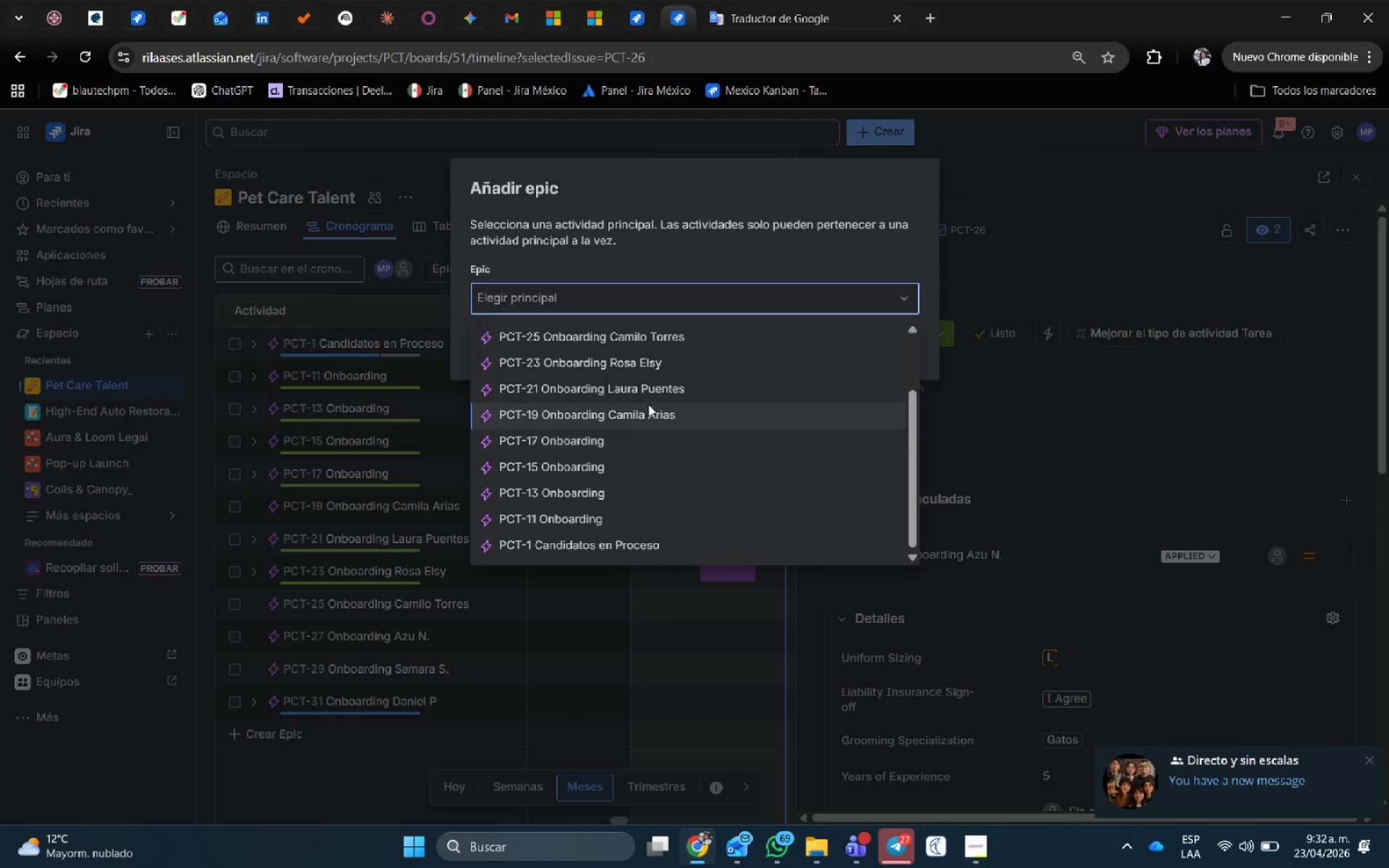 
scroll: coordinate [659, 392], scroll_direction: up, amount: 2.0
 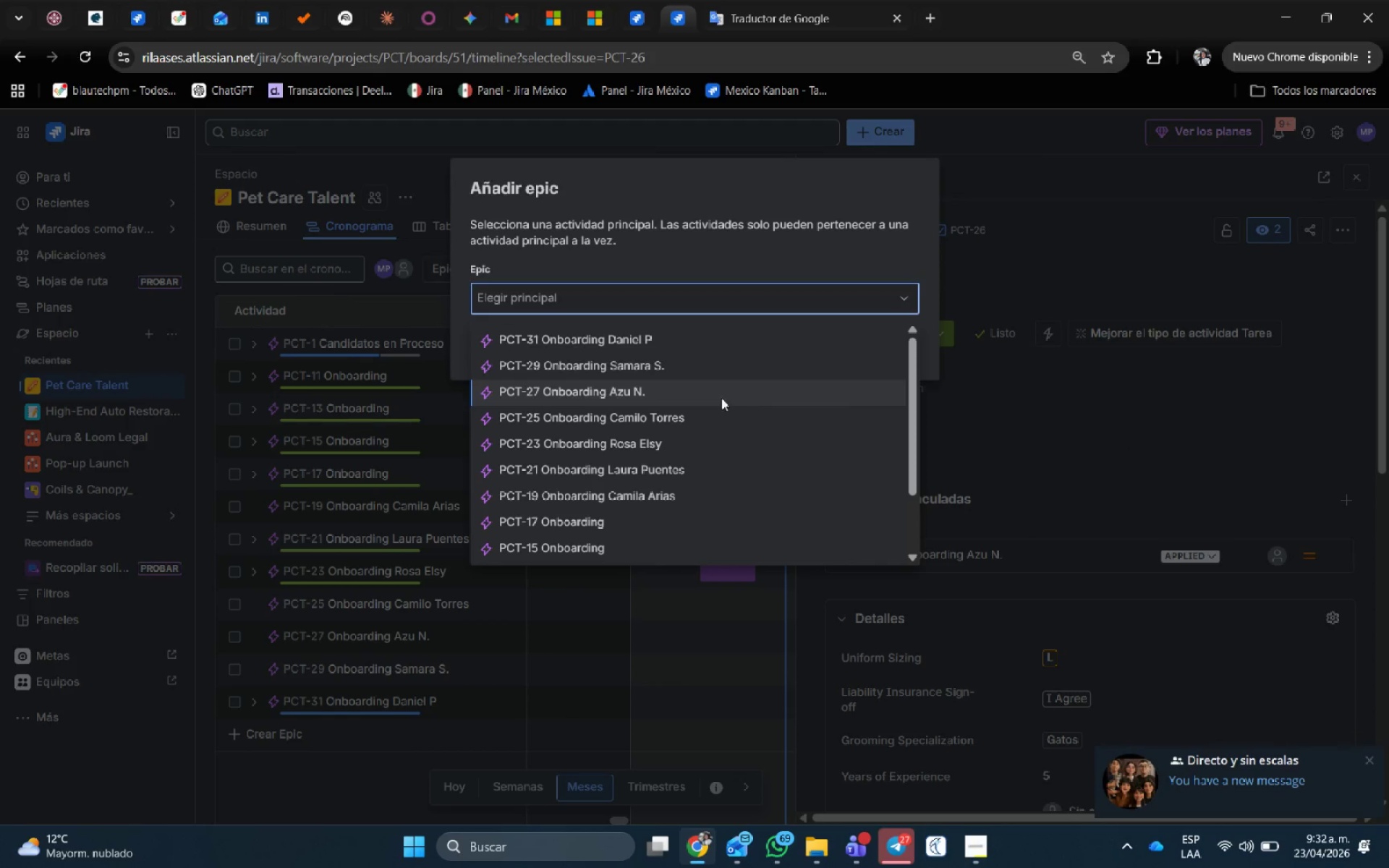 
left_click([719, 396])
 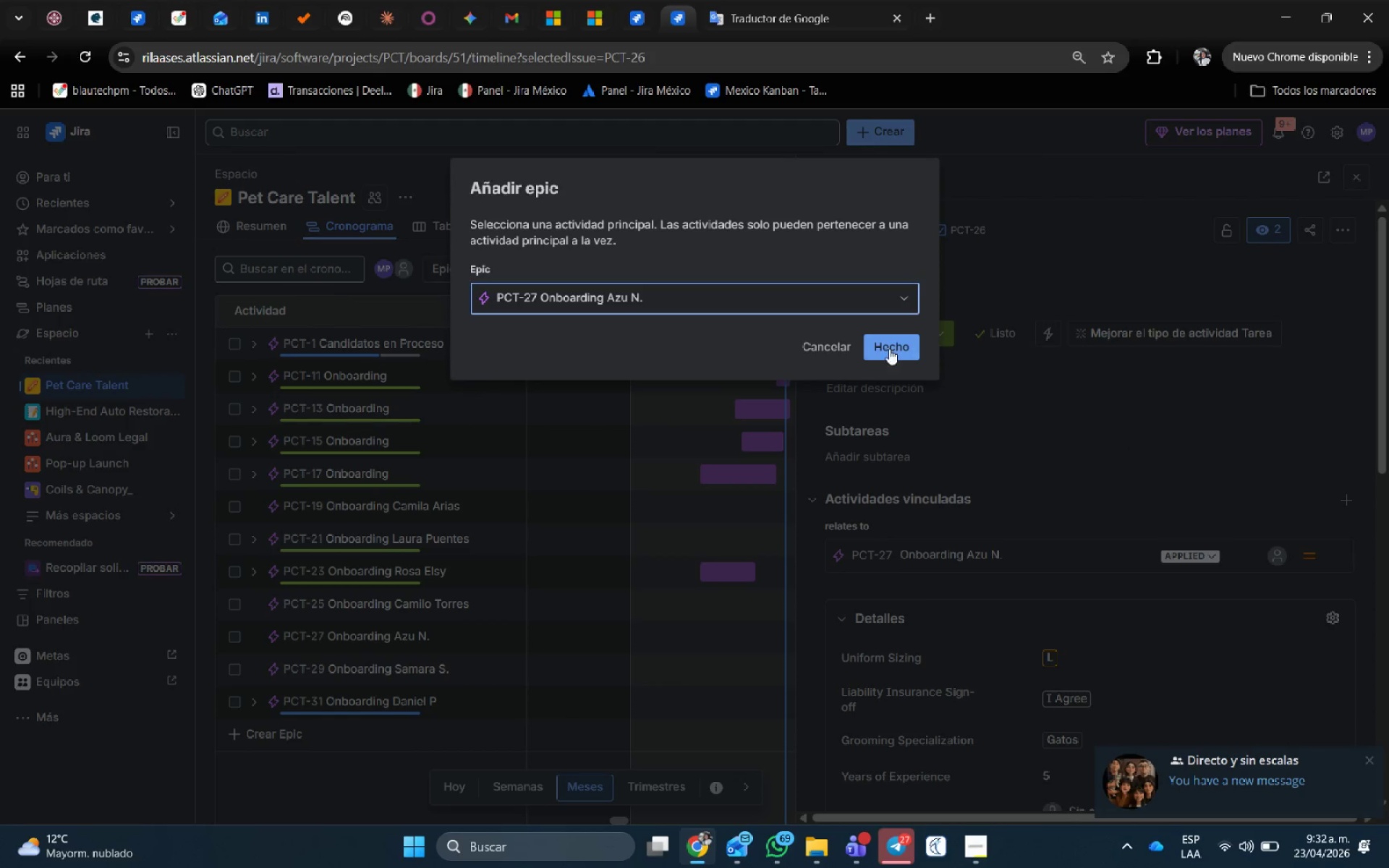 
left_click([893, 342])
 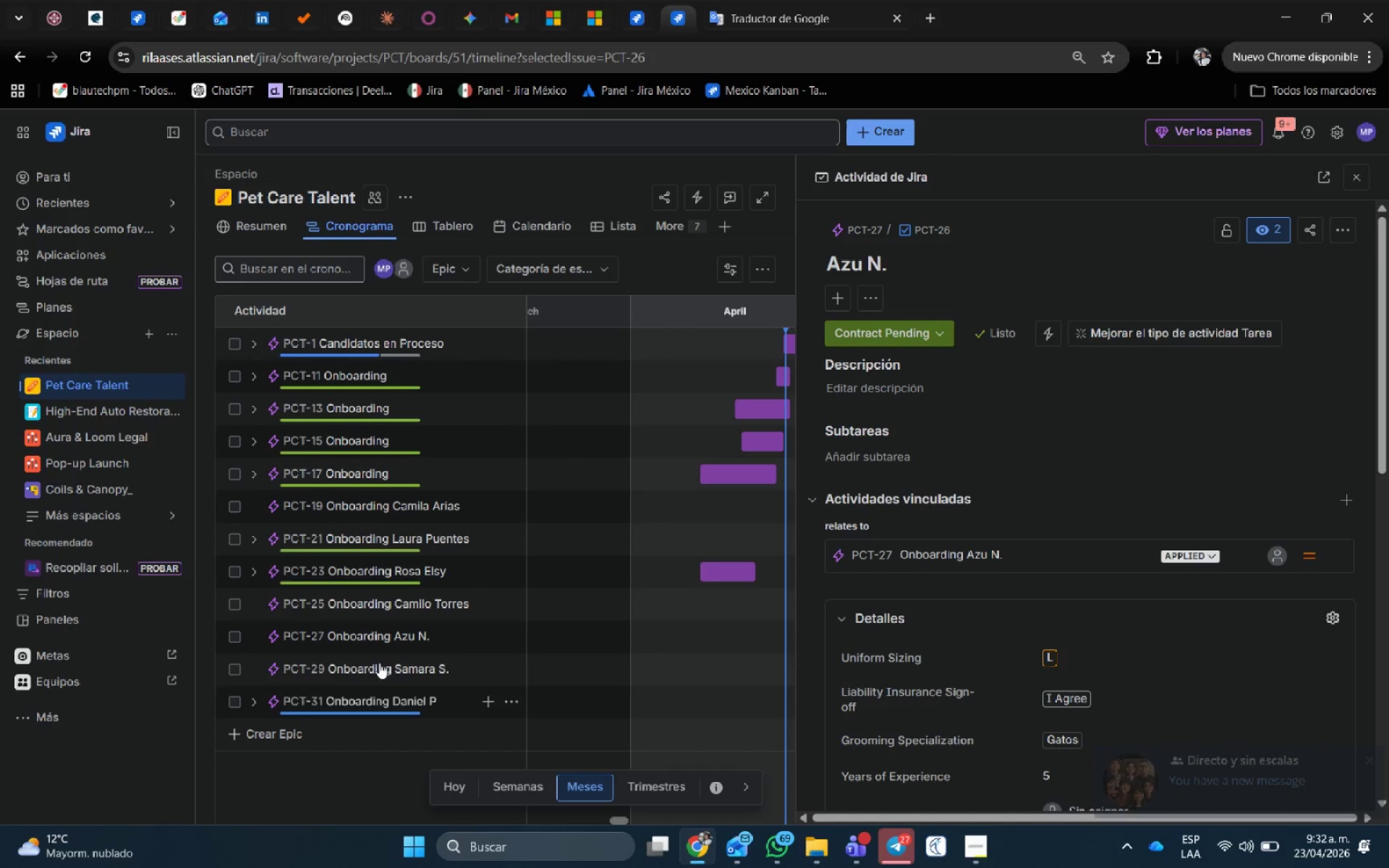 
left_click([384, 668])
 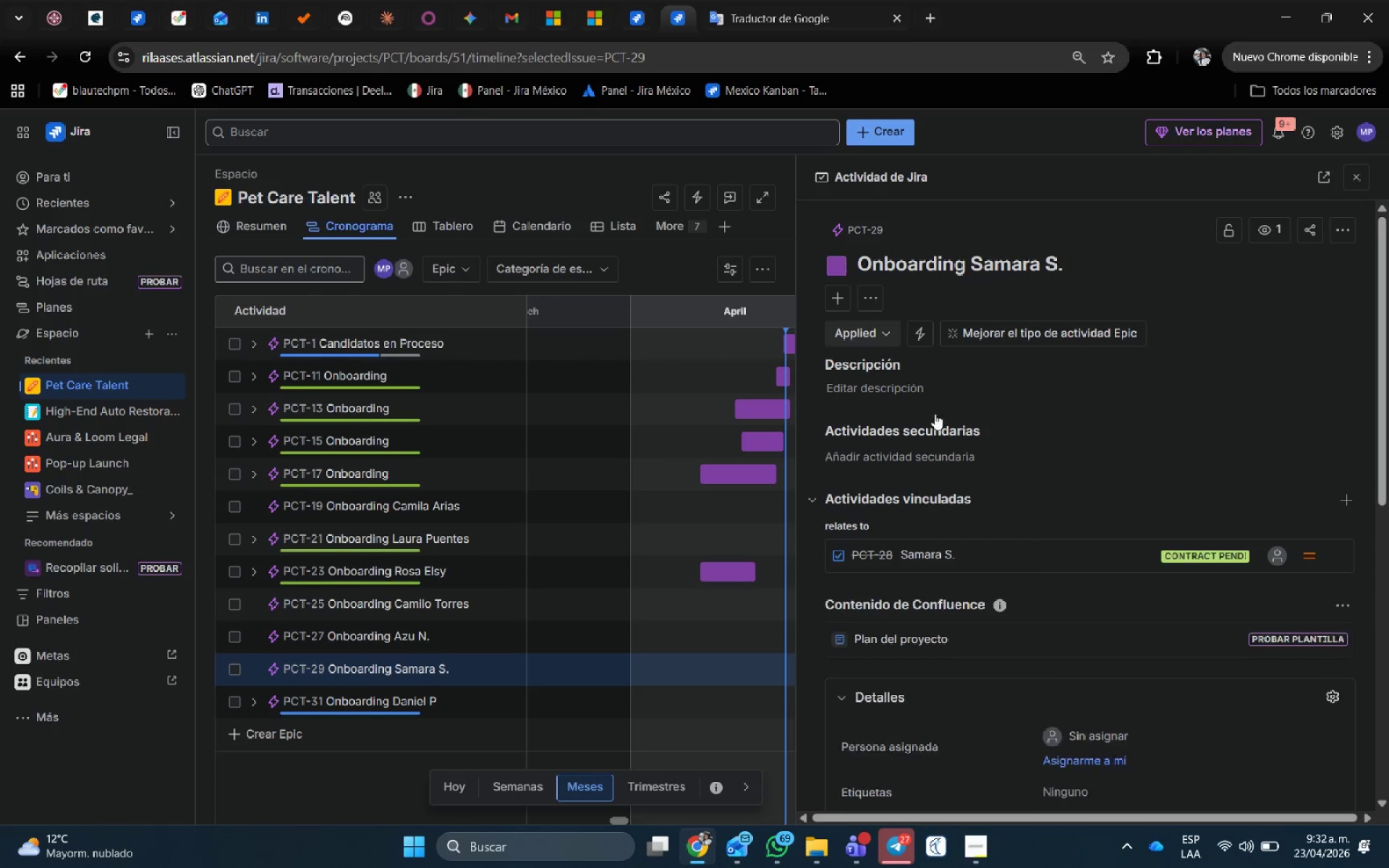 
wait(5.12)
 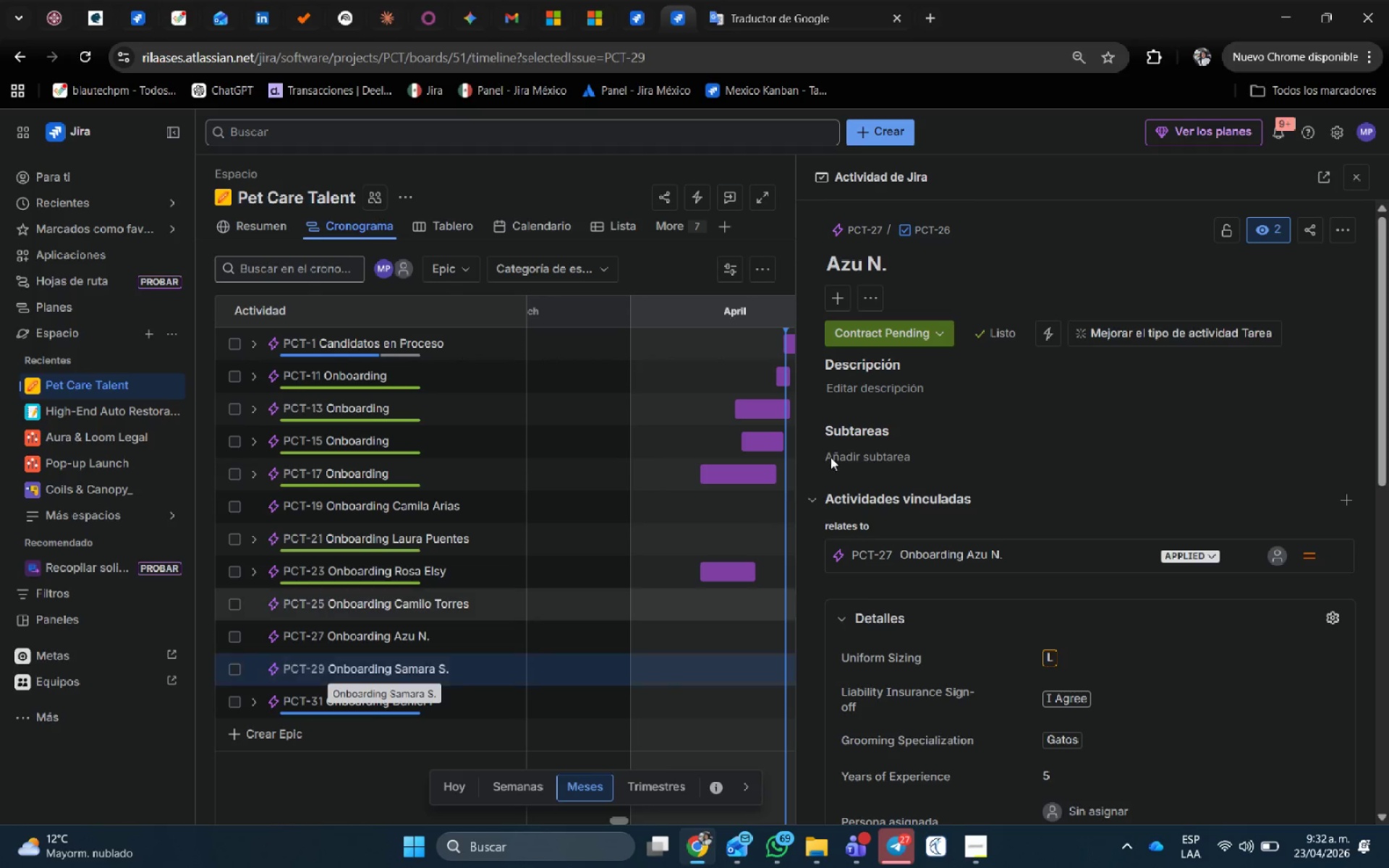 
left_click([931, 552])
 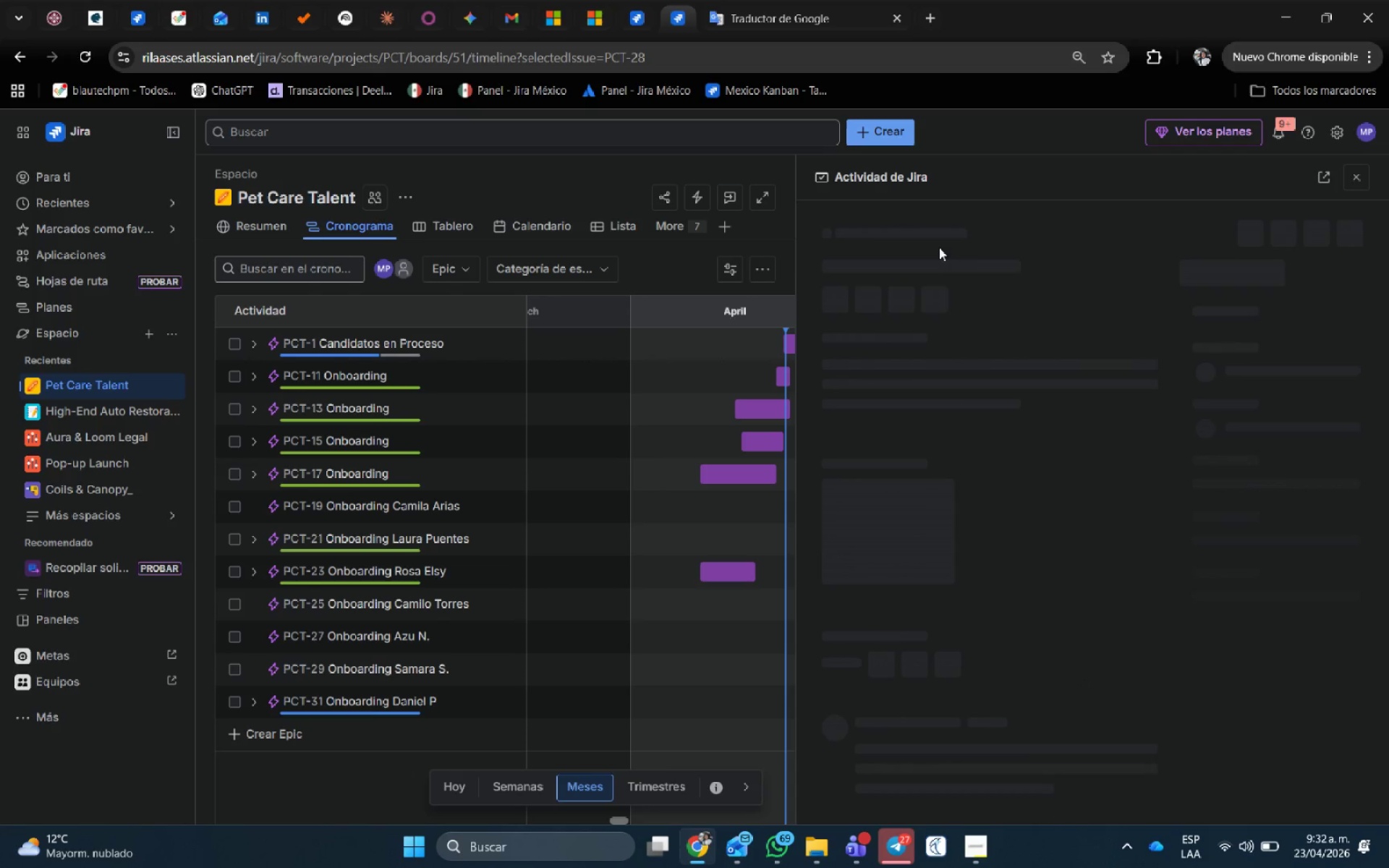 
left_click([884, 221])
 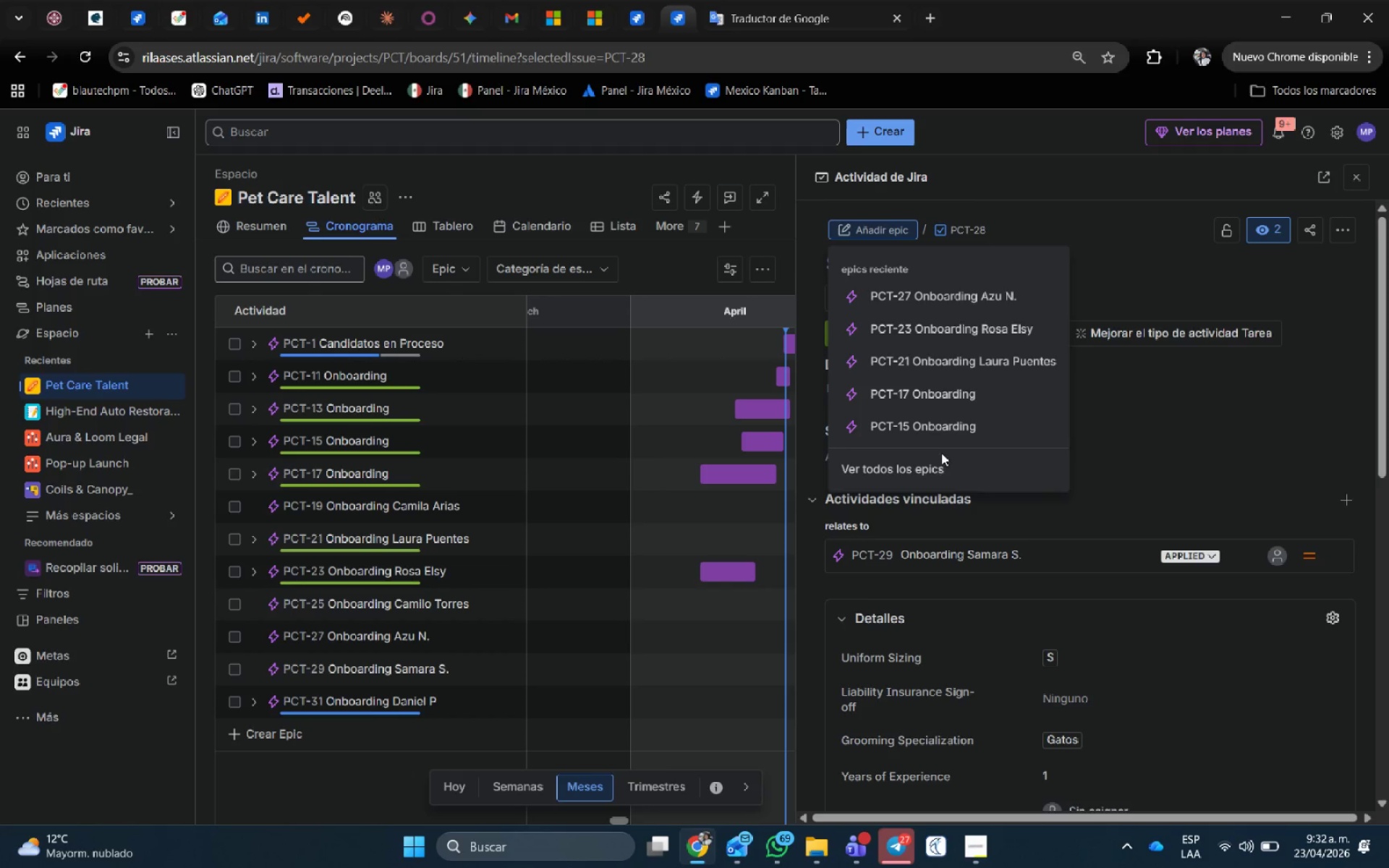 
left_click([939, 460])
 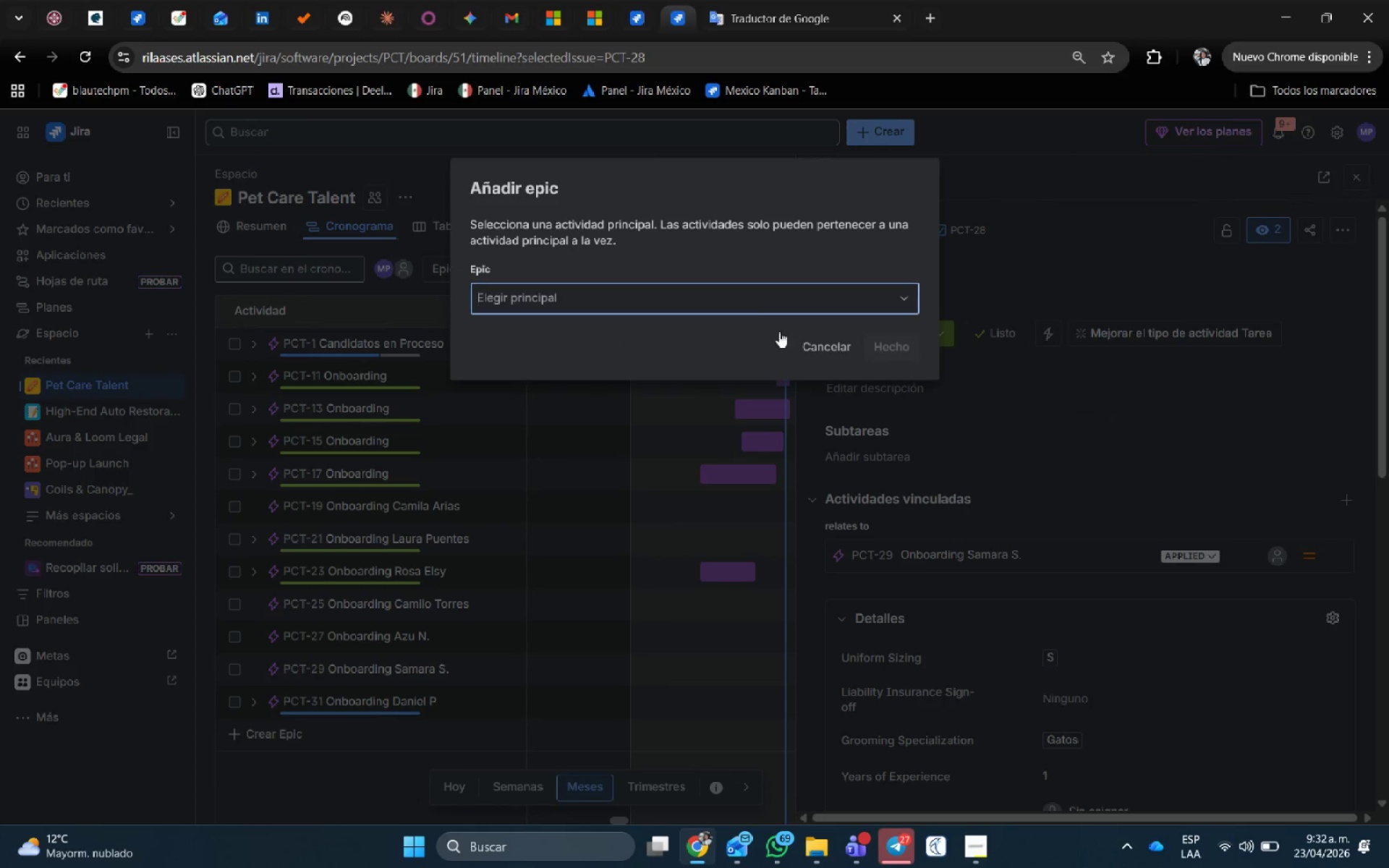 
left_click([685, 301])
 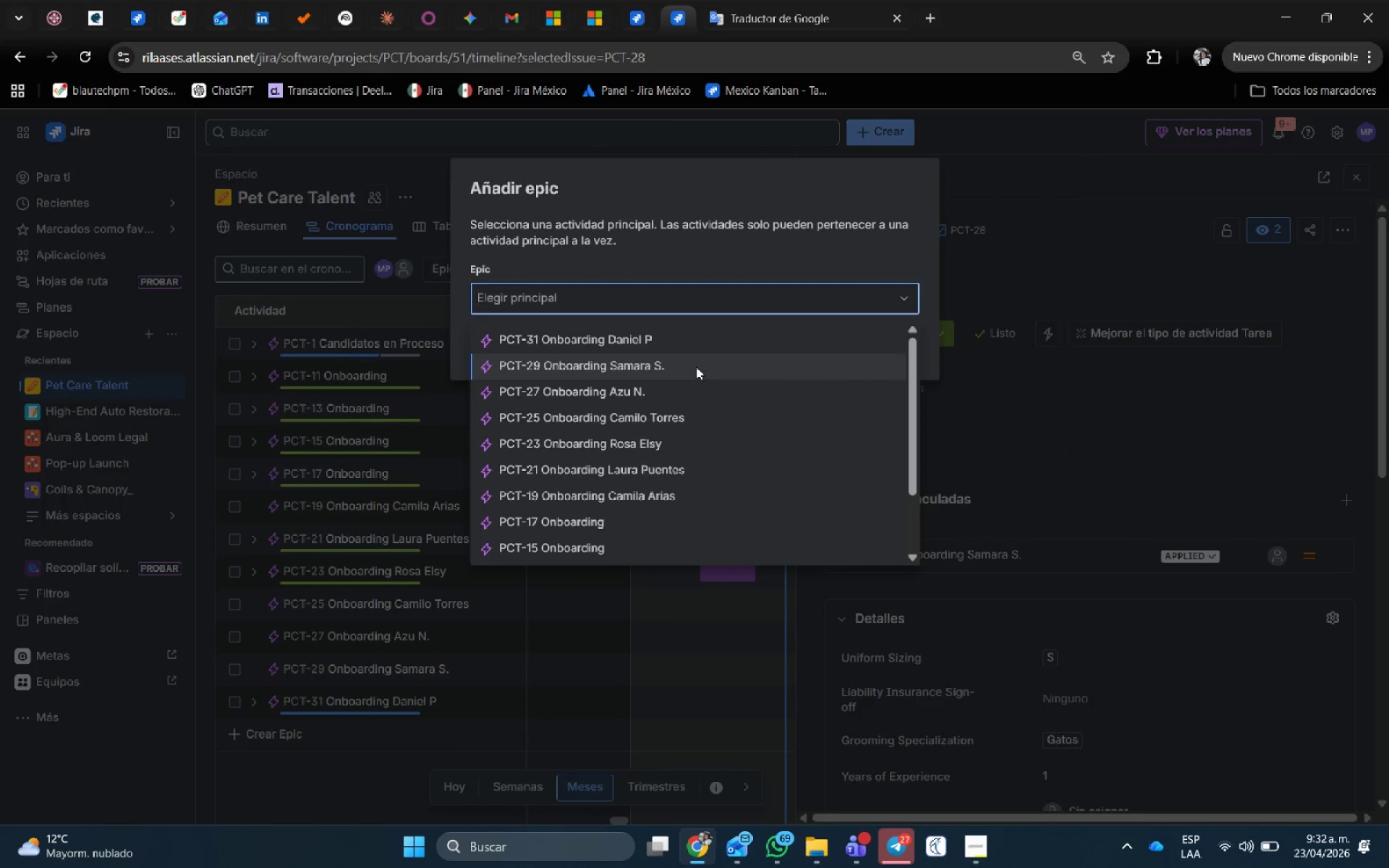 
left_click([696, 365])
 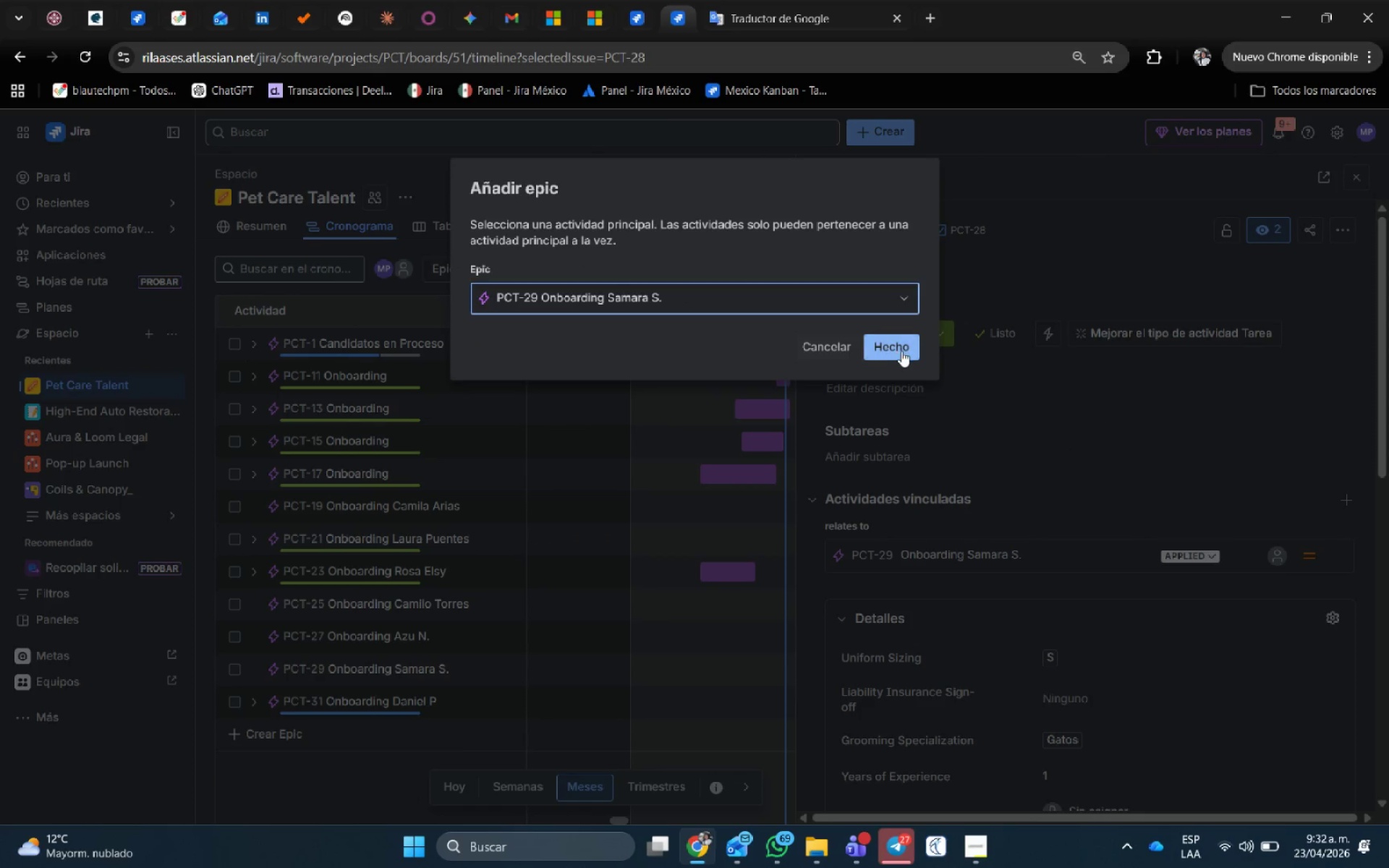 
left_click([901, 351])
 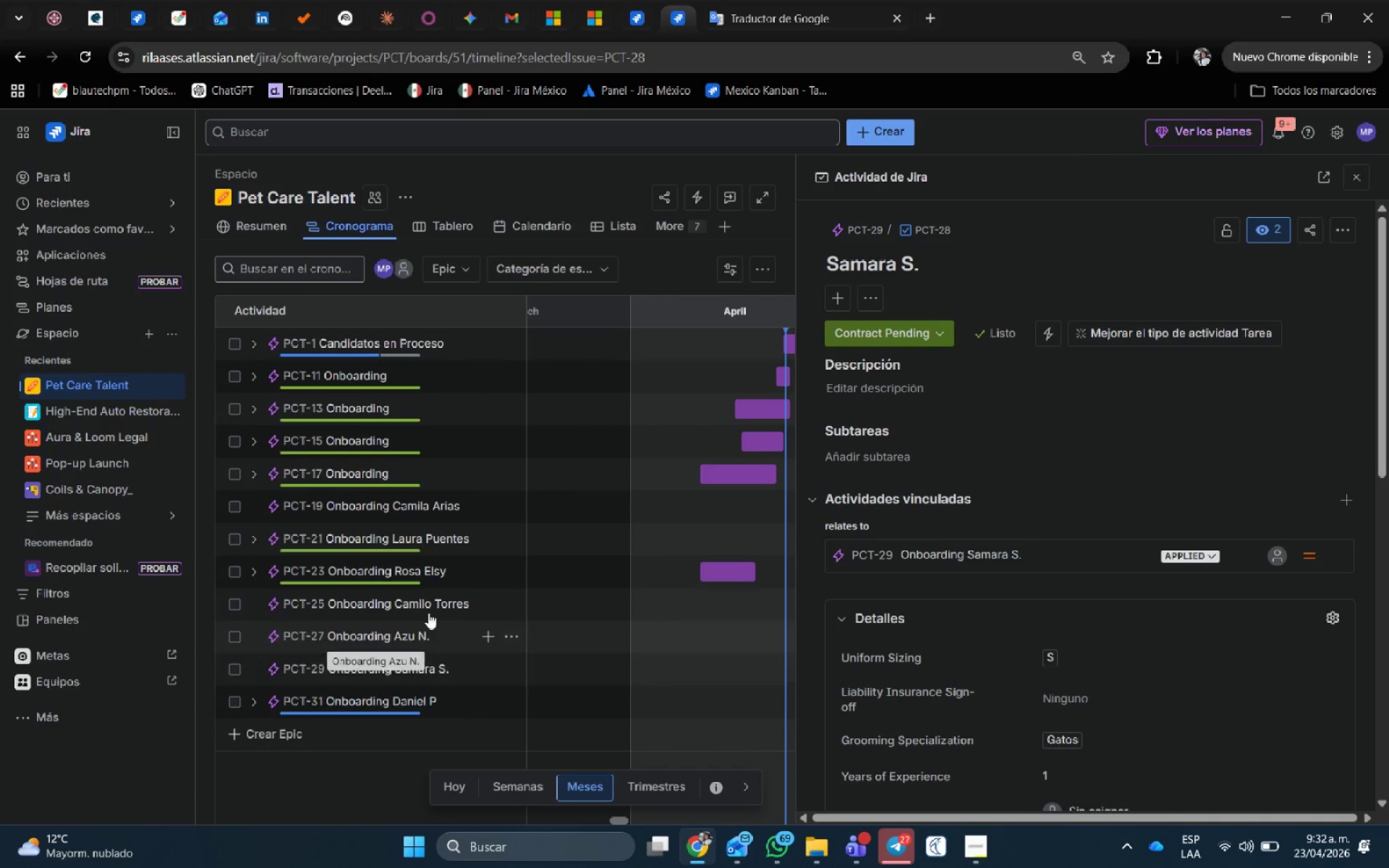 
left_click([433, 599])
 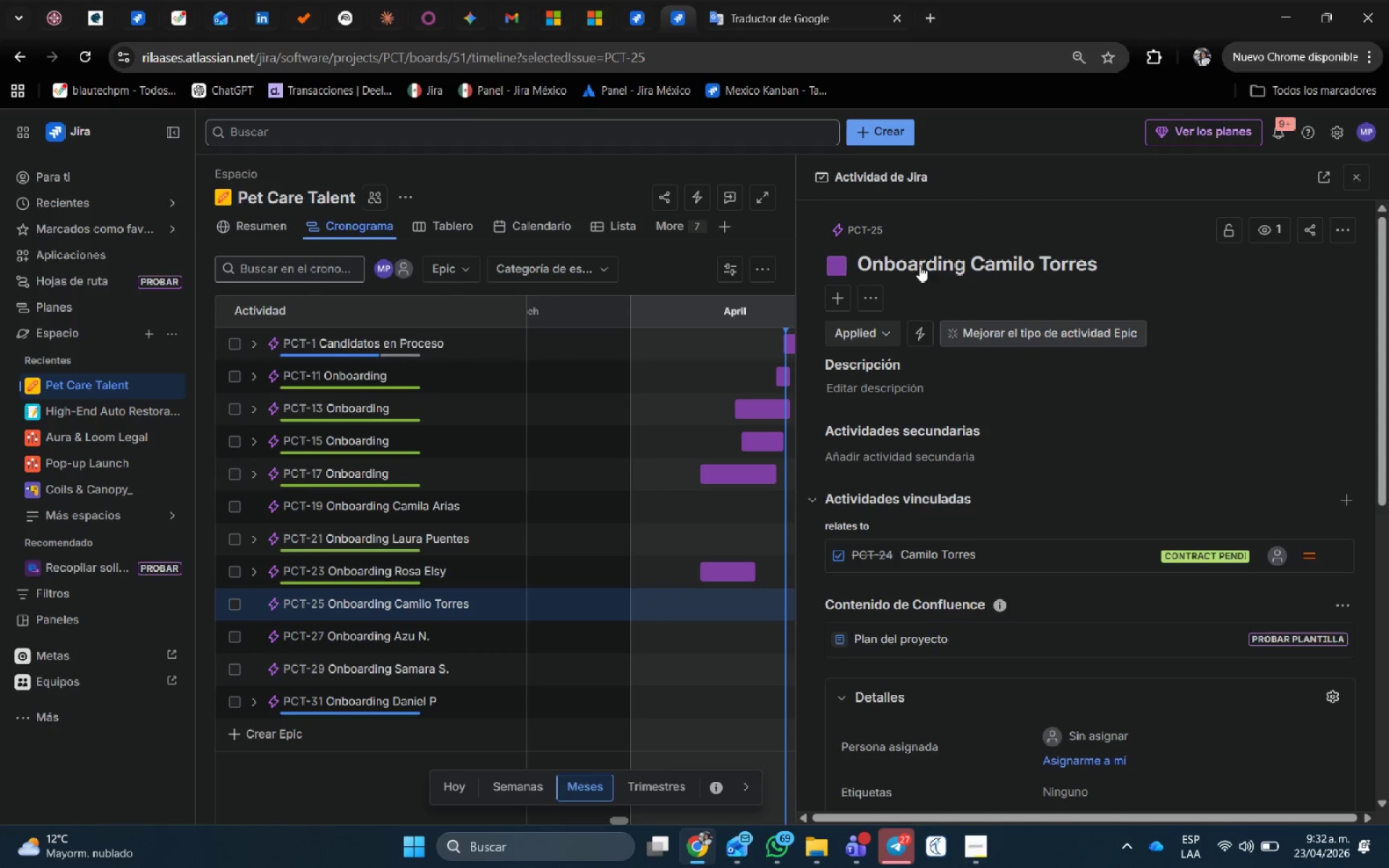 
wait(5.38)
 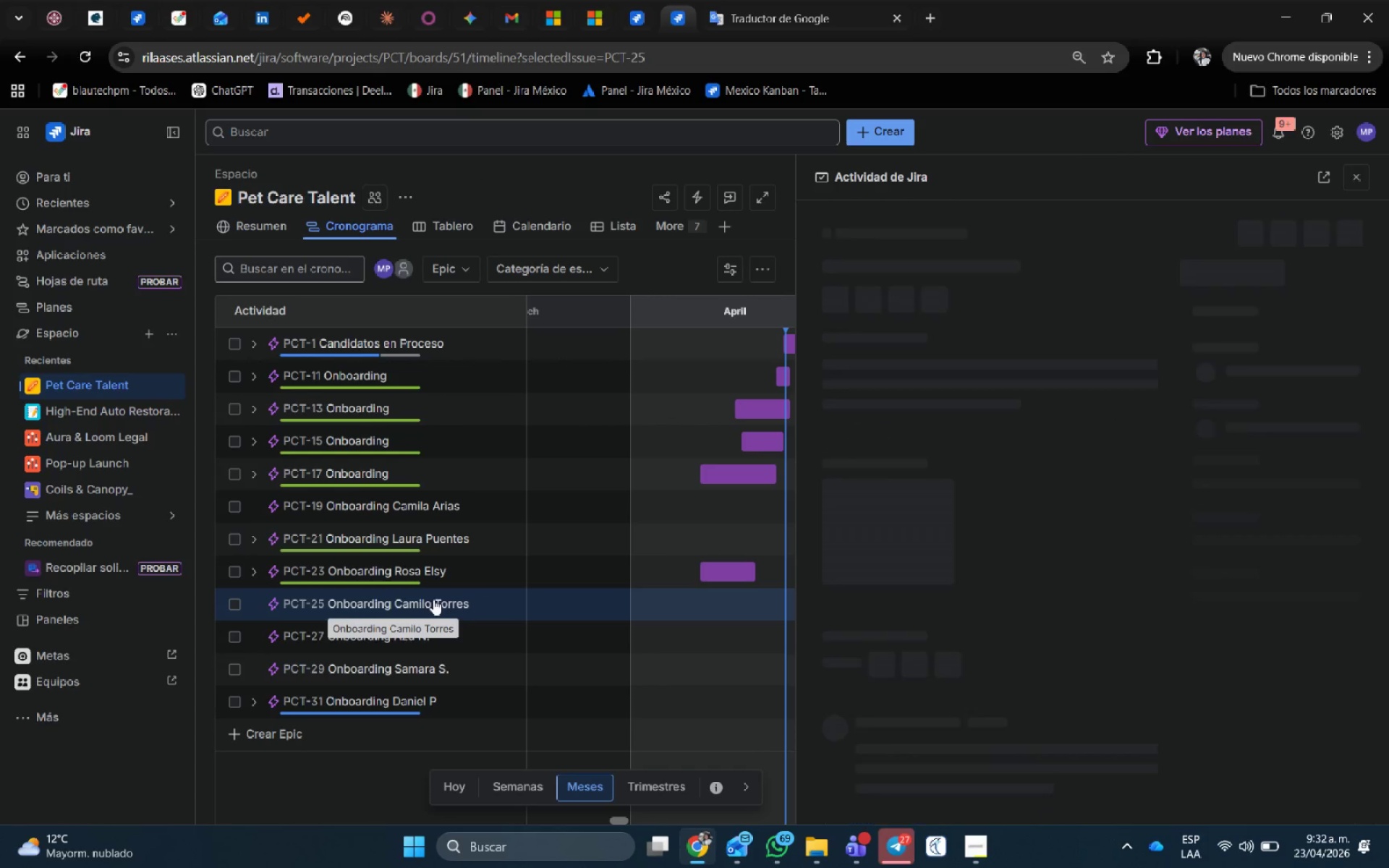 
left_click([938, 553])
 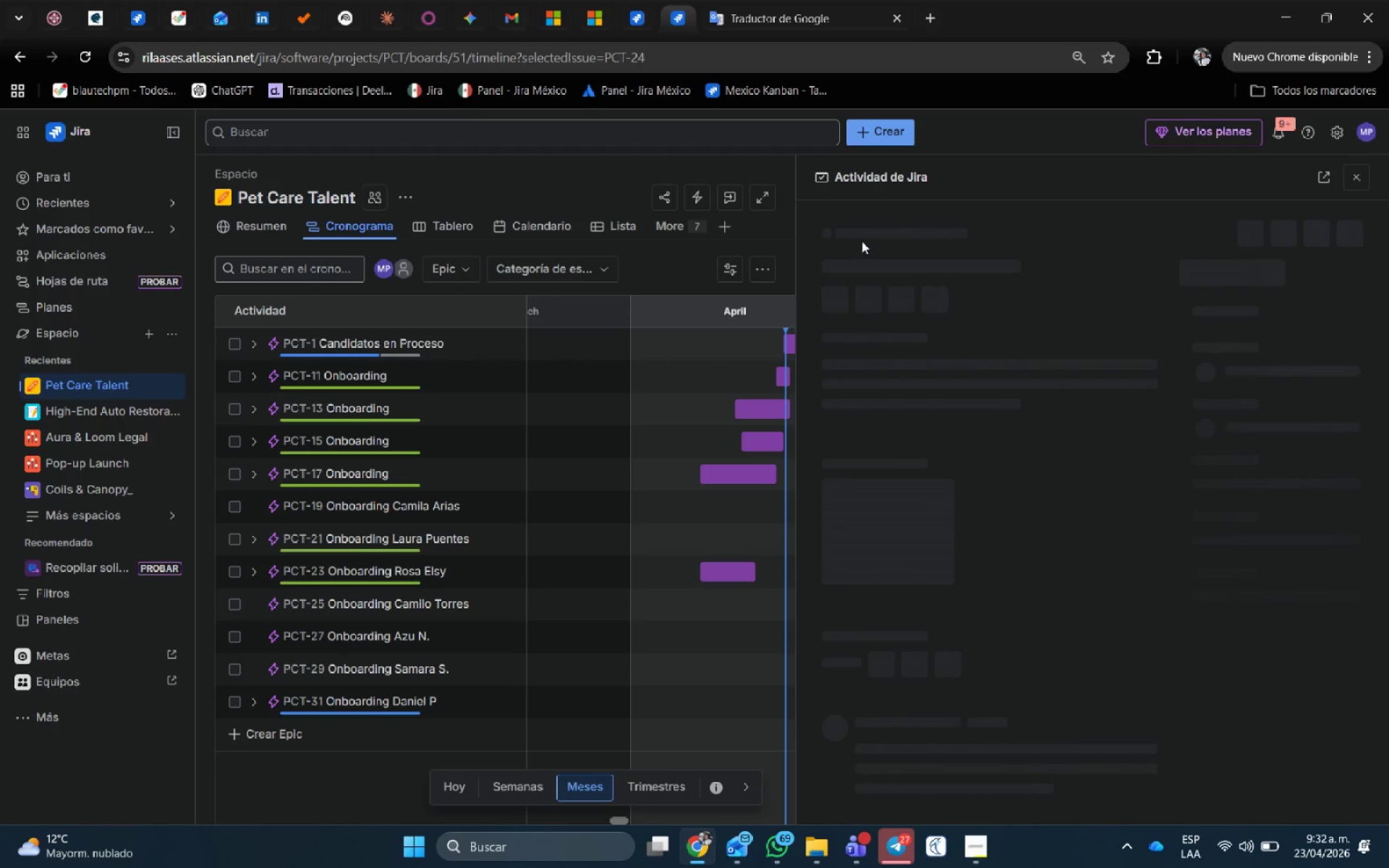 
left_click([878, 234])
 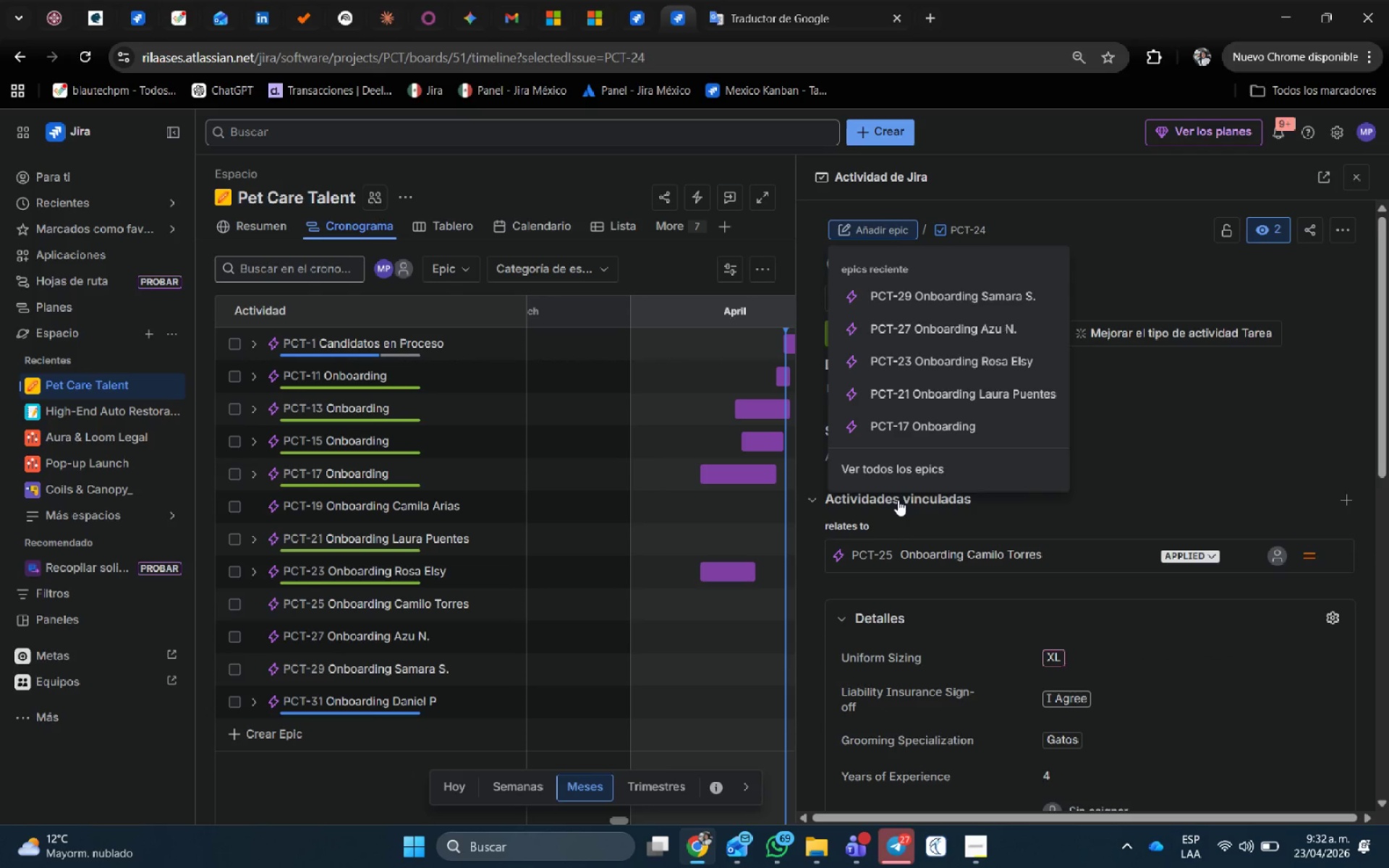 
left_click([904, 469])
 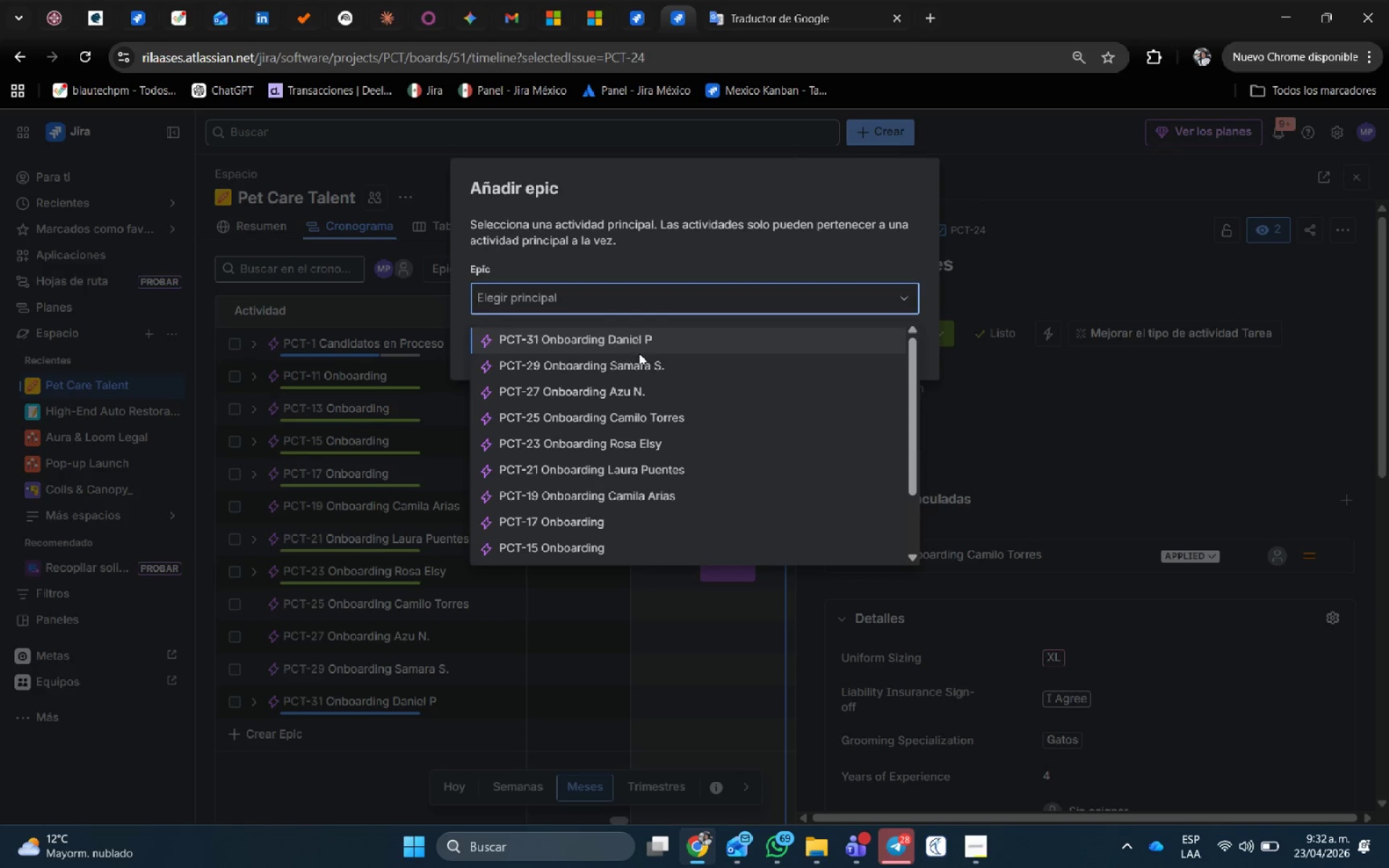 
left_click([718, 409])
 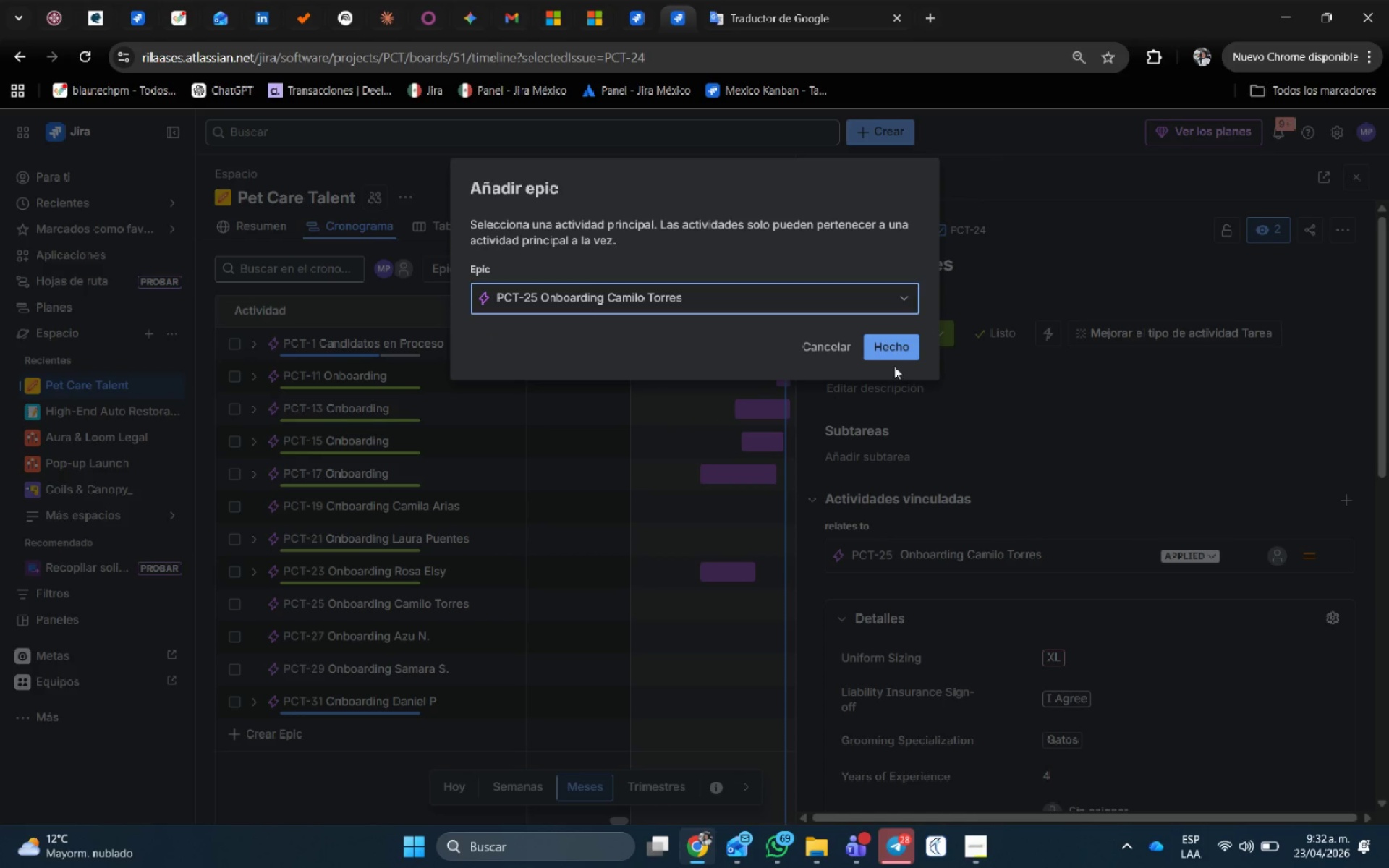 
left_click([901, 350])
 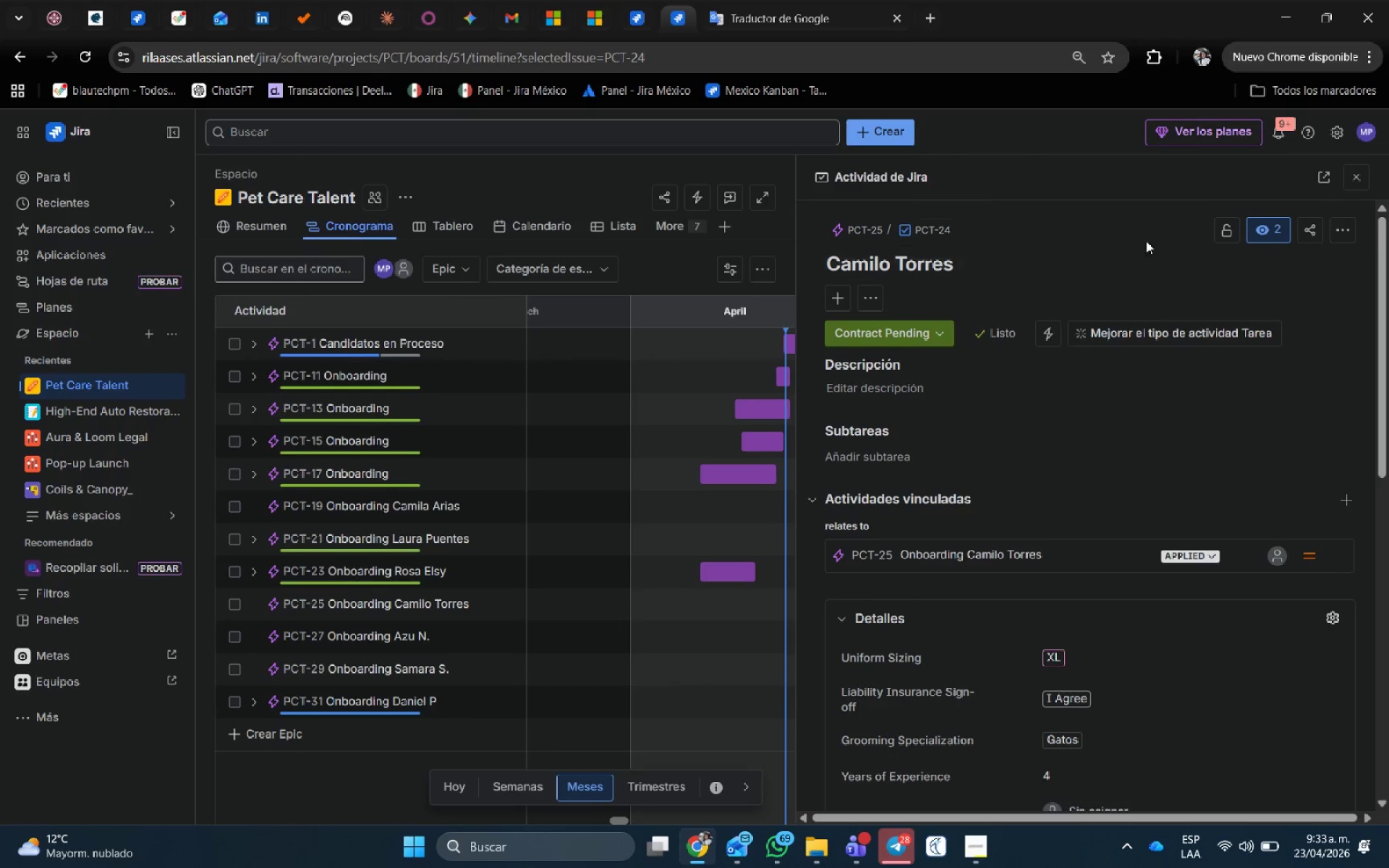 
wait(7.44)
 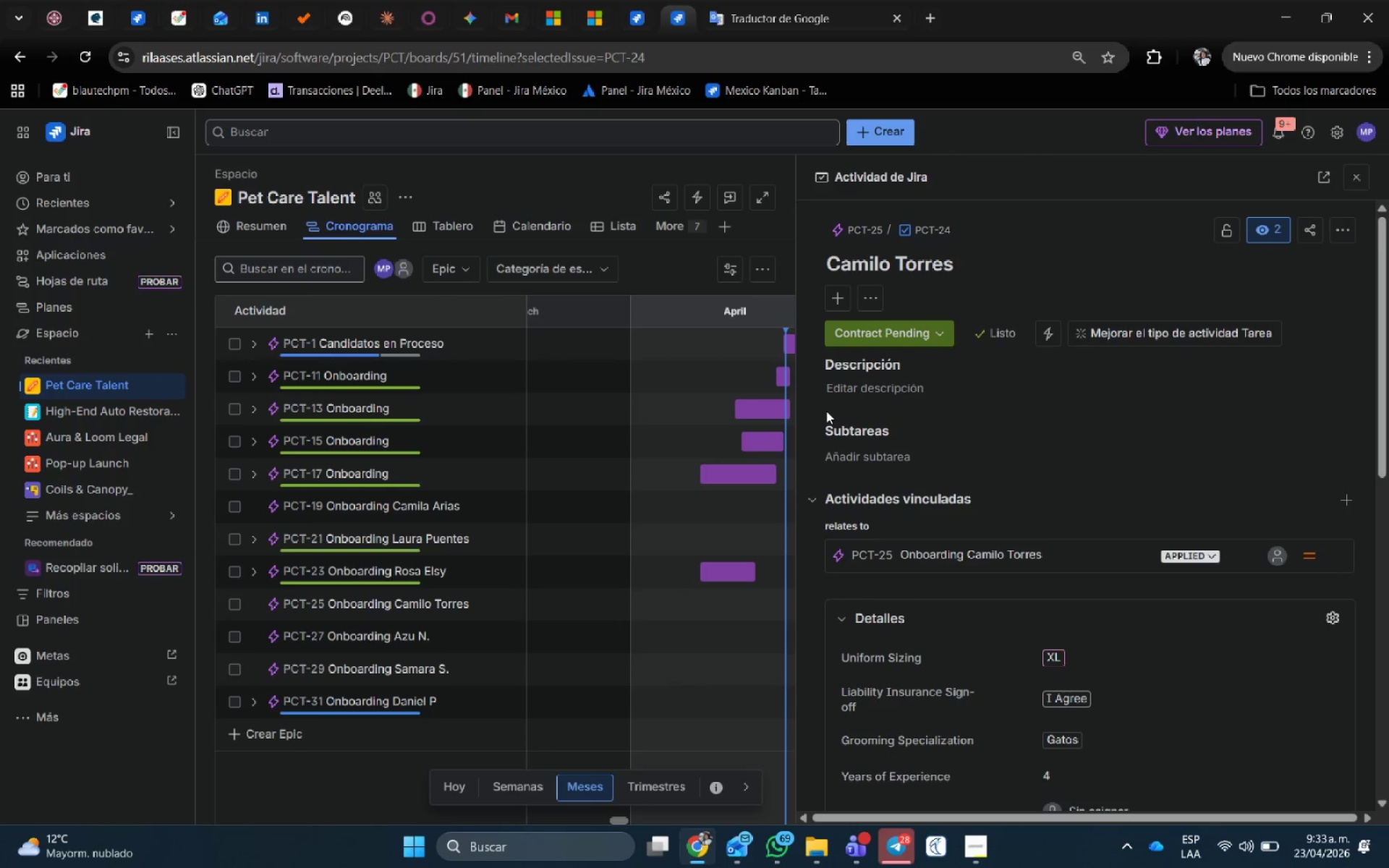 
scroll: coordinate [639, 626], scroll_direction: up, amount: 4.0
 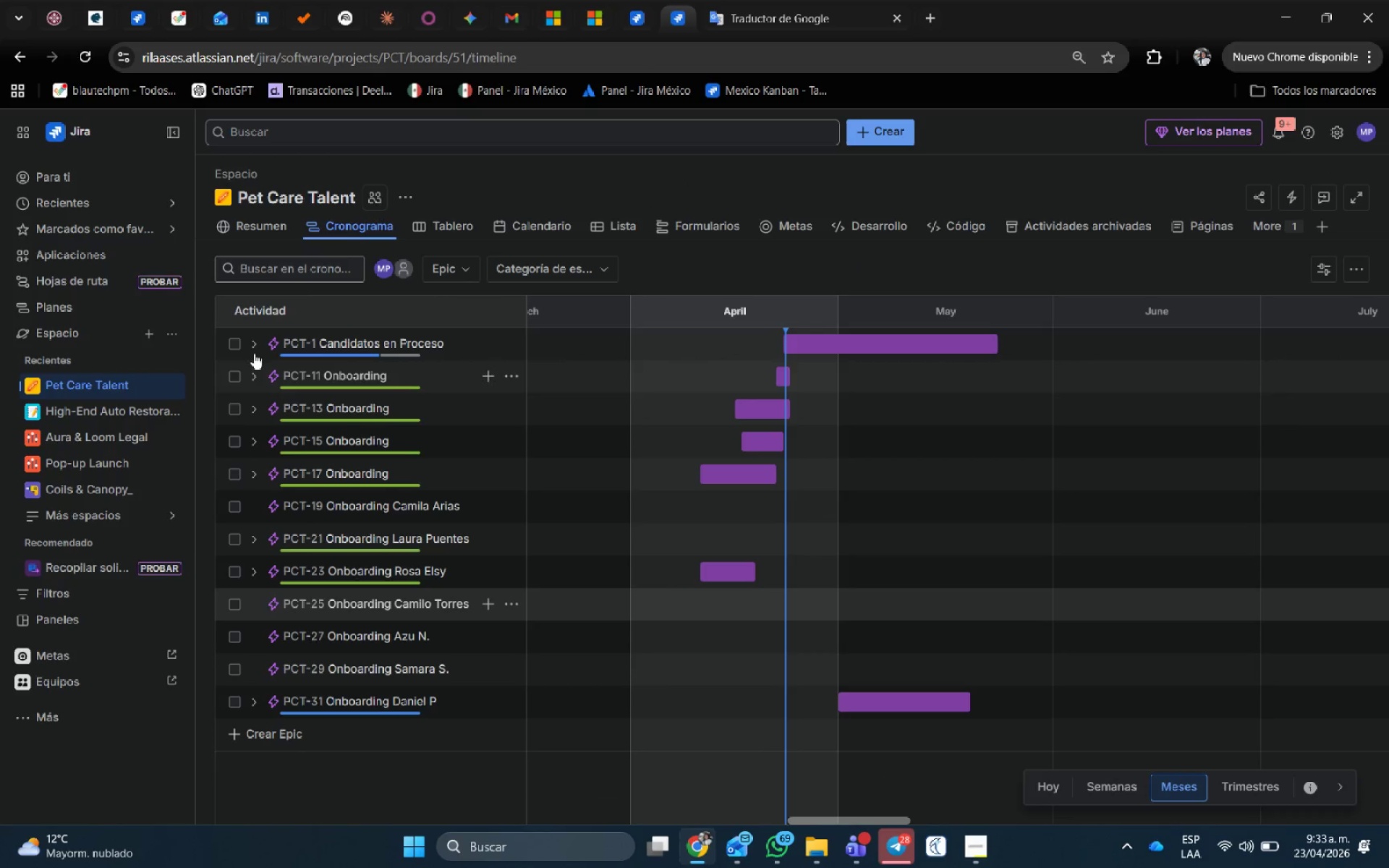 
left_click([254, 339])
 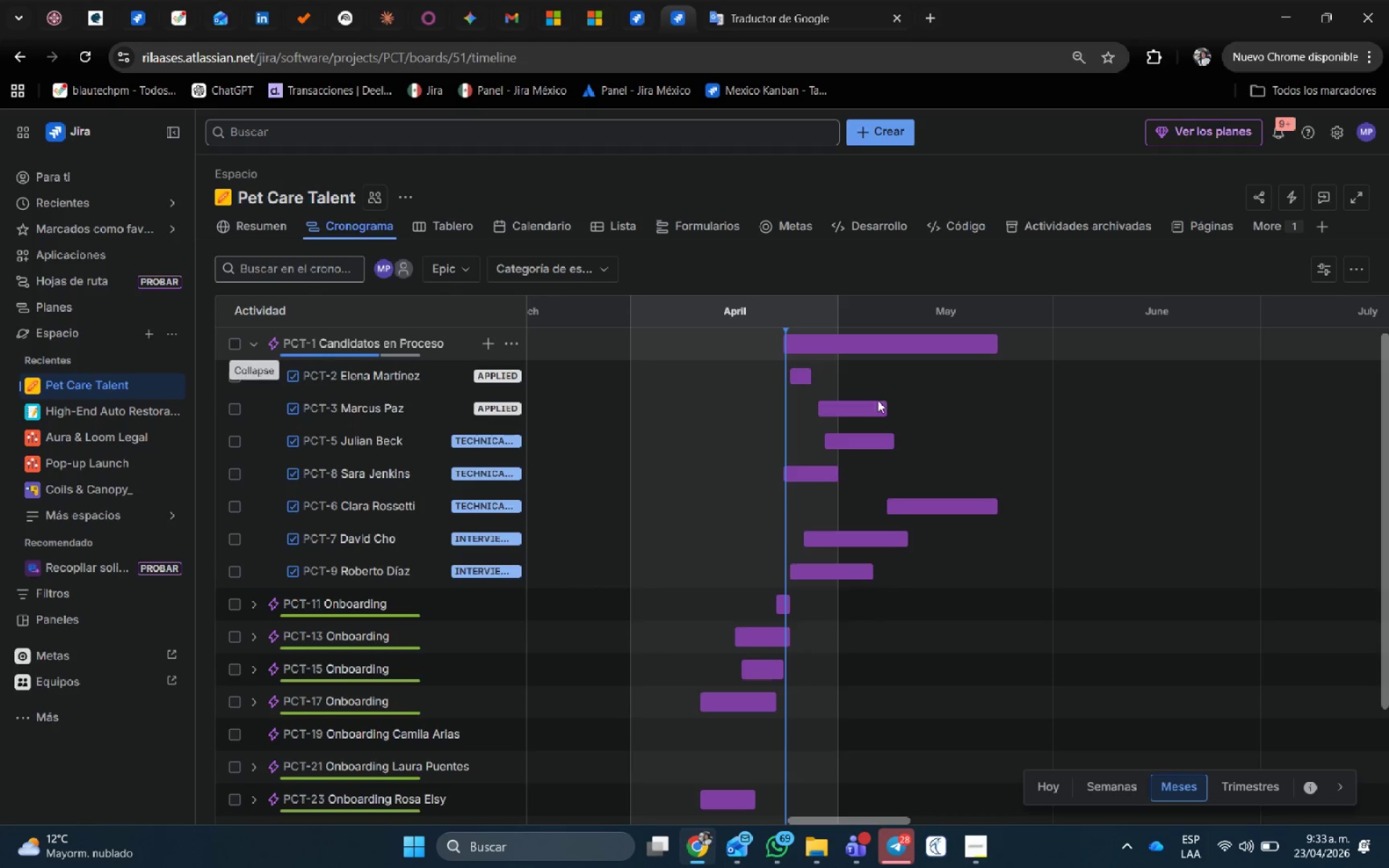 
scroll: coordinate [1034, 503], scroll_direction: down, amount: 2.0
 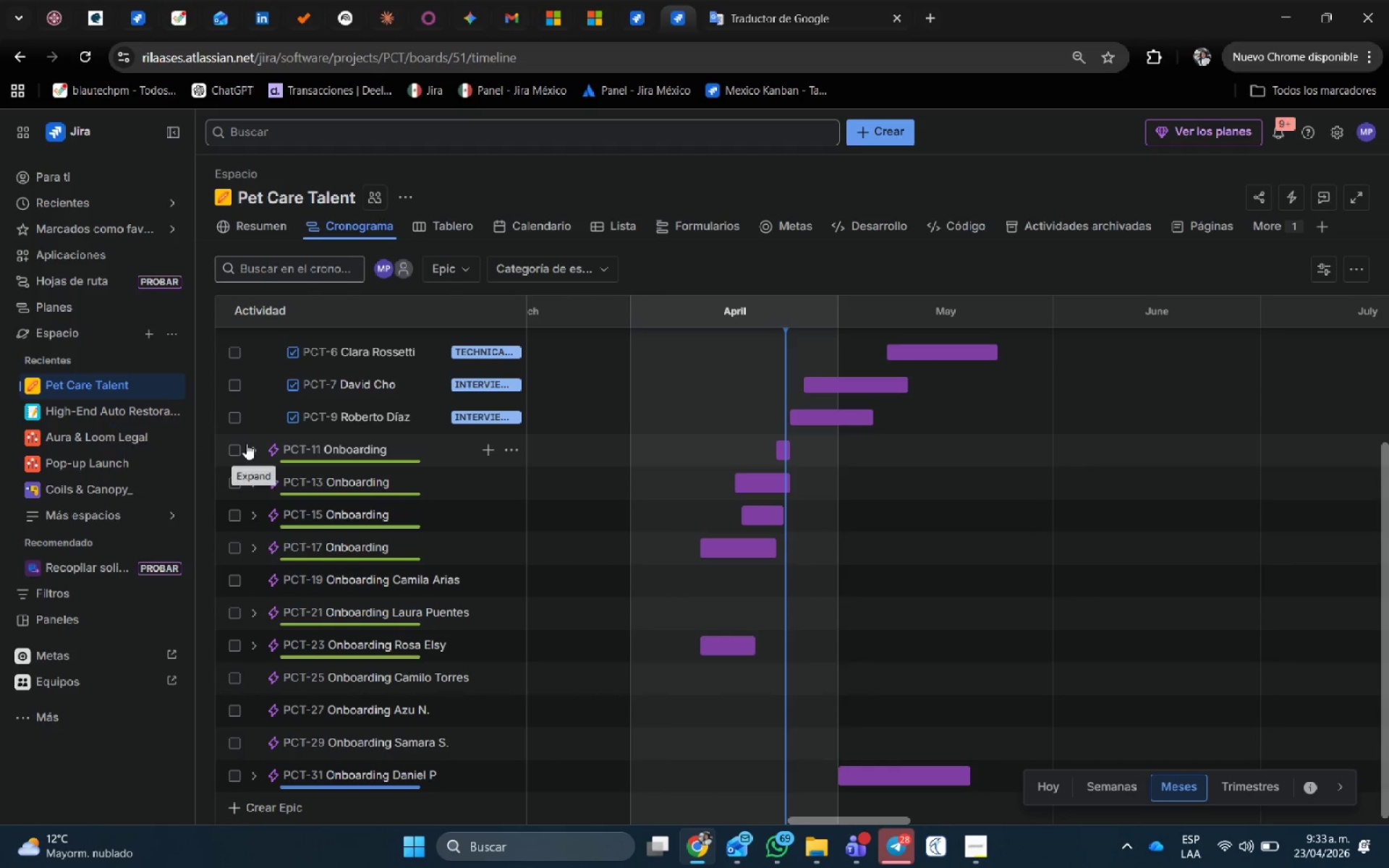 
left_click([252, 446])
 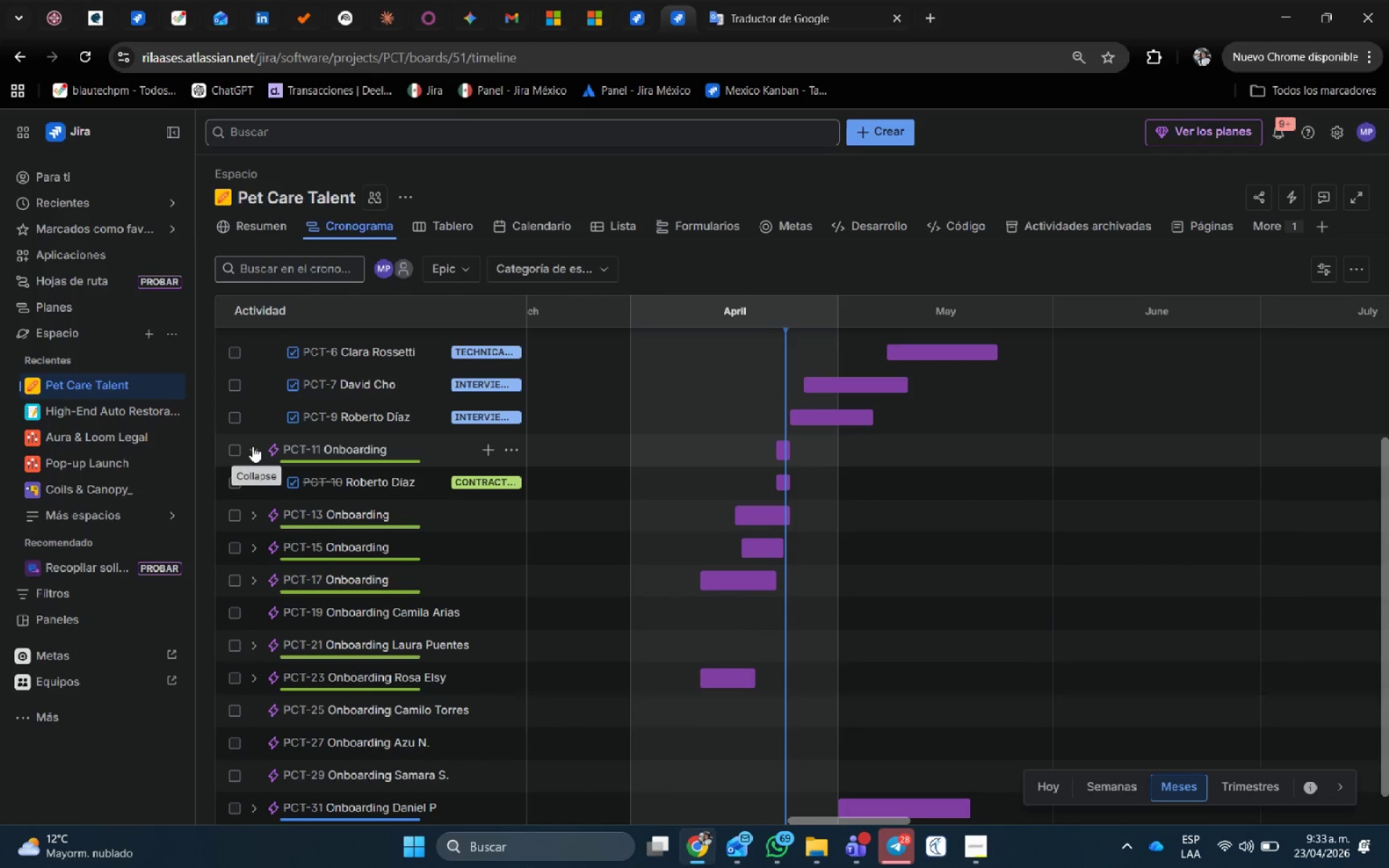 
left_click([252, 446])
 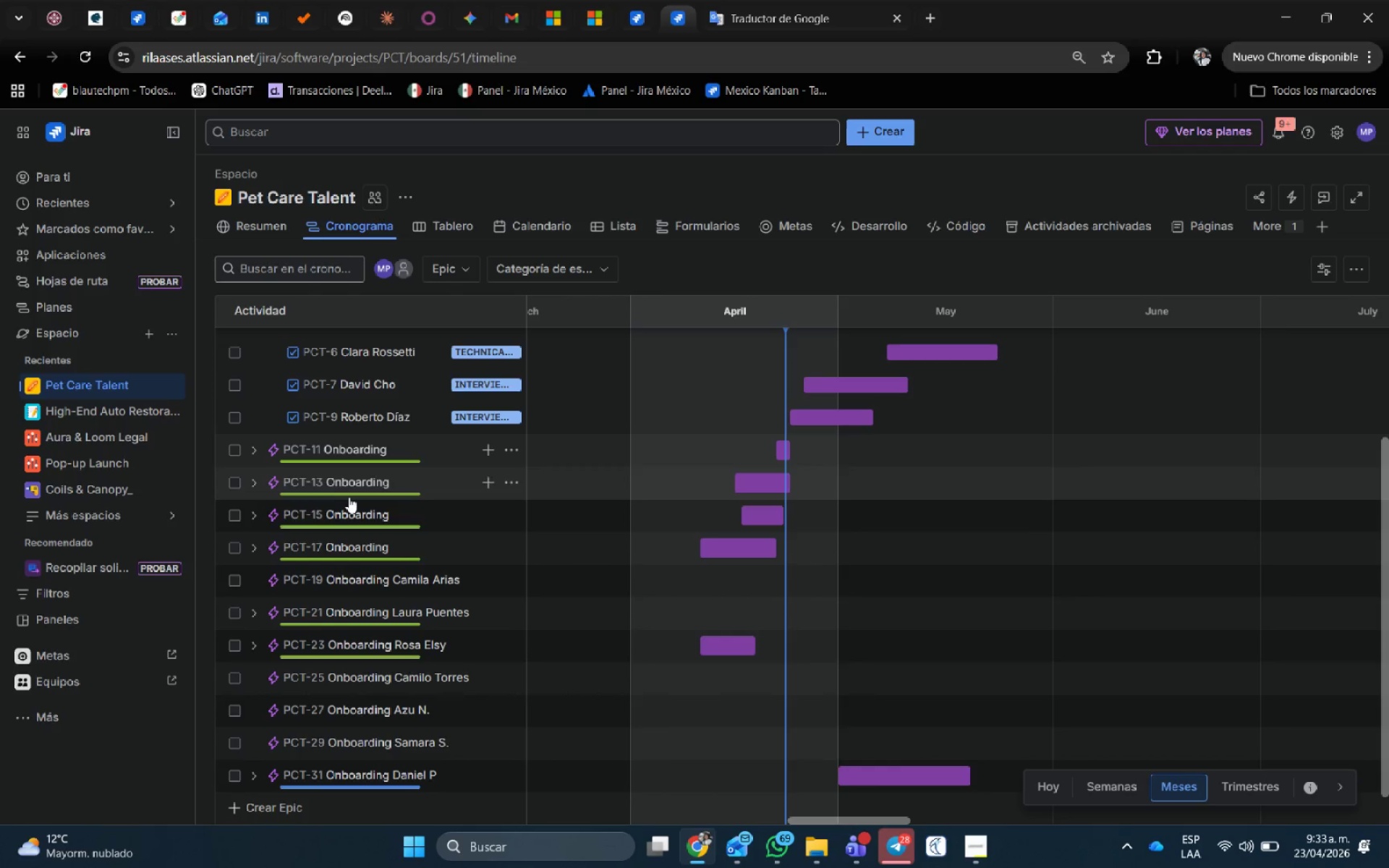 
scroll: coordinate [874, 697], scroll_direction: down, amount: 5.0
 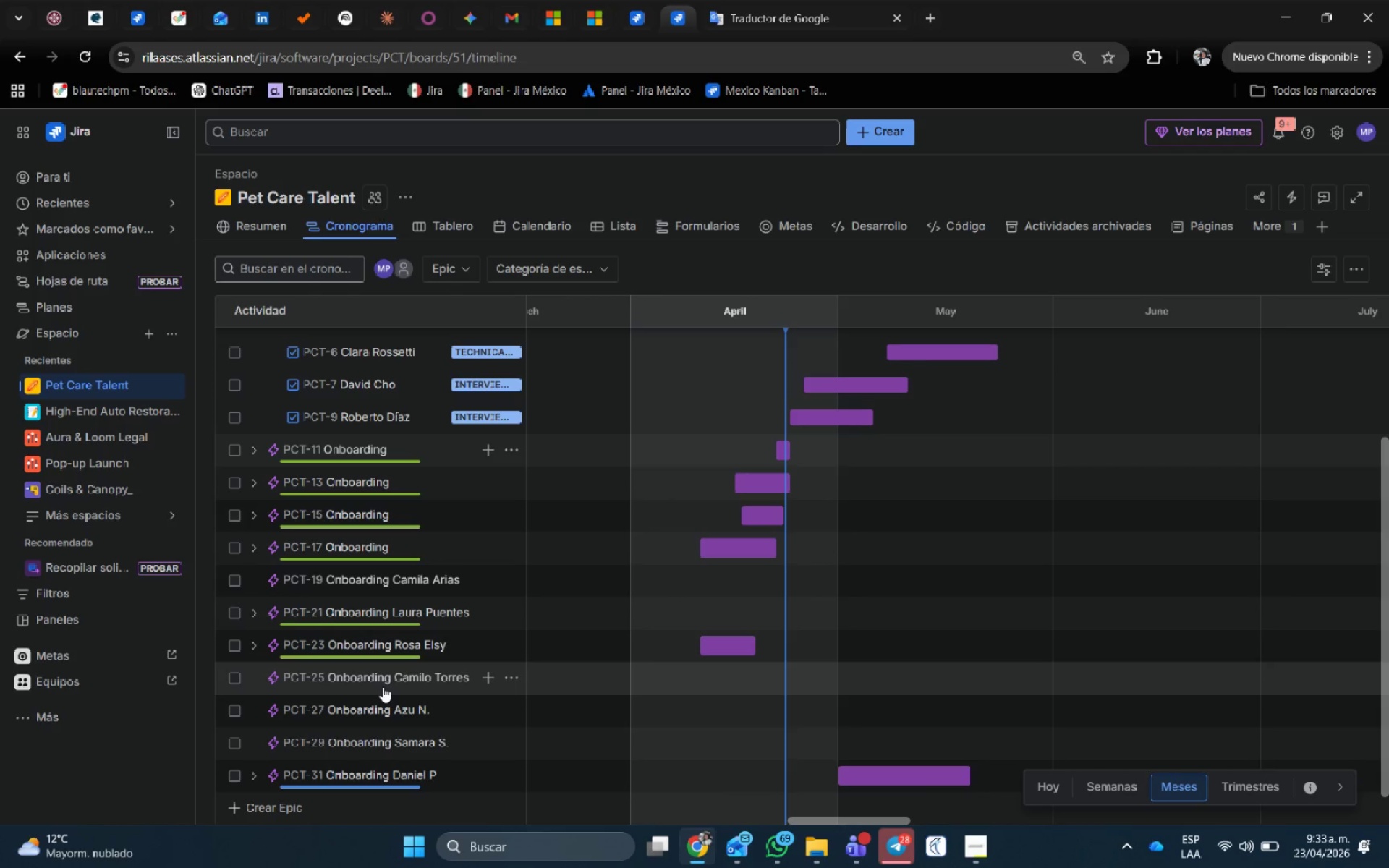 
key(Control+Shift+ShiftLeft)
 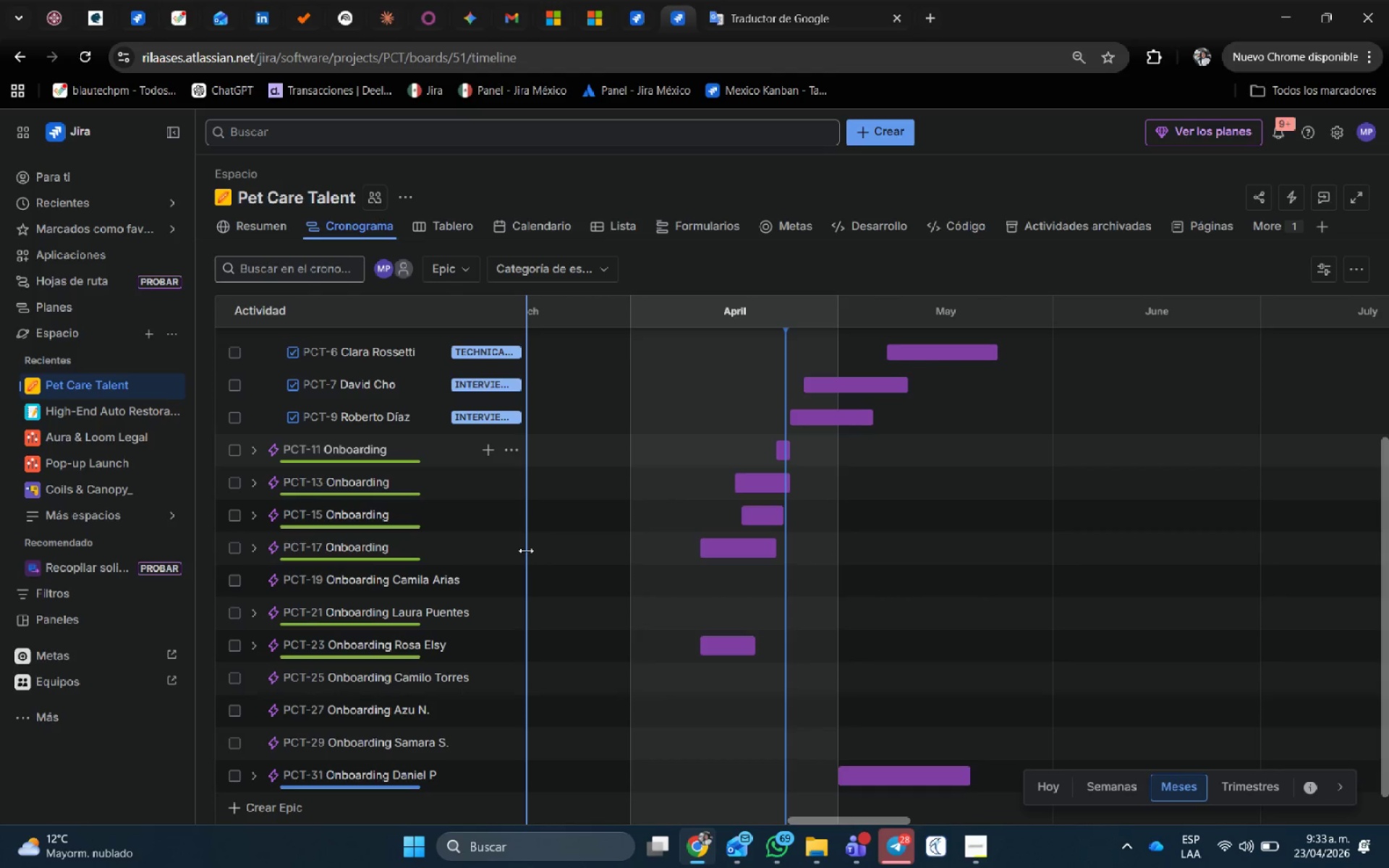 
key(Control+Shift+R)
 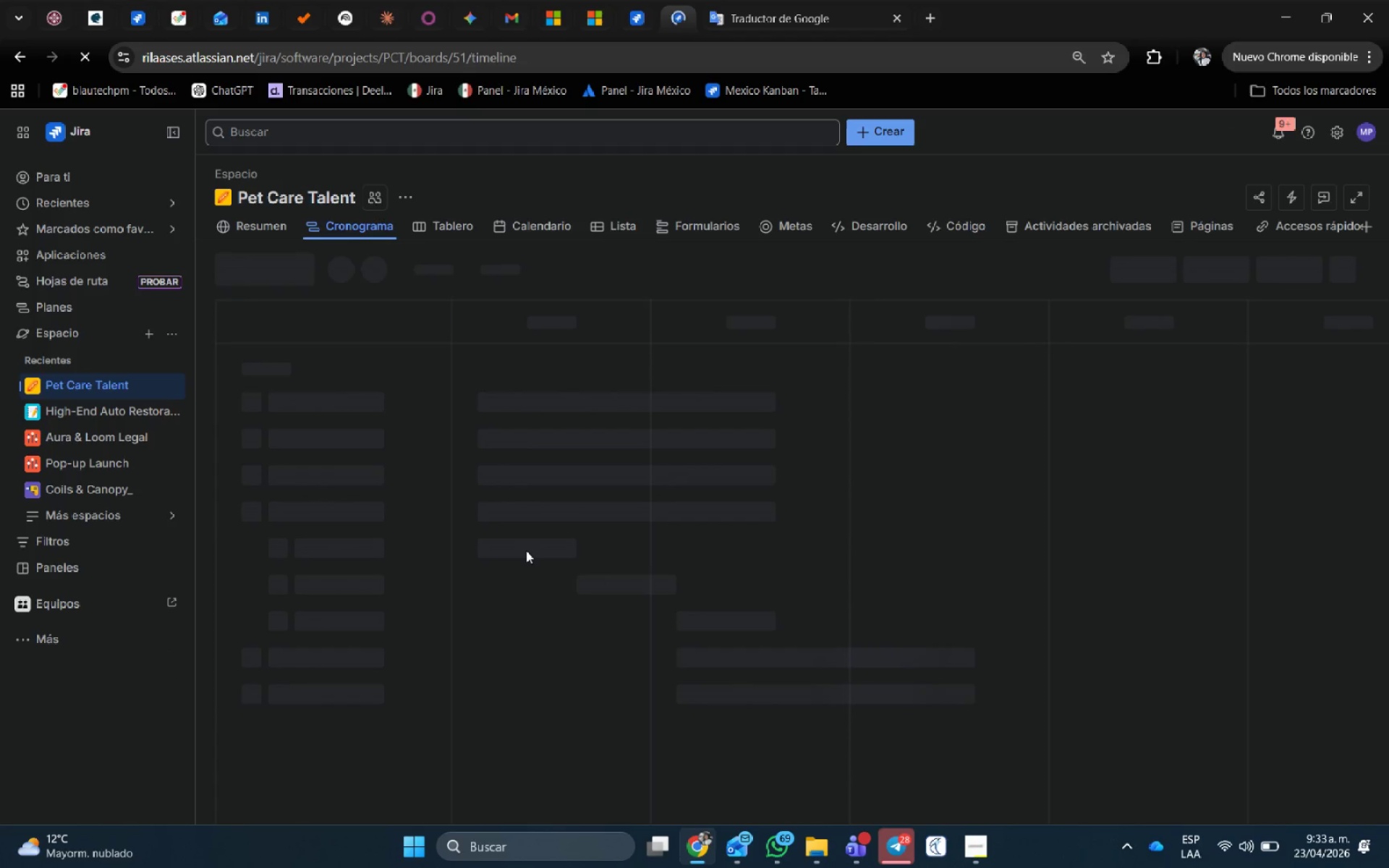 
wait(8.28)
 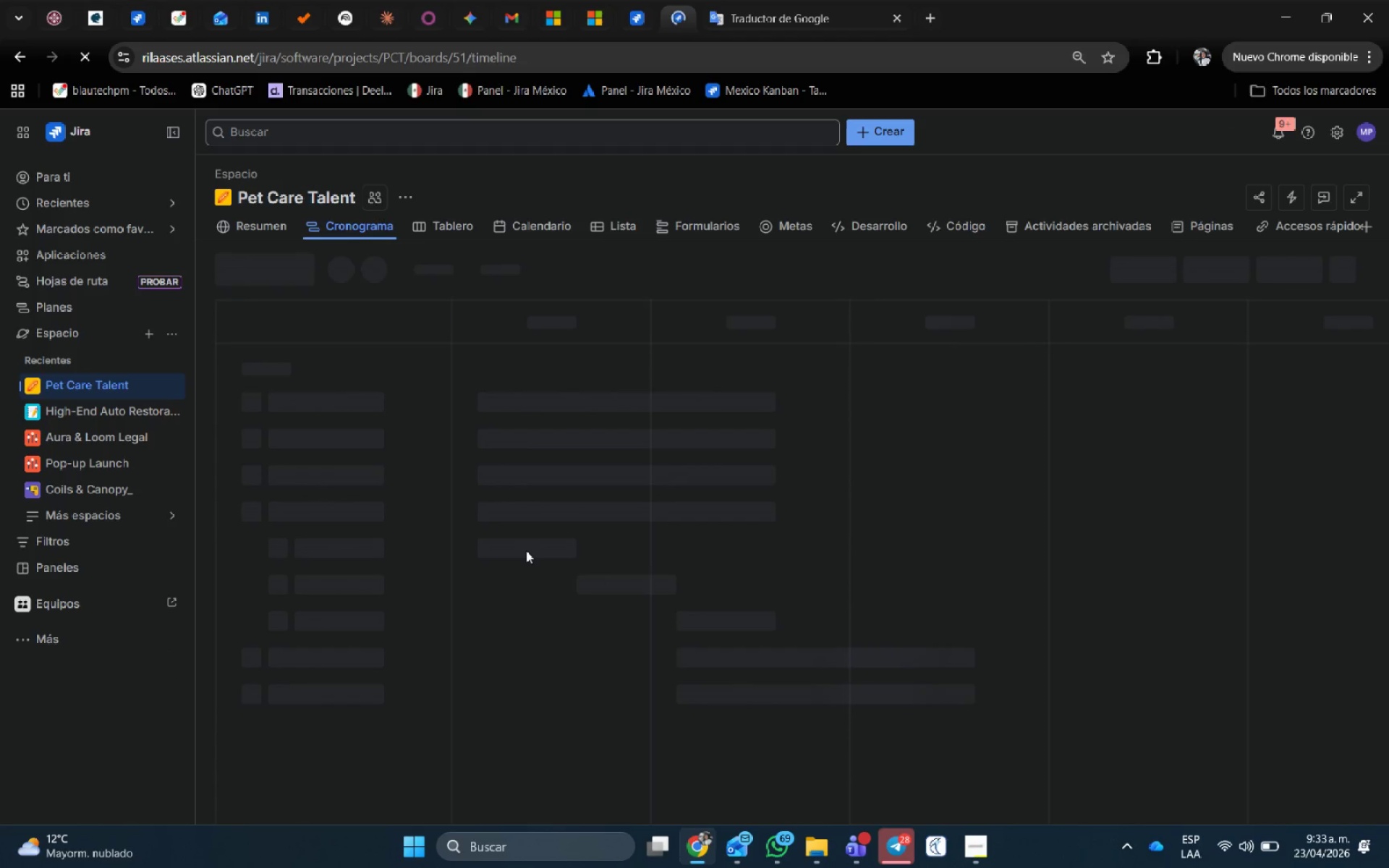 
left_click([592, 855])
 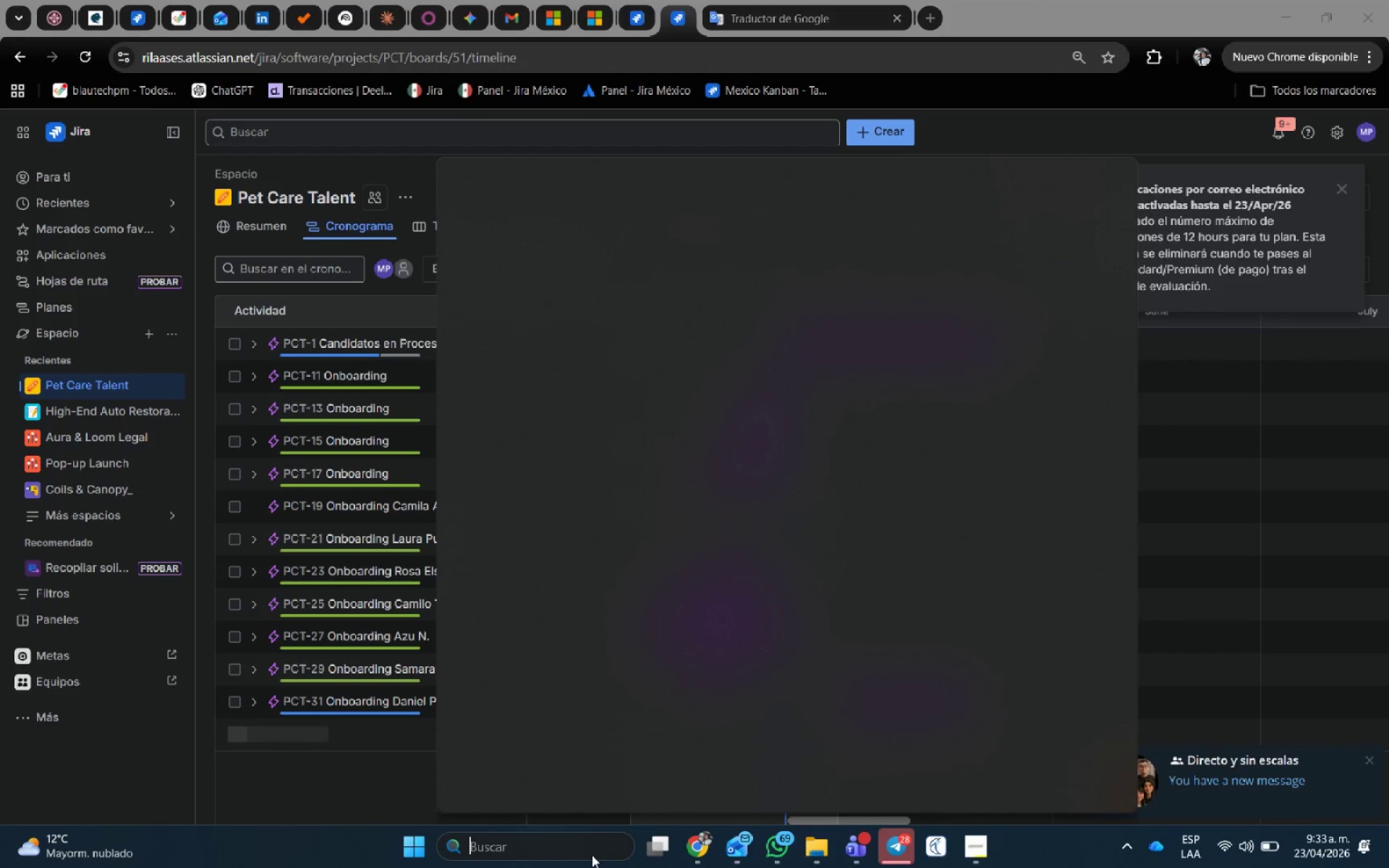 
type(obs)
 